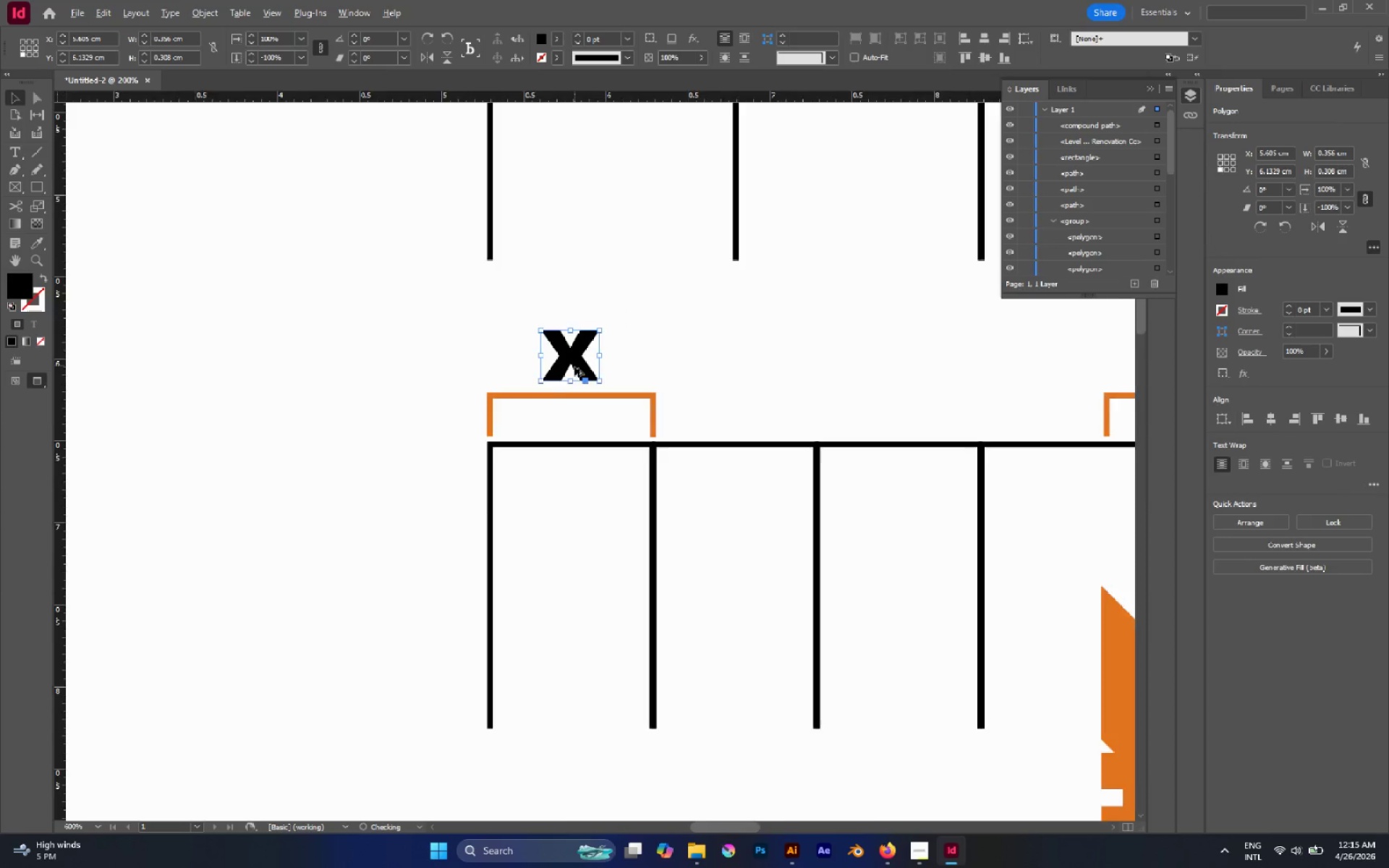 
hold_key(key=ShiftLeft, duration=1.11)
 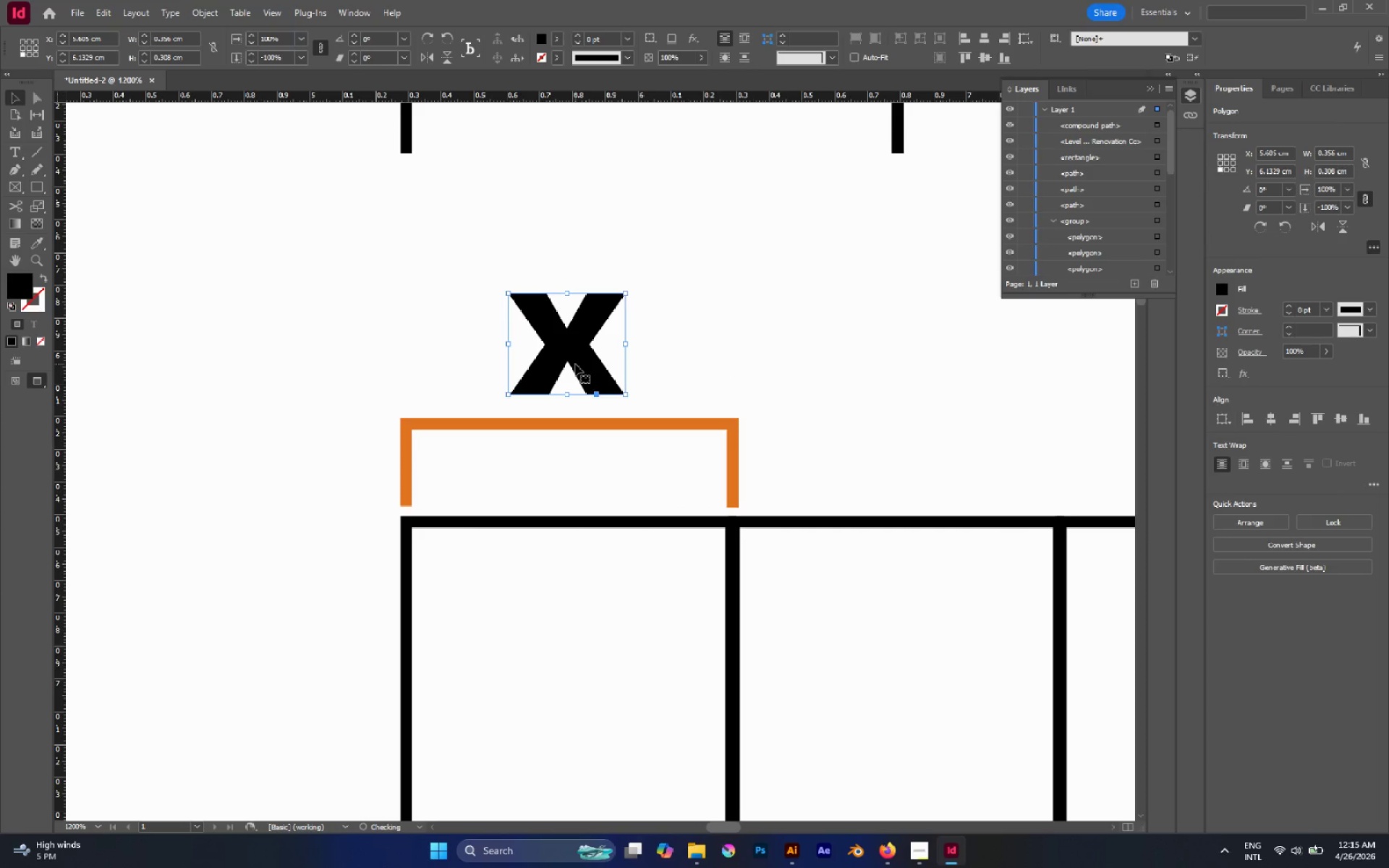 
hold_key(key=AltLeft, duration=0.62)
scroll: coordinate [574, 367], scroll_direction: down, amount: 6.0
 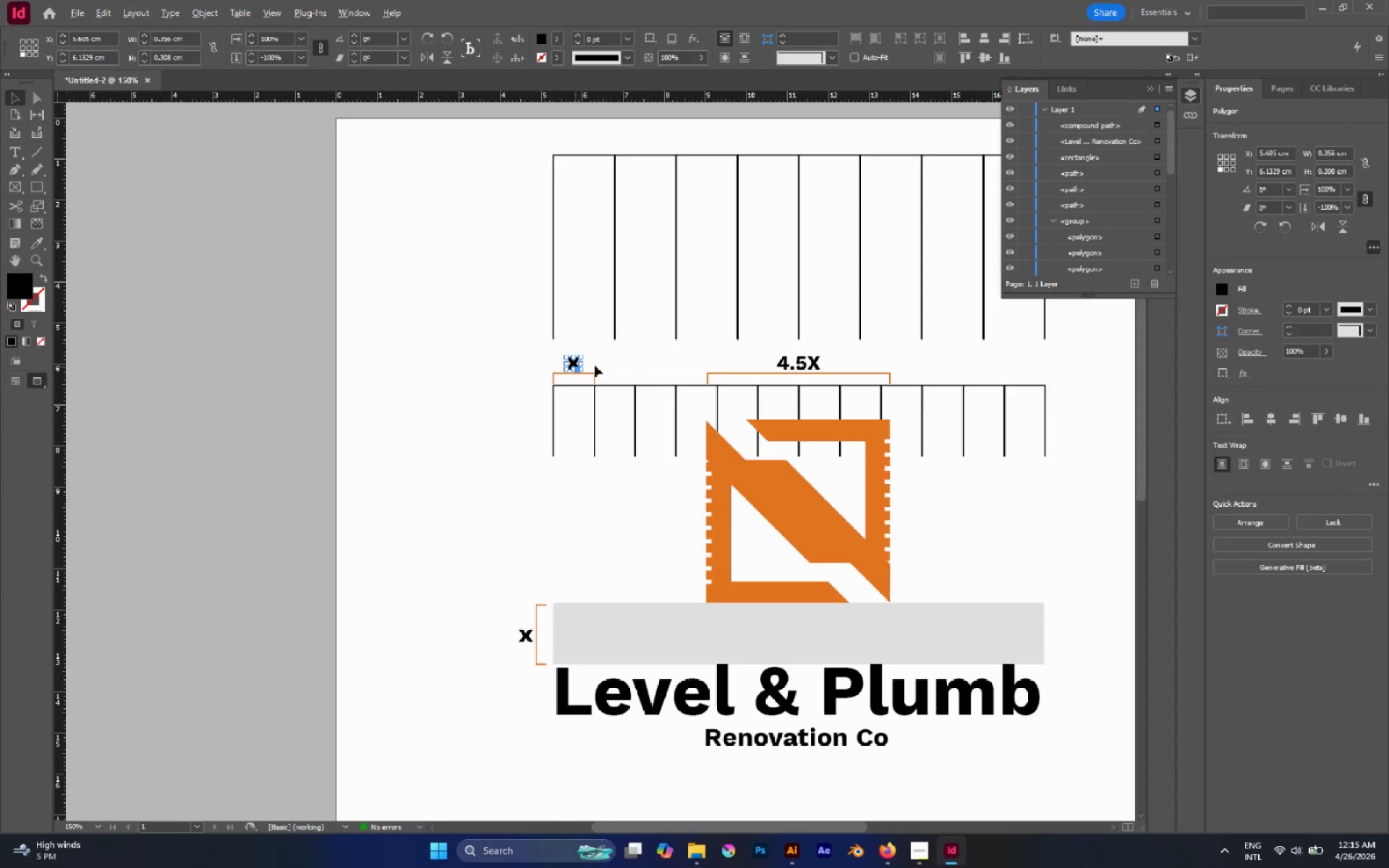 
left_click([644, 365])
 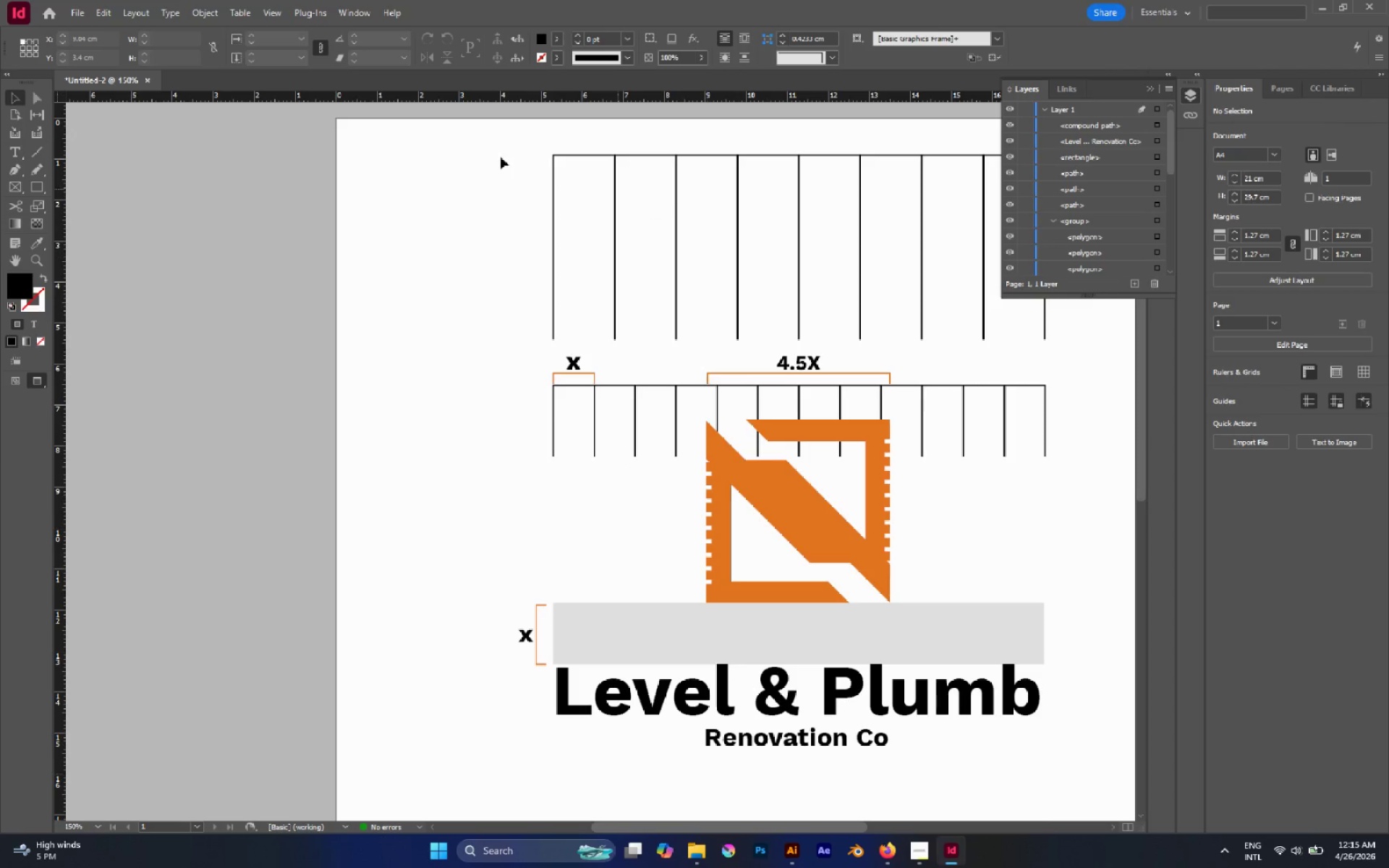 
left_click_drag(start_coordinate=[479, 152], to_coordinate=[836, 223])
 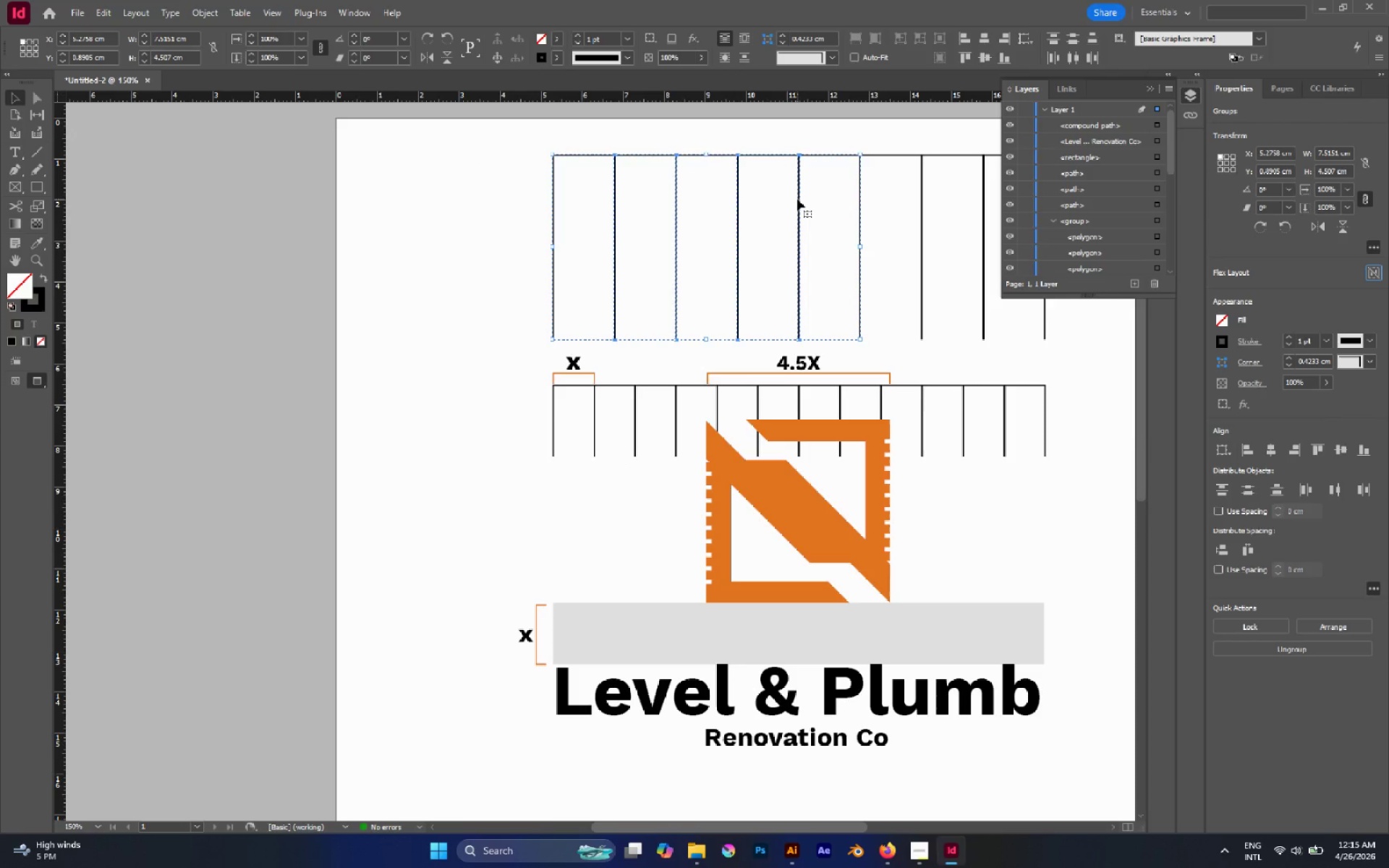 
key(Delete)
 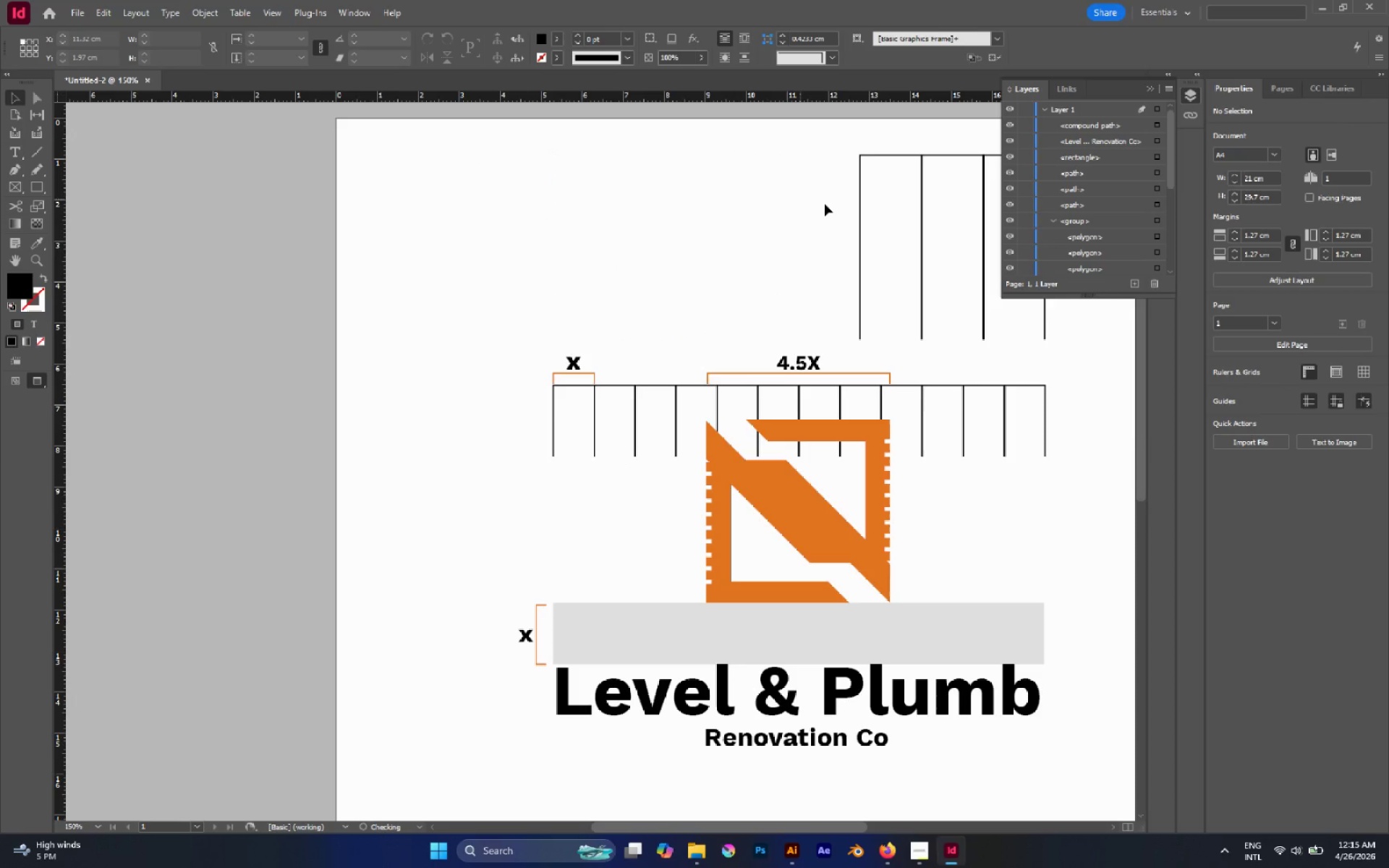 
hold_key(key=AltLeft, duration=0.39)
scroll: coordinate [800, 225], scroll_direction: down, amount: 3.0
 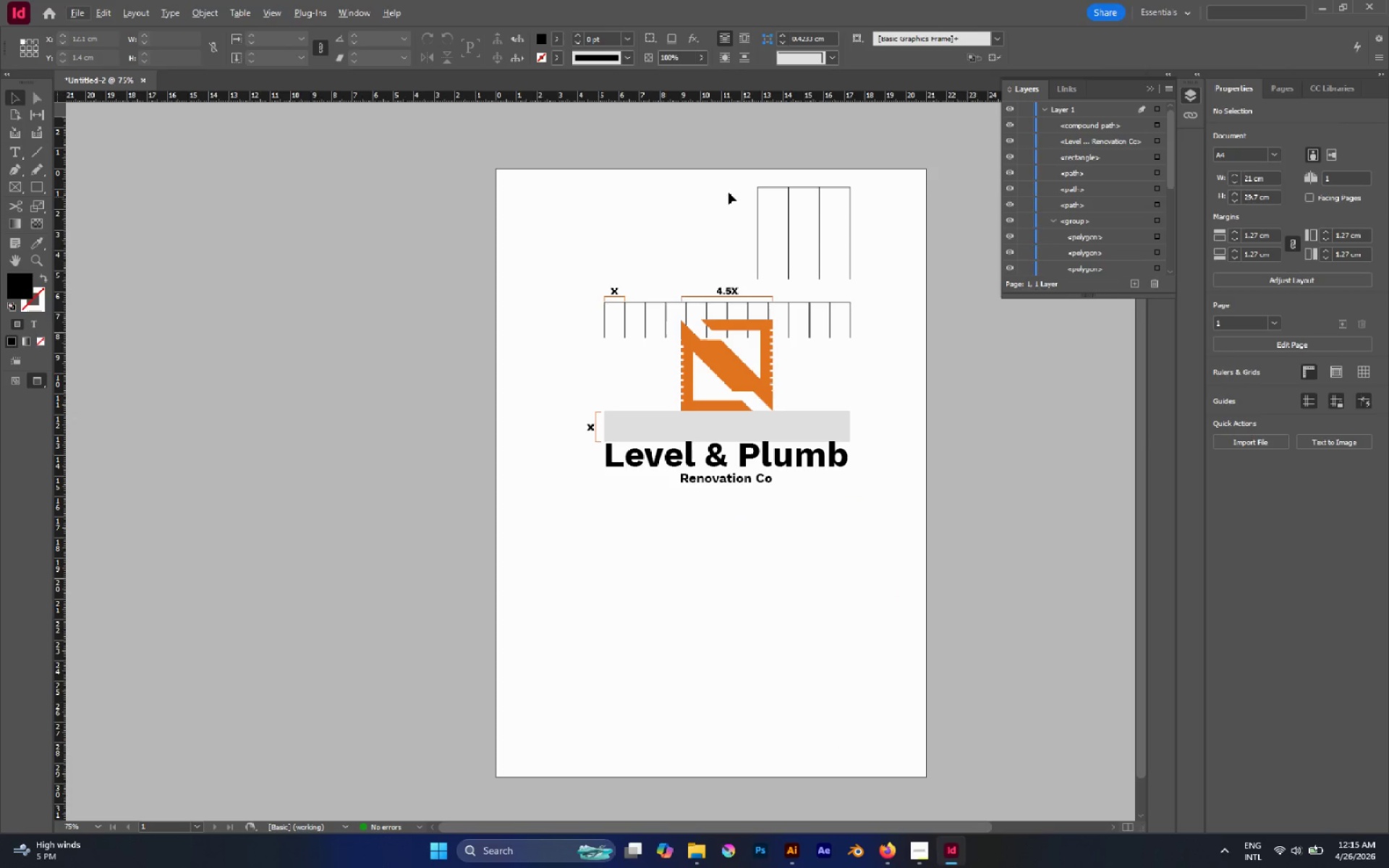 
left_click_drag(start_coordinate=[713, 189], to_coordinate=[938, 227])
 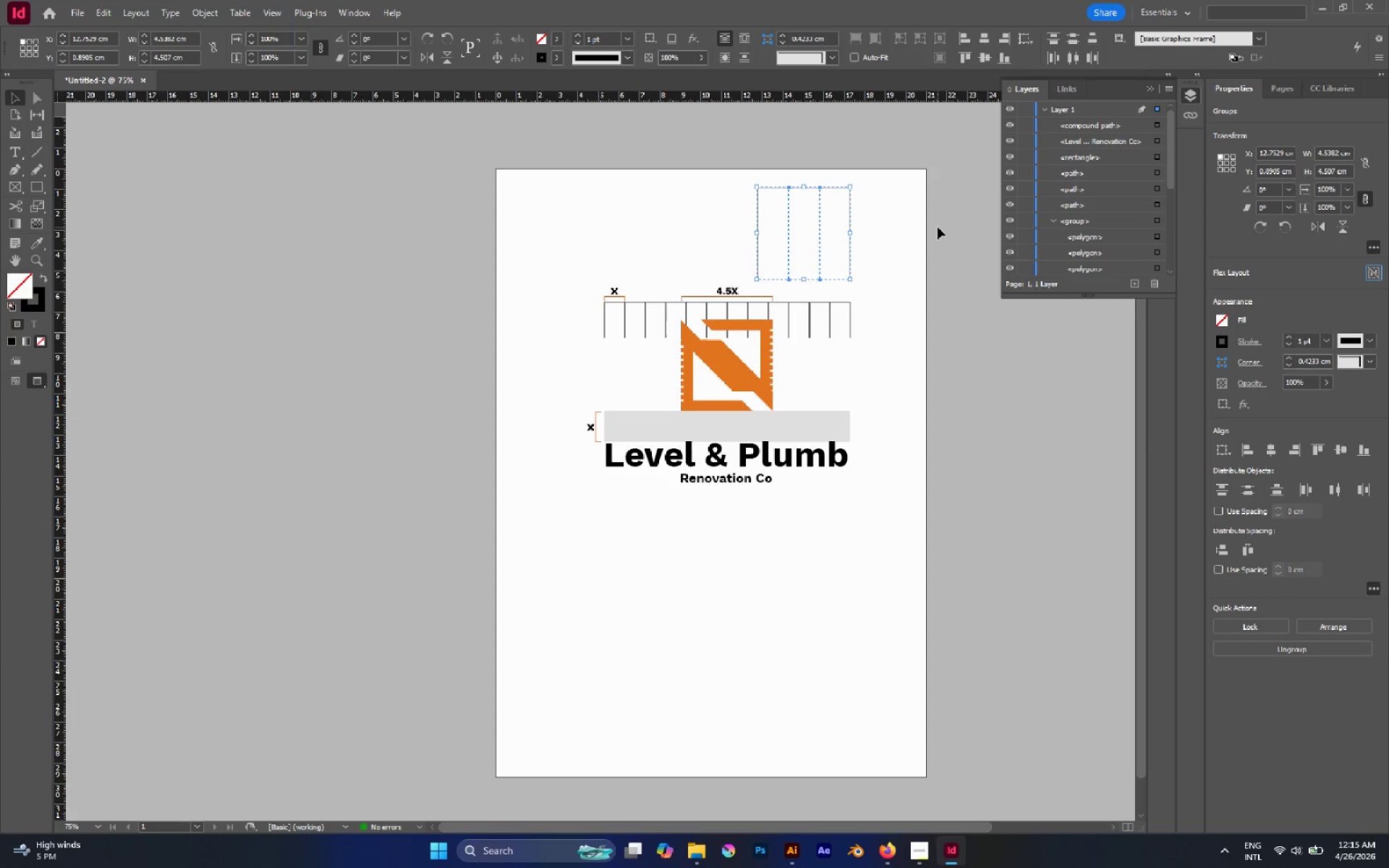 
key(Delete)
 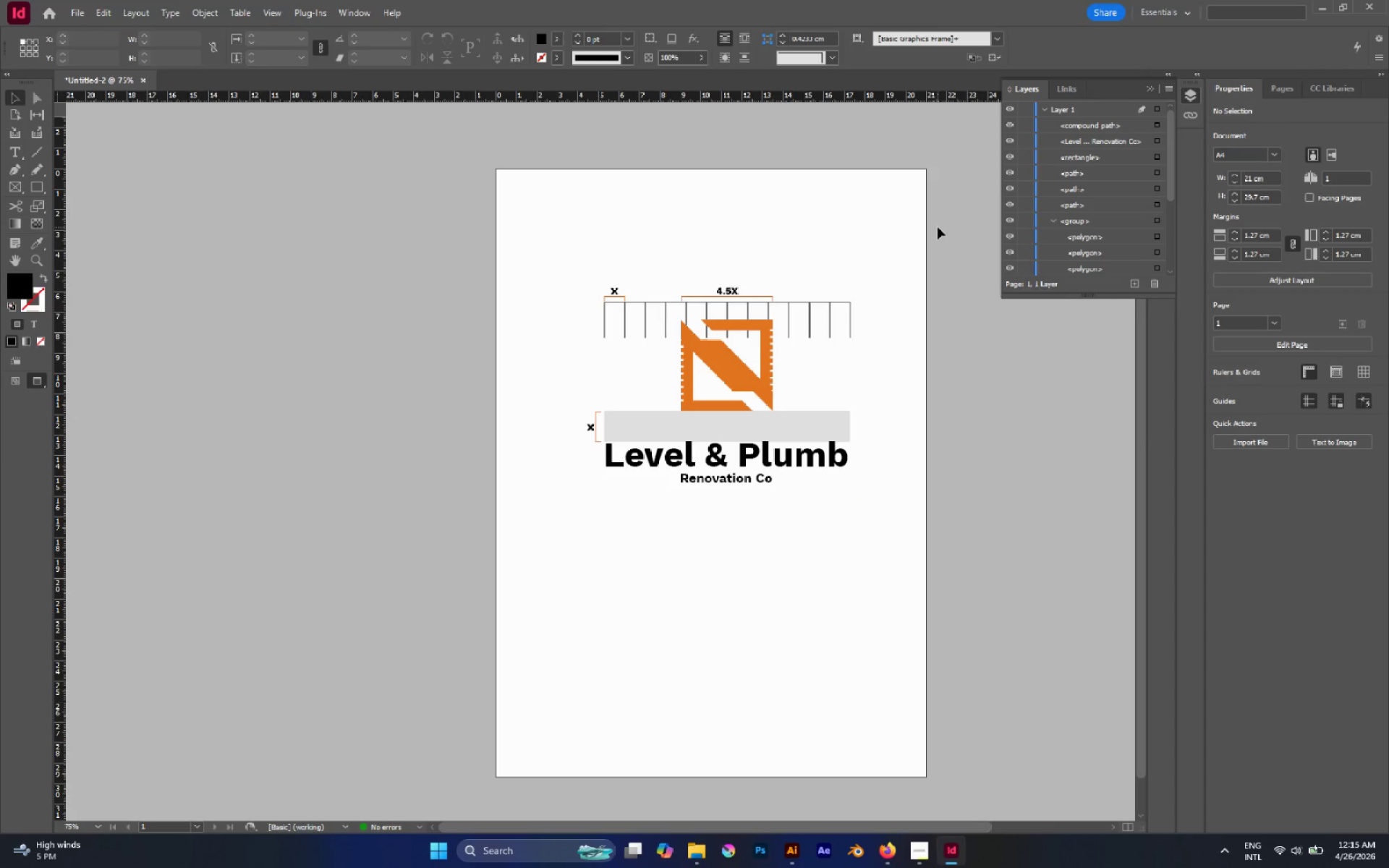 
key(M)
 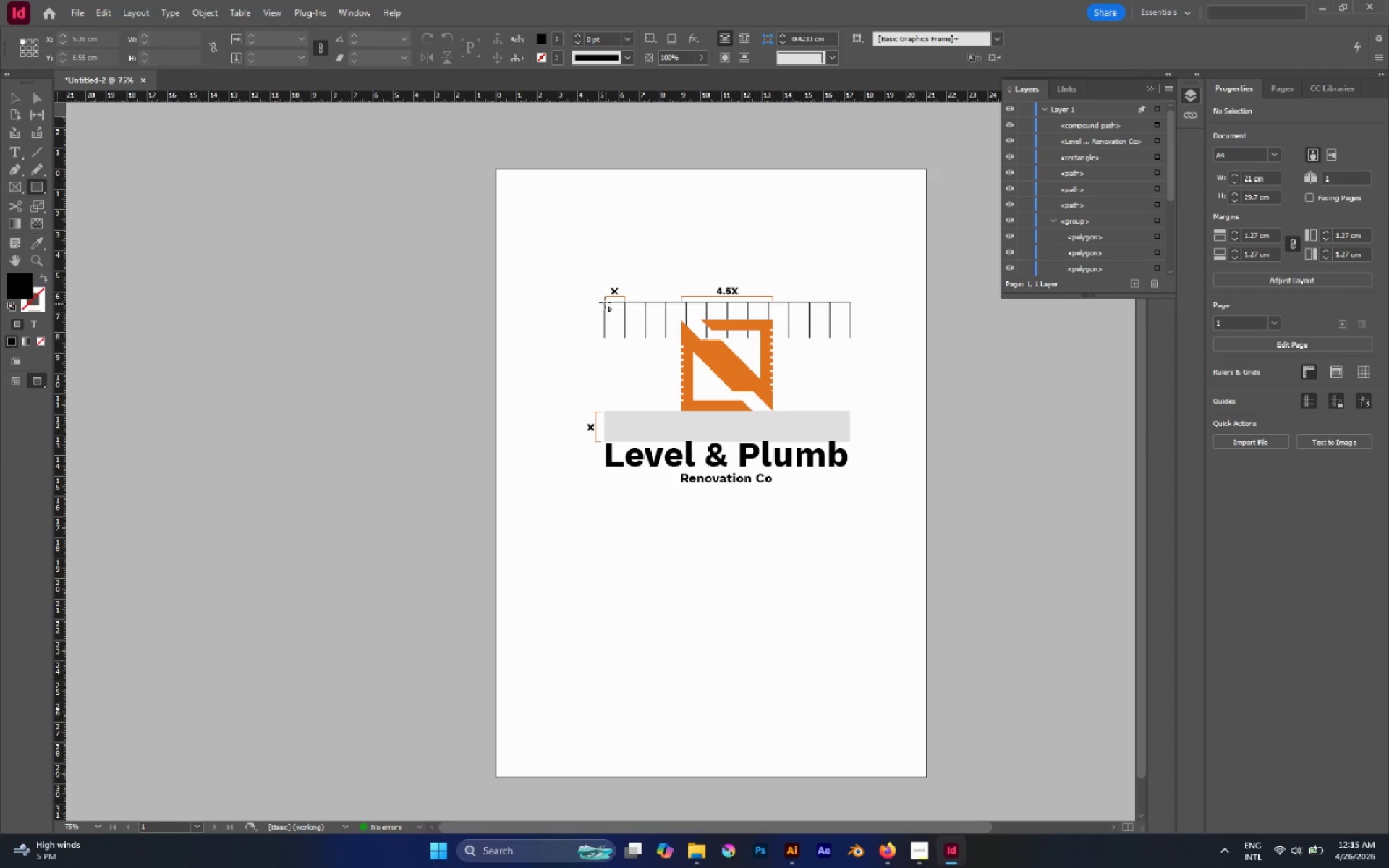 
left_click_drag(start_coordinate=[605, 302], to_coordinate=[903, 545])
 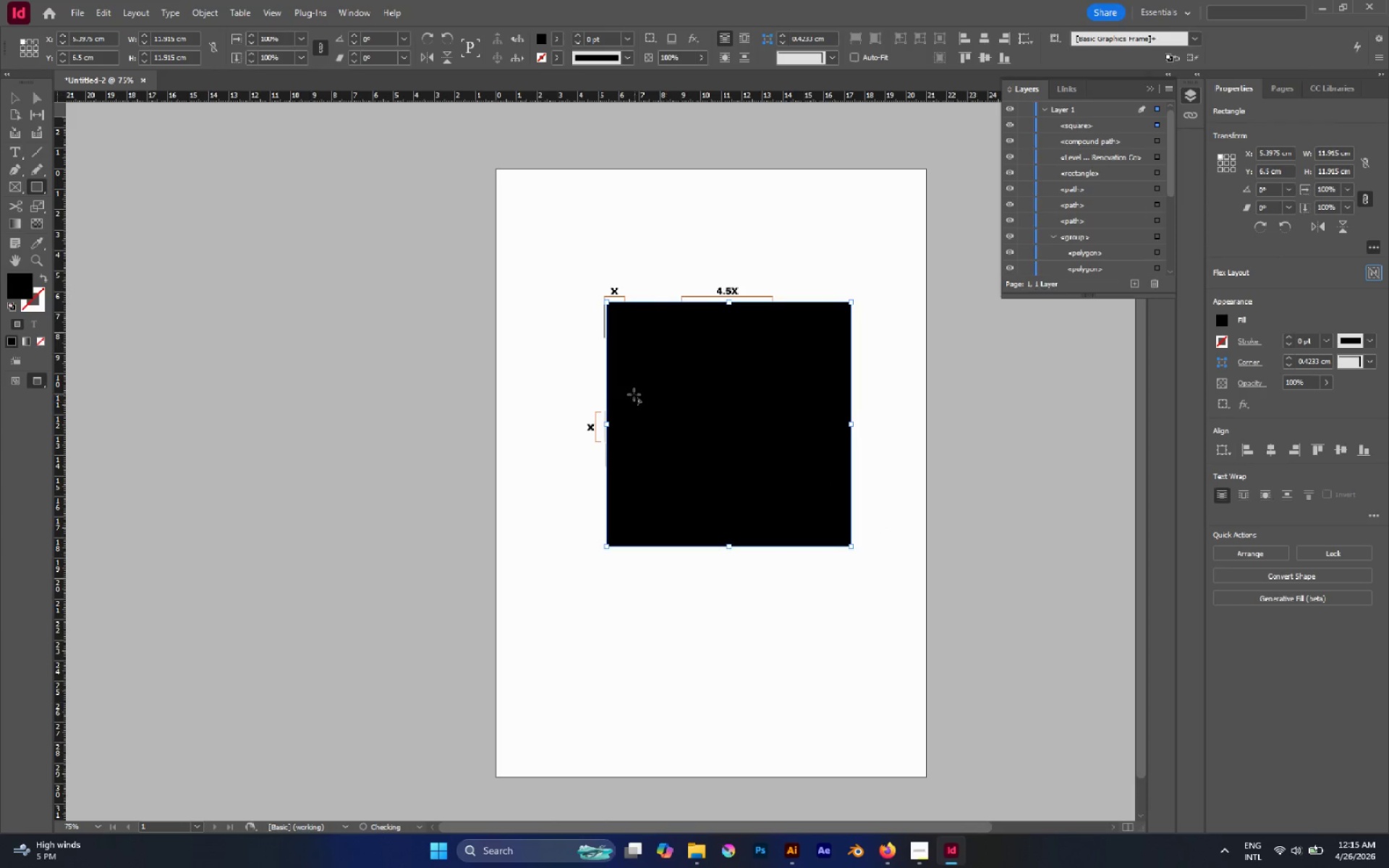 
hold_key(key=ShiftLeft, duration=3.17)
 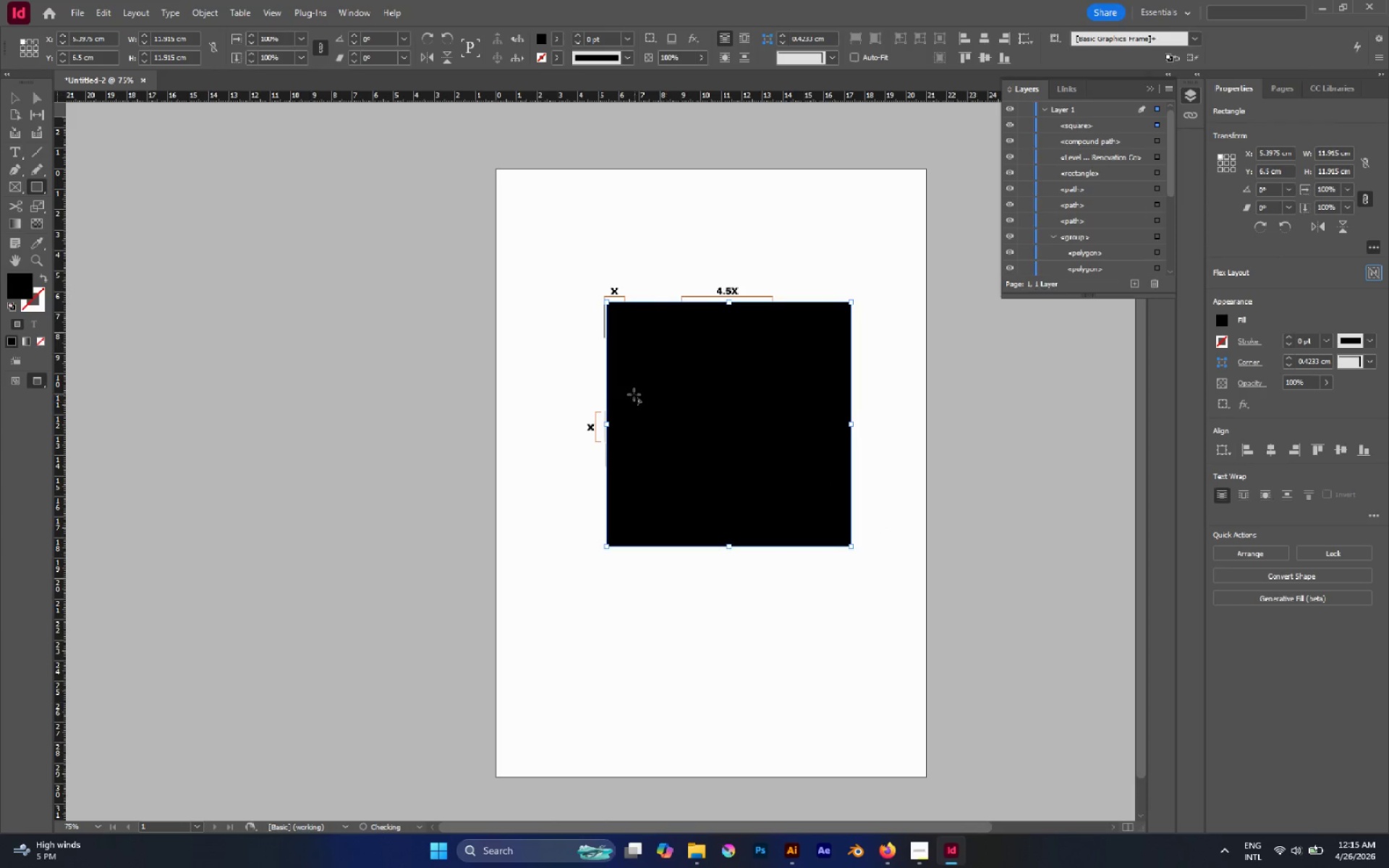 
hold_key(key=AltLeft, duration=0.34)
scroll: coordinate [634, 394], scroll_direction: up, amount: 2.0
 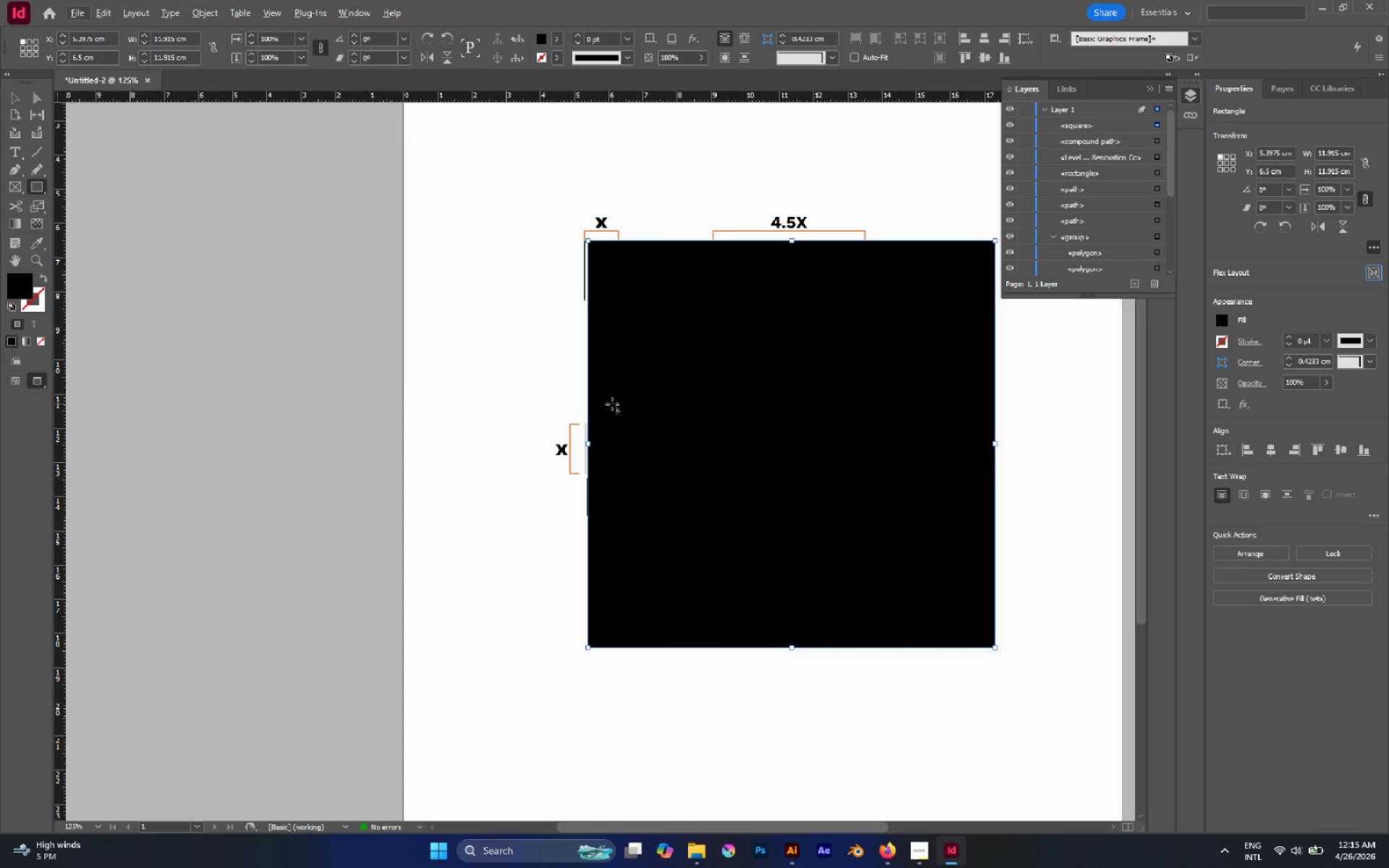 
key(V)
 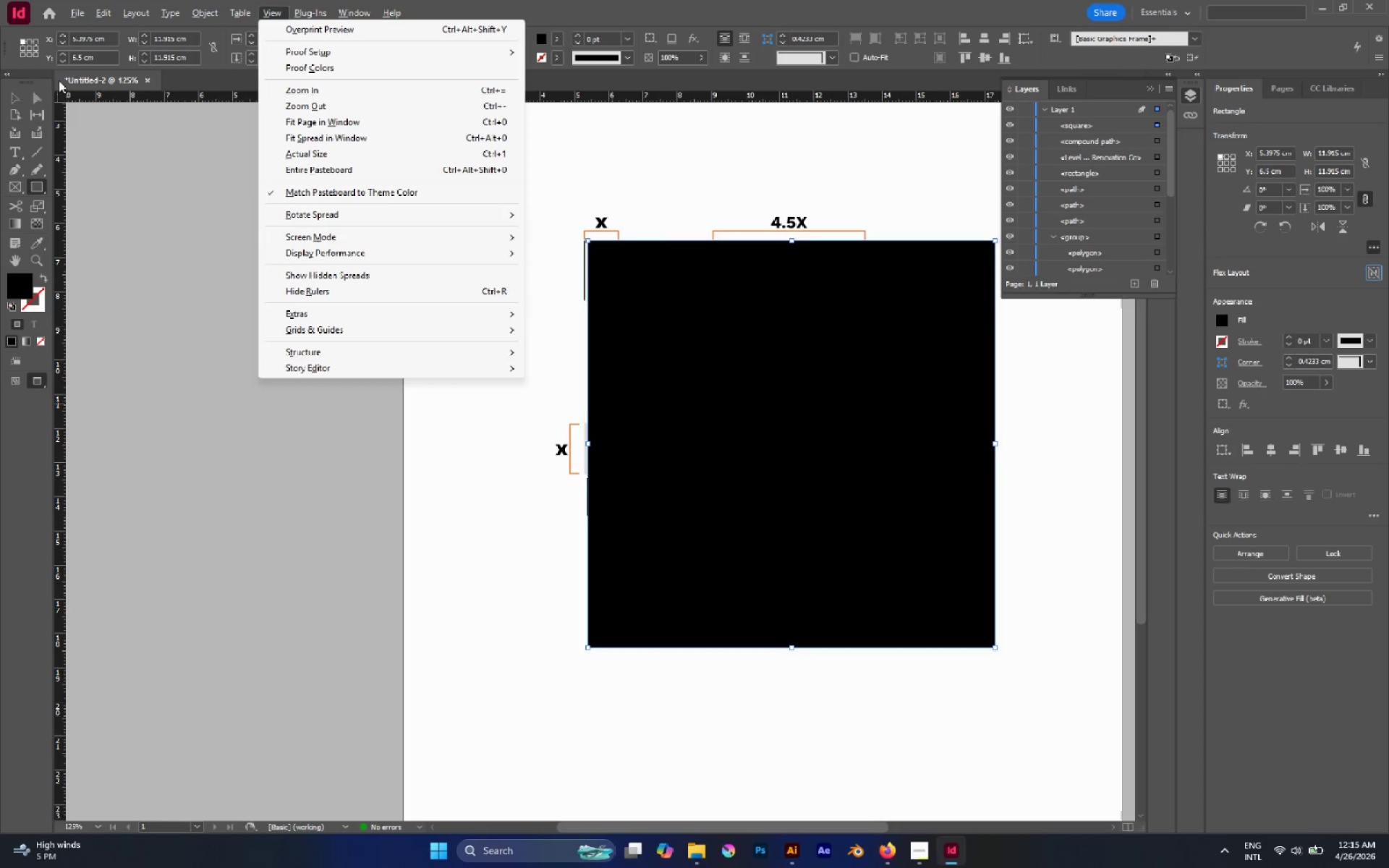 
left_click([17, 96])
 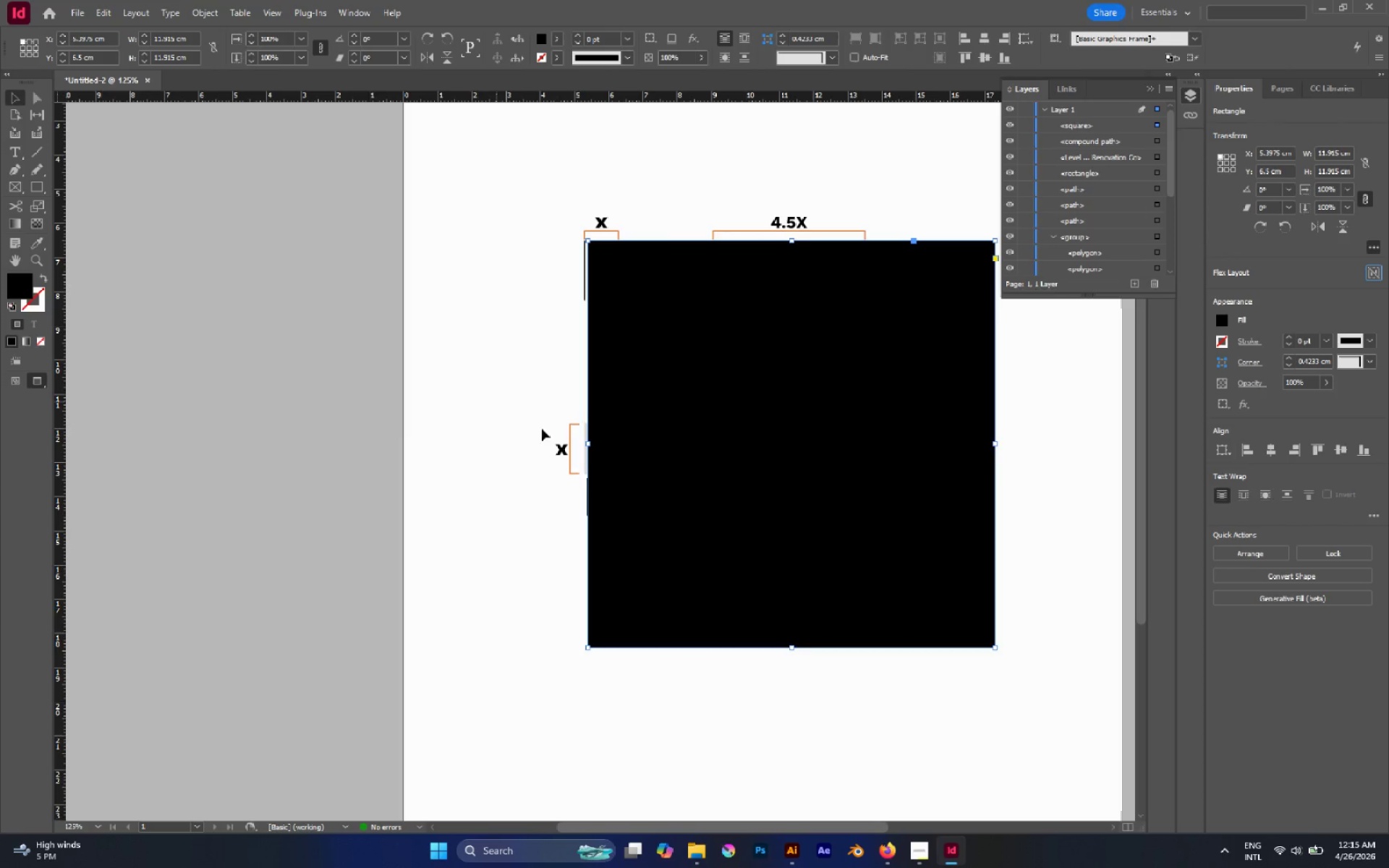 
hold_key(key=ShiftLeft, duration=2.44)
left_click_drag(start_coordinate=[590, 443], to_coordinate=[584, 443])
 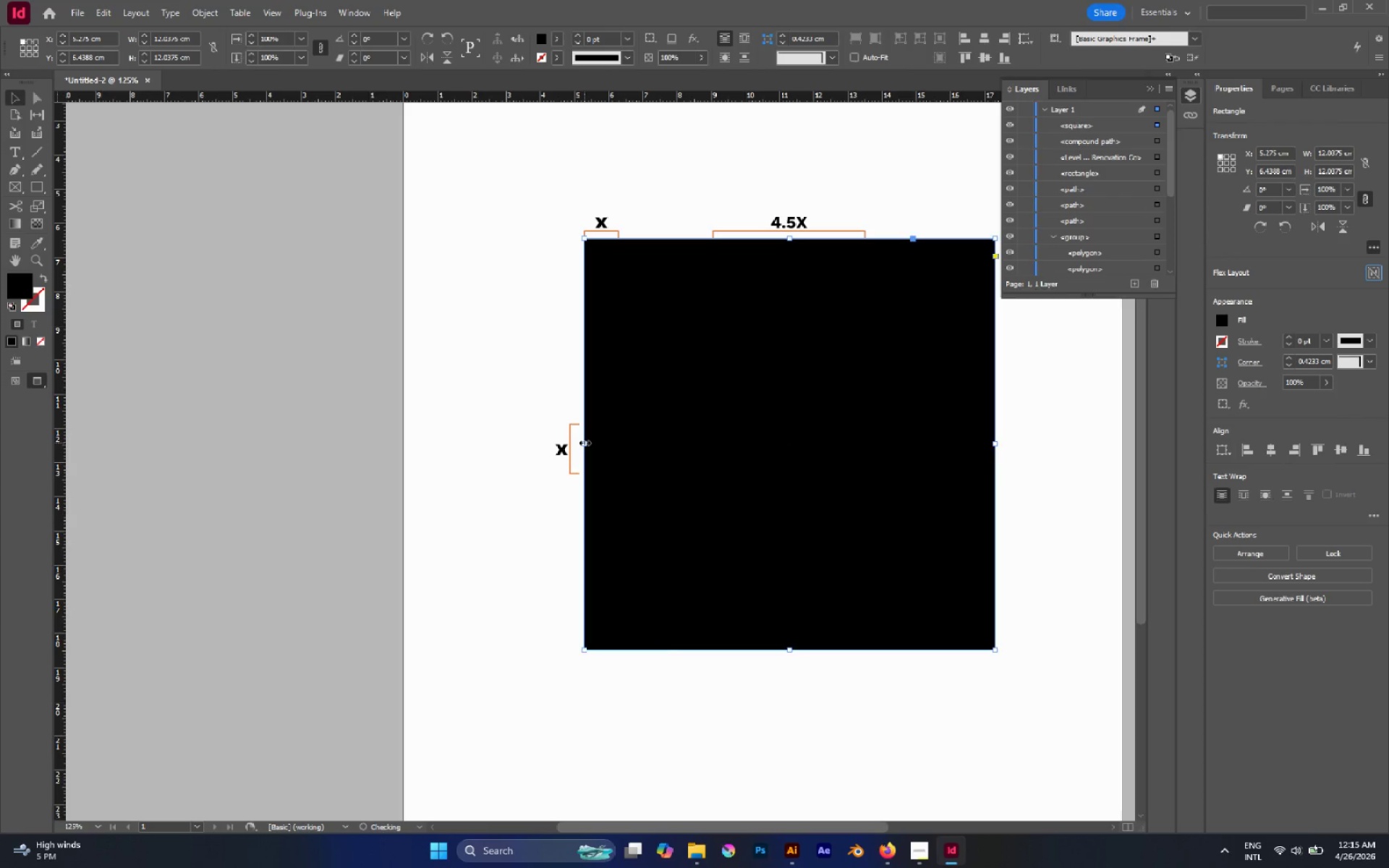 
key(Control+Shift+BracketLeft)
 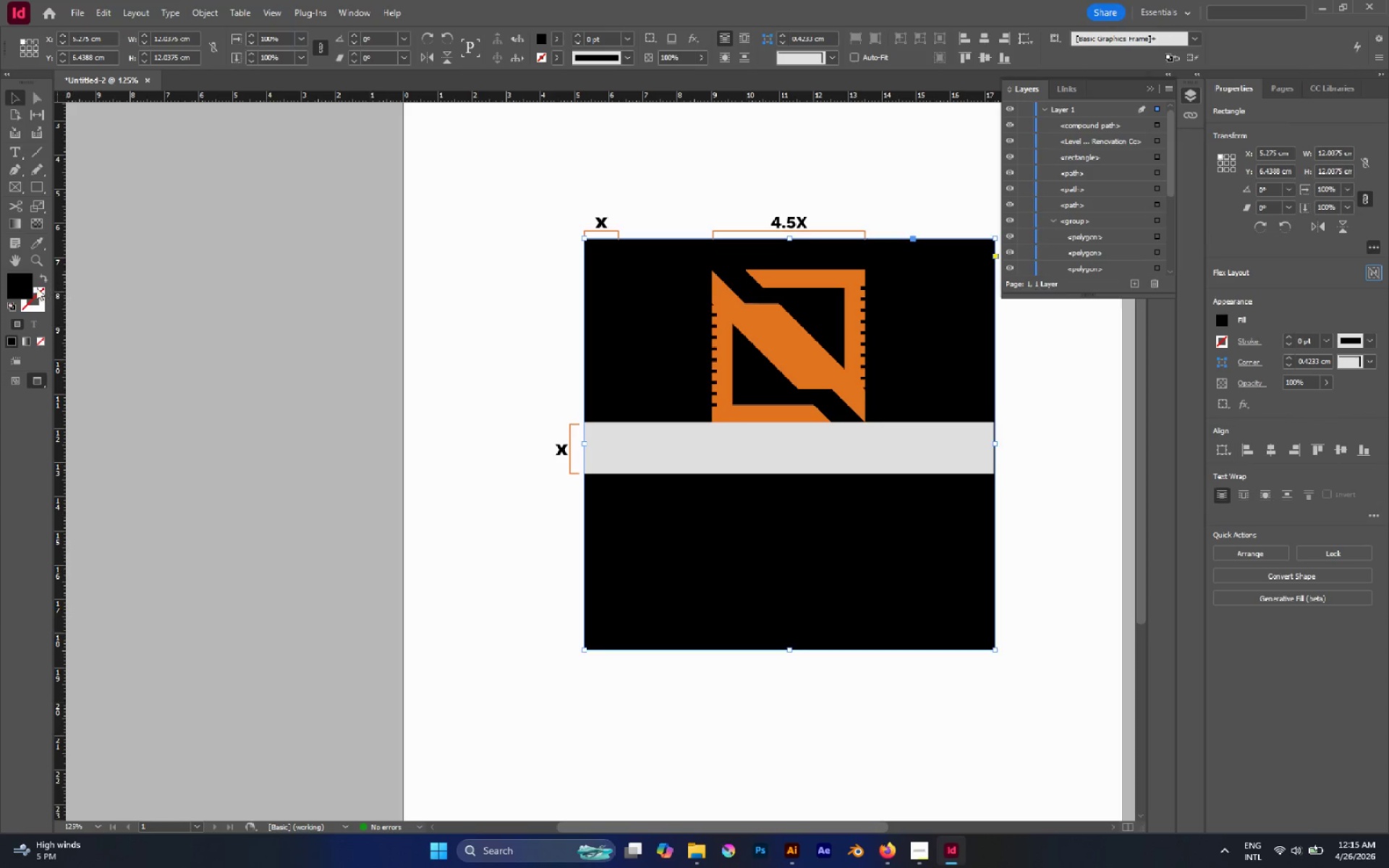 
double_click([27, 286])
 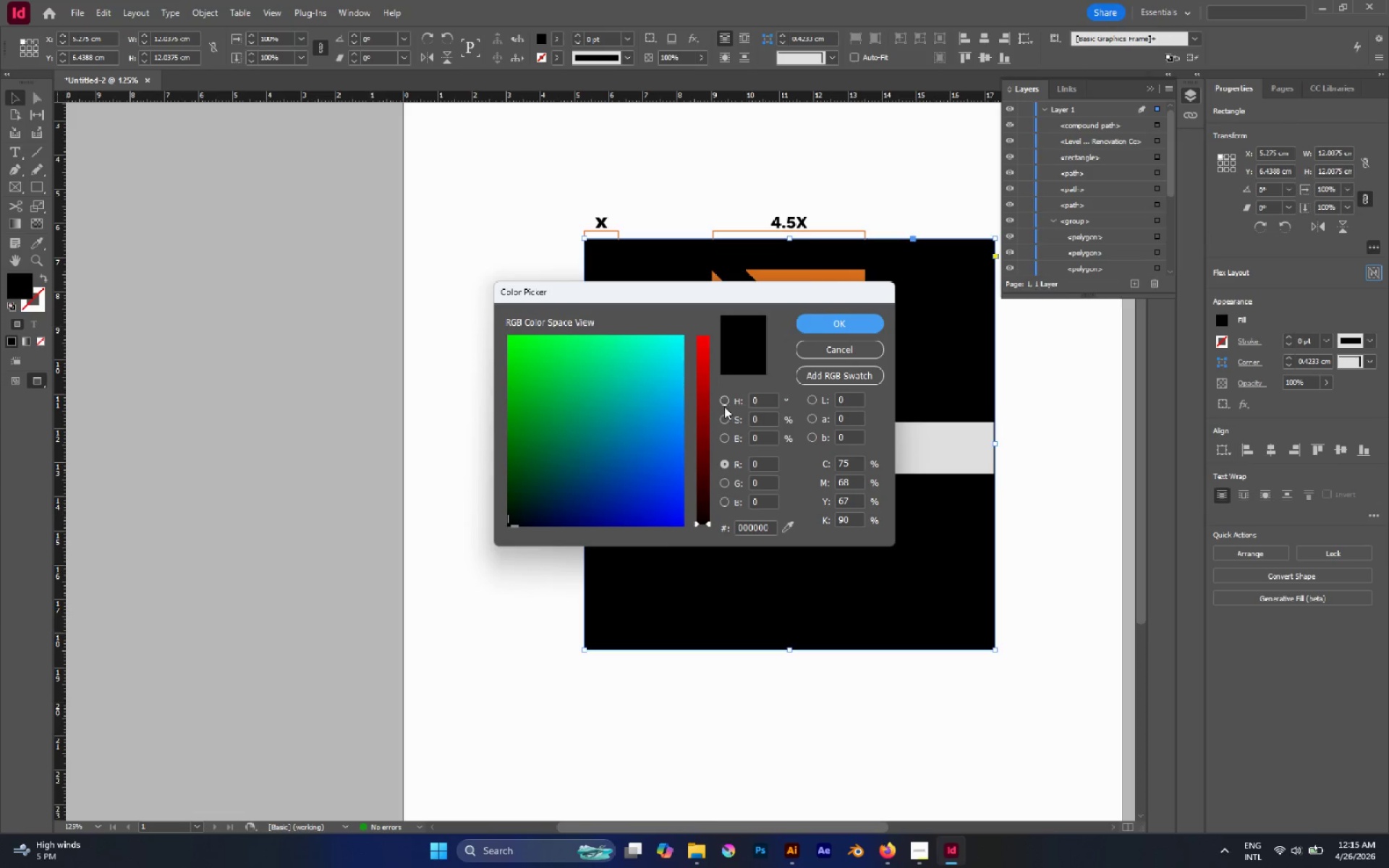 
left_click([726, 404])
 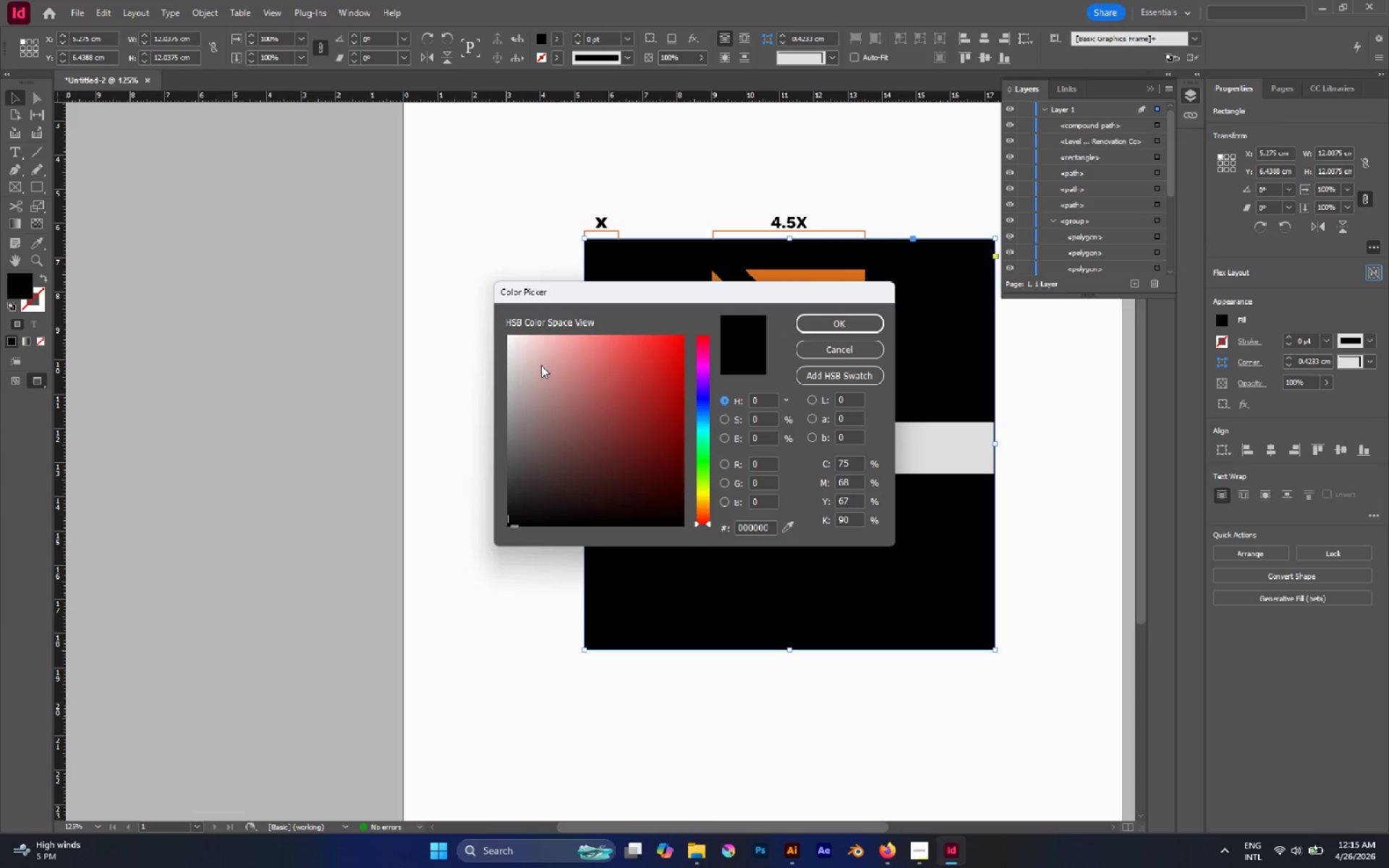 
left_click_drag(start_coordinate=[522, 361], to_coordinate=[488, 350])
 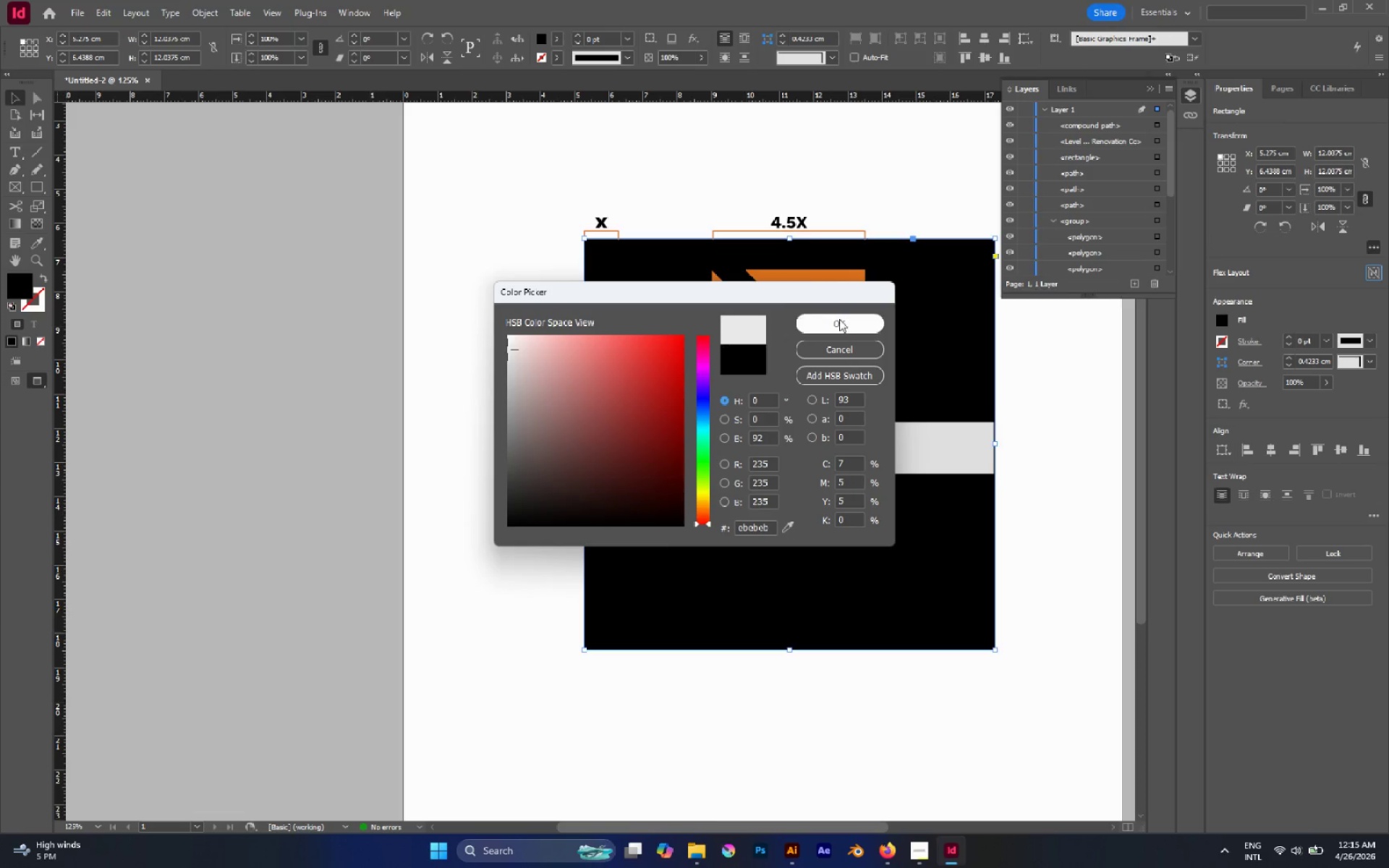 
left_click([839, 321])
 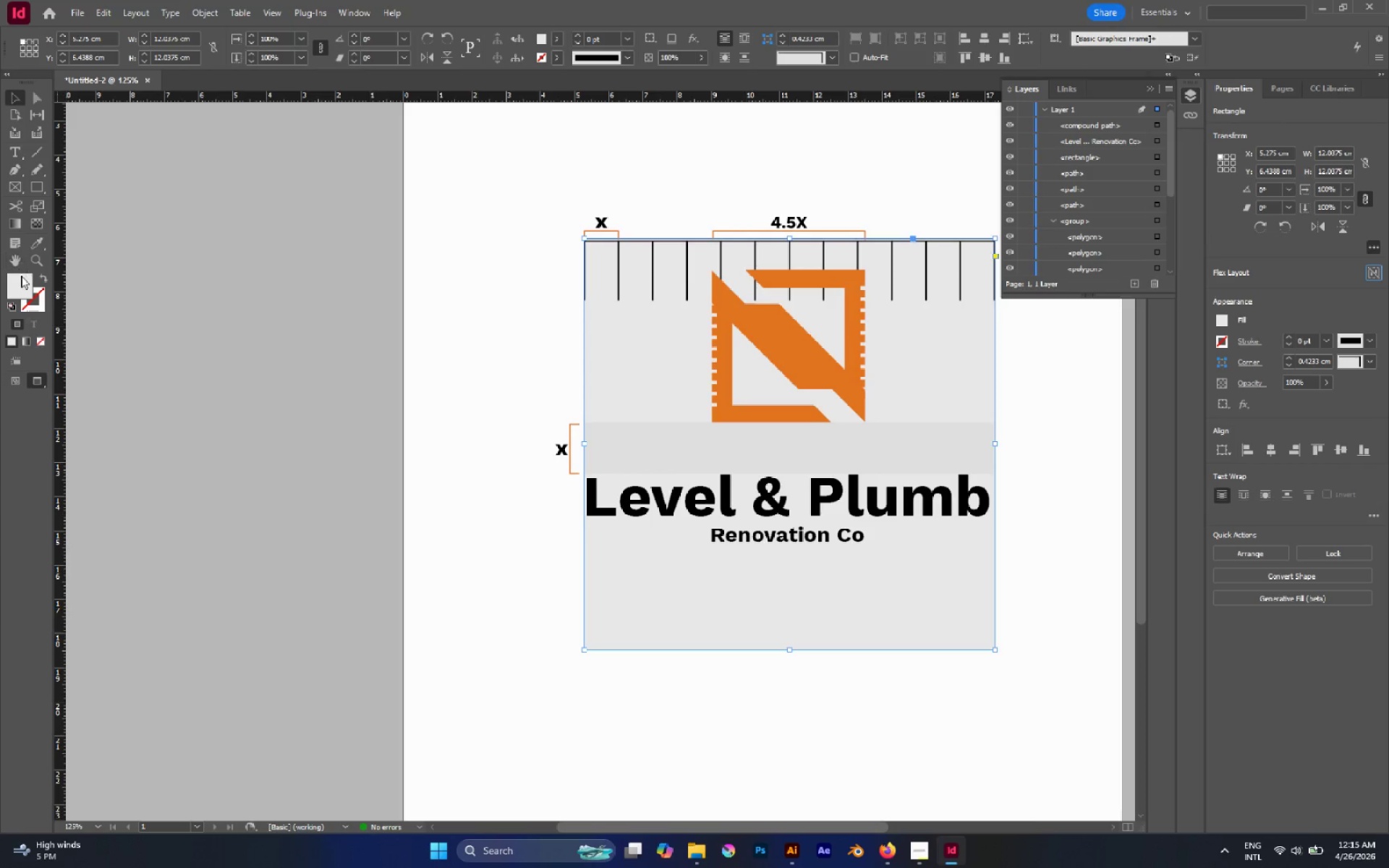 
double_click([25, 286])
 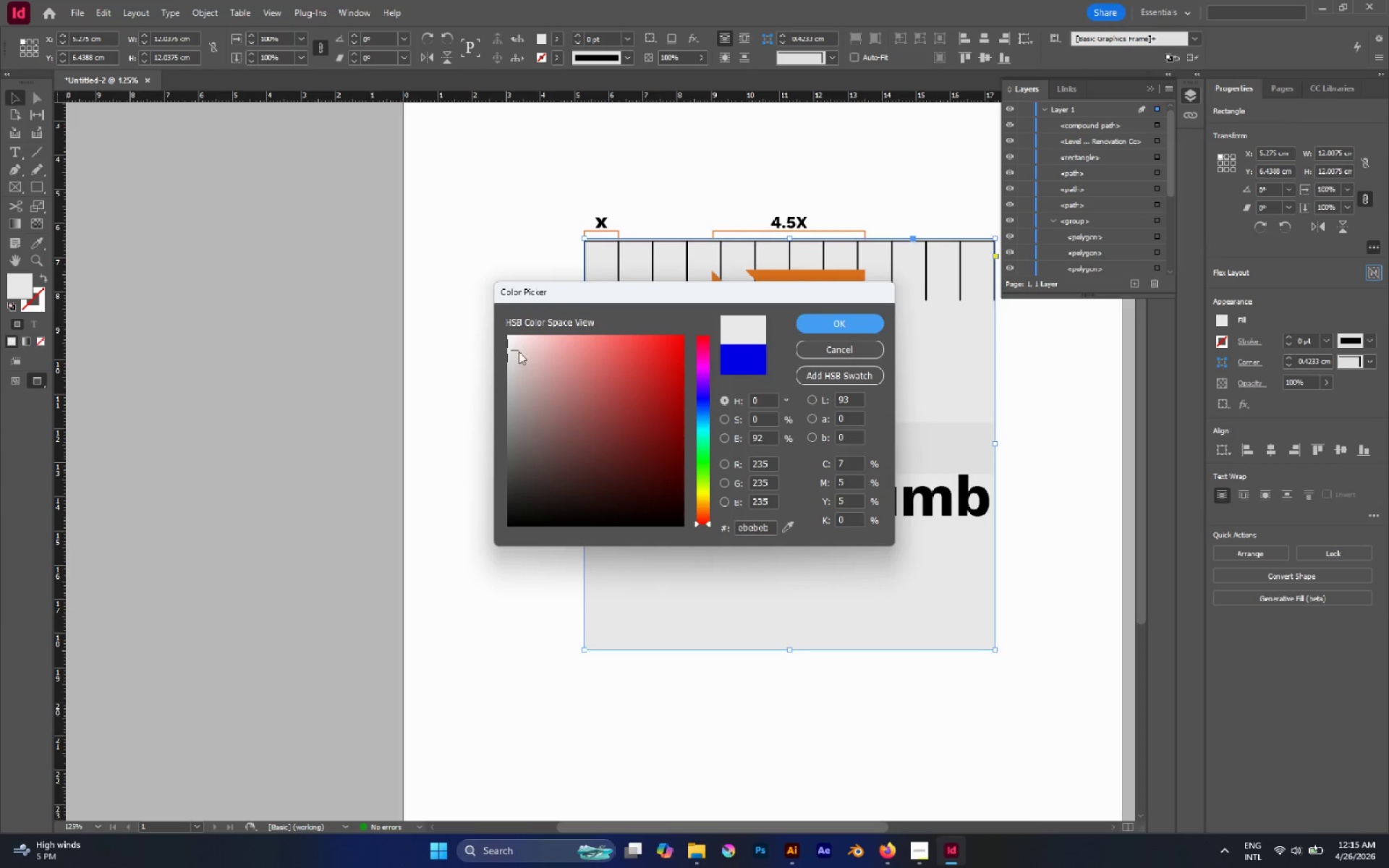 
left_click_drag(start_coordinate=[515, 346], to_coordinate=[489, 345])
 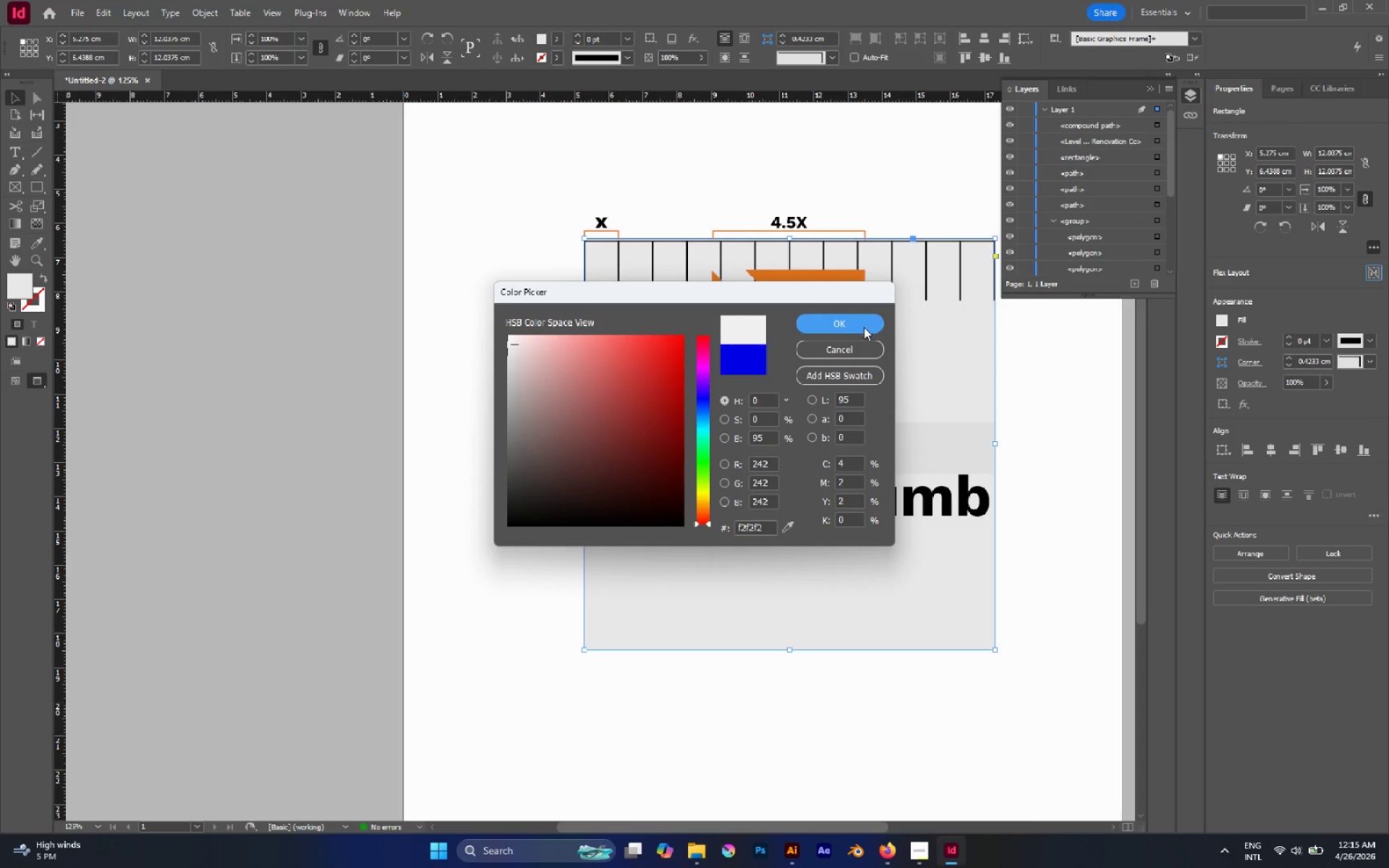 
left_click([864, 327])
 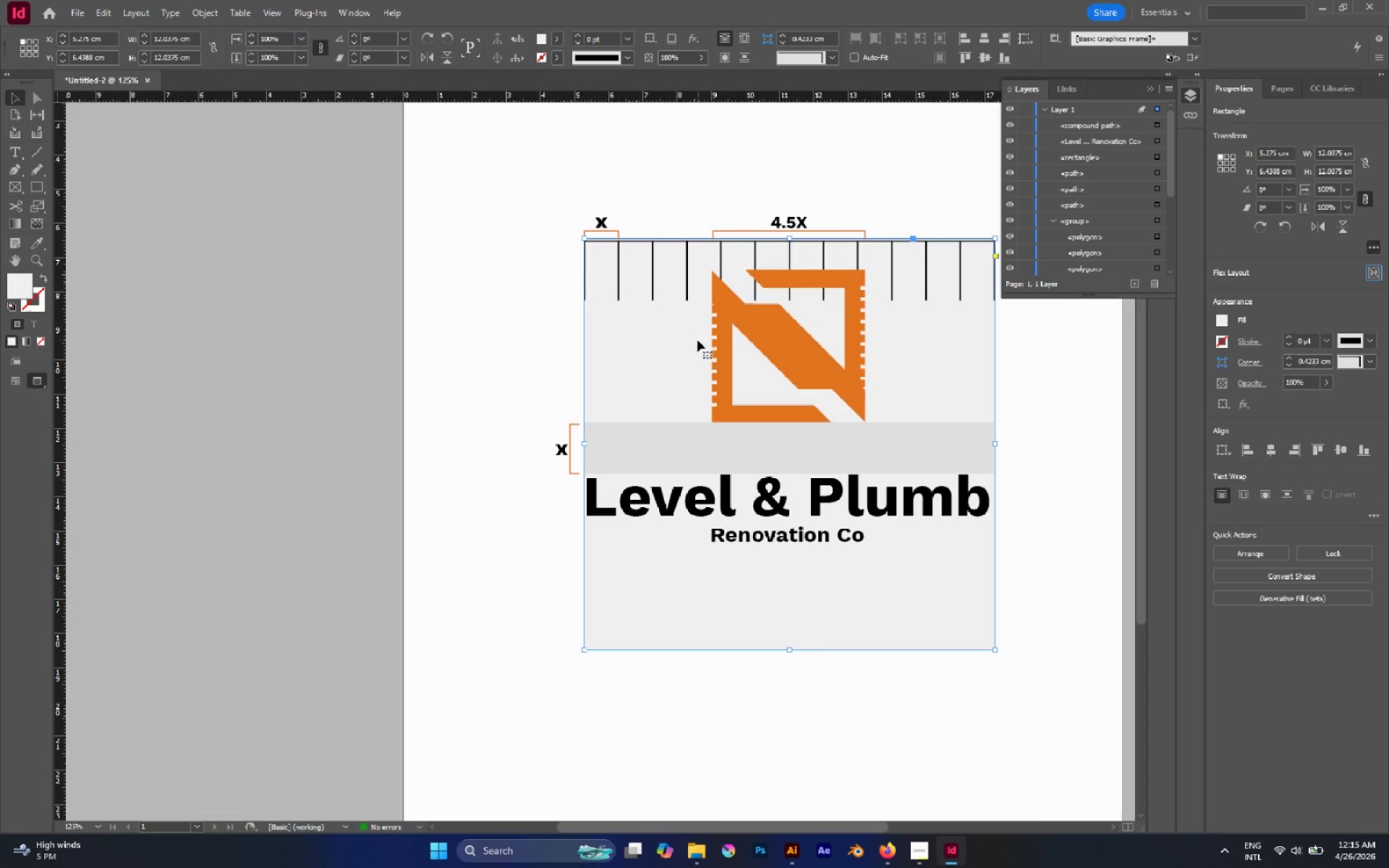 
left_click([651, 286])
 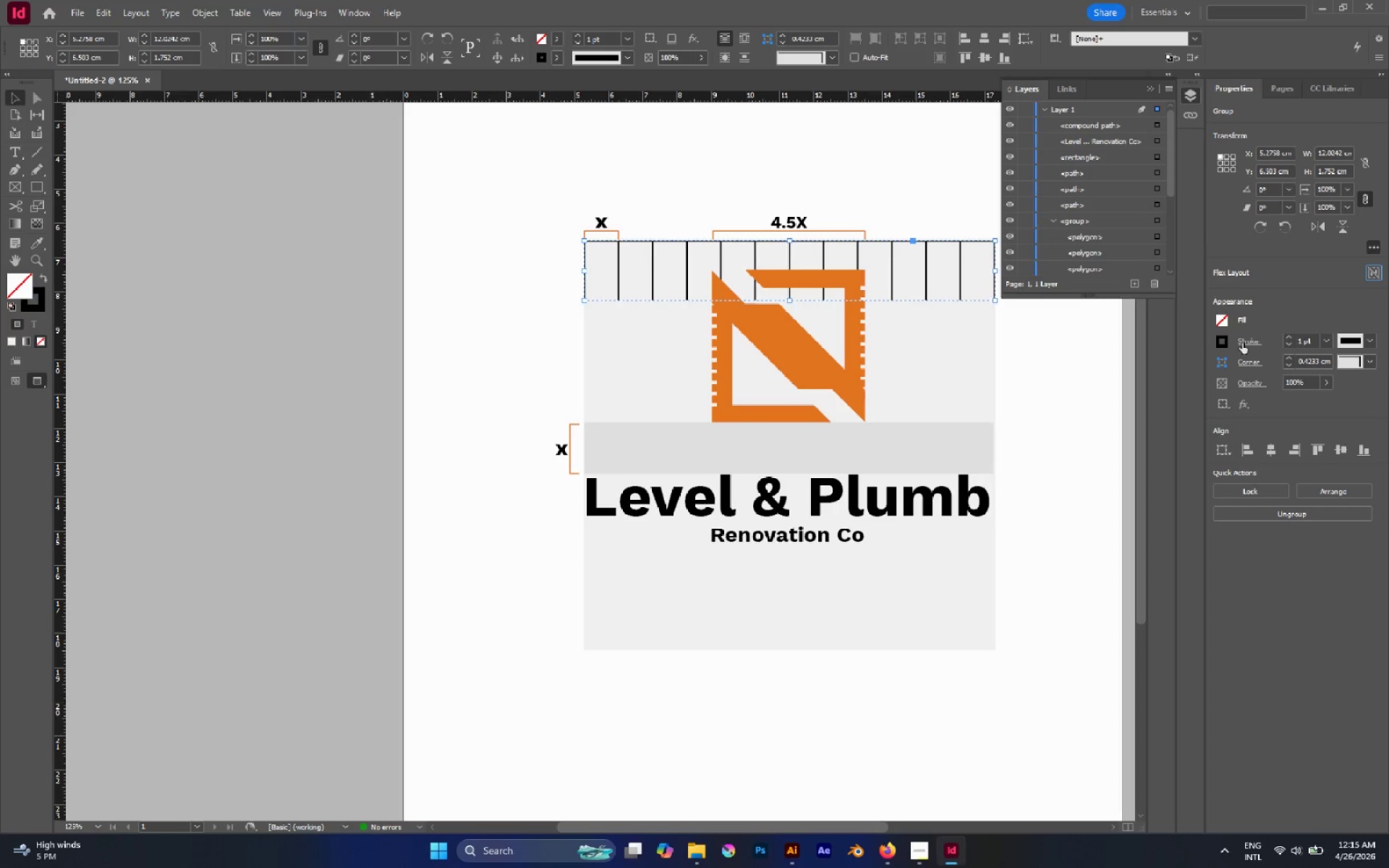 
double_click([1225, 338])
 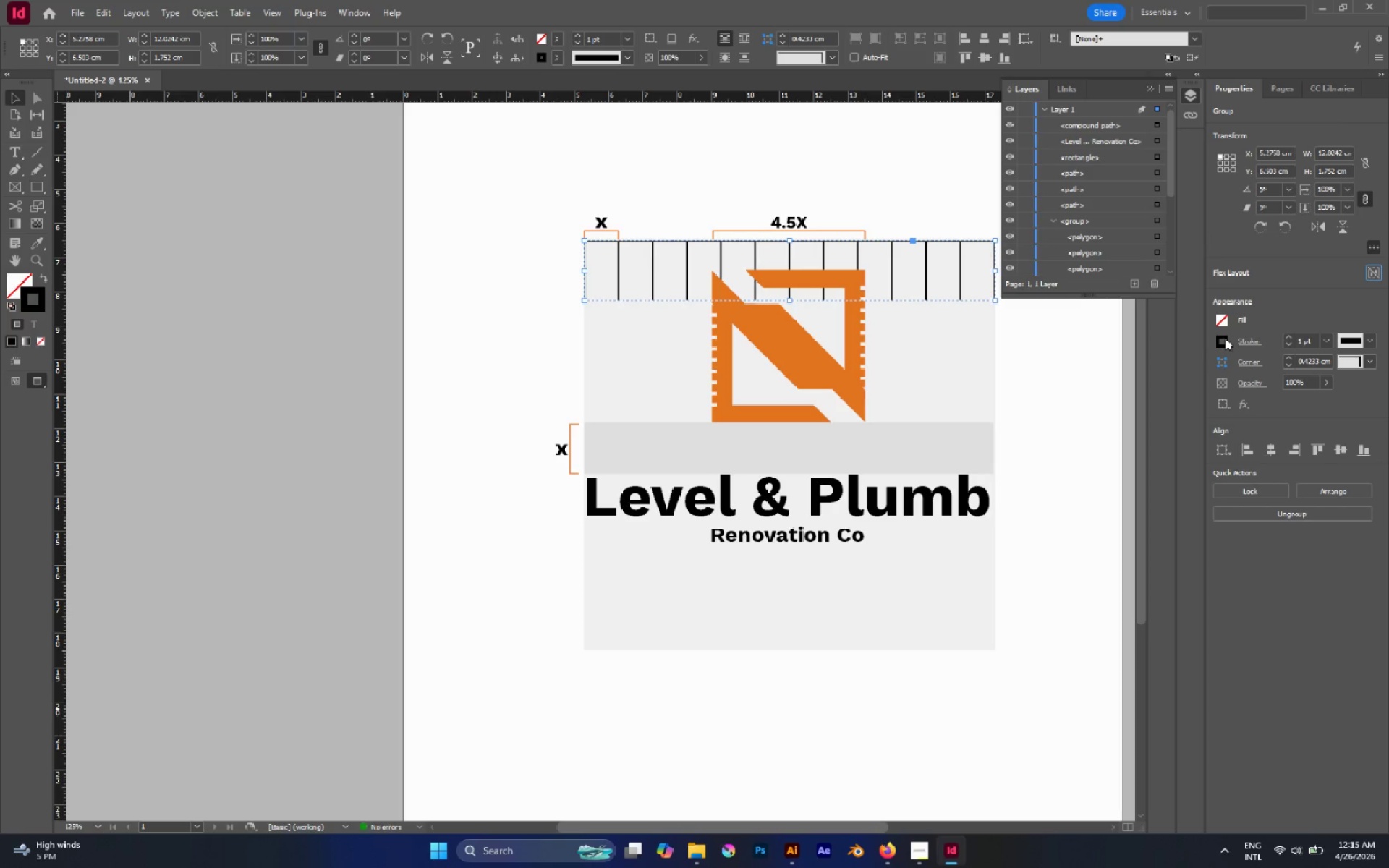 
triple_click([1226, 338])
 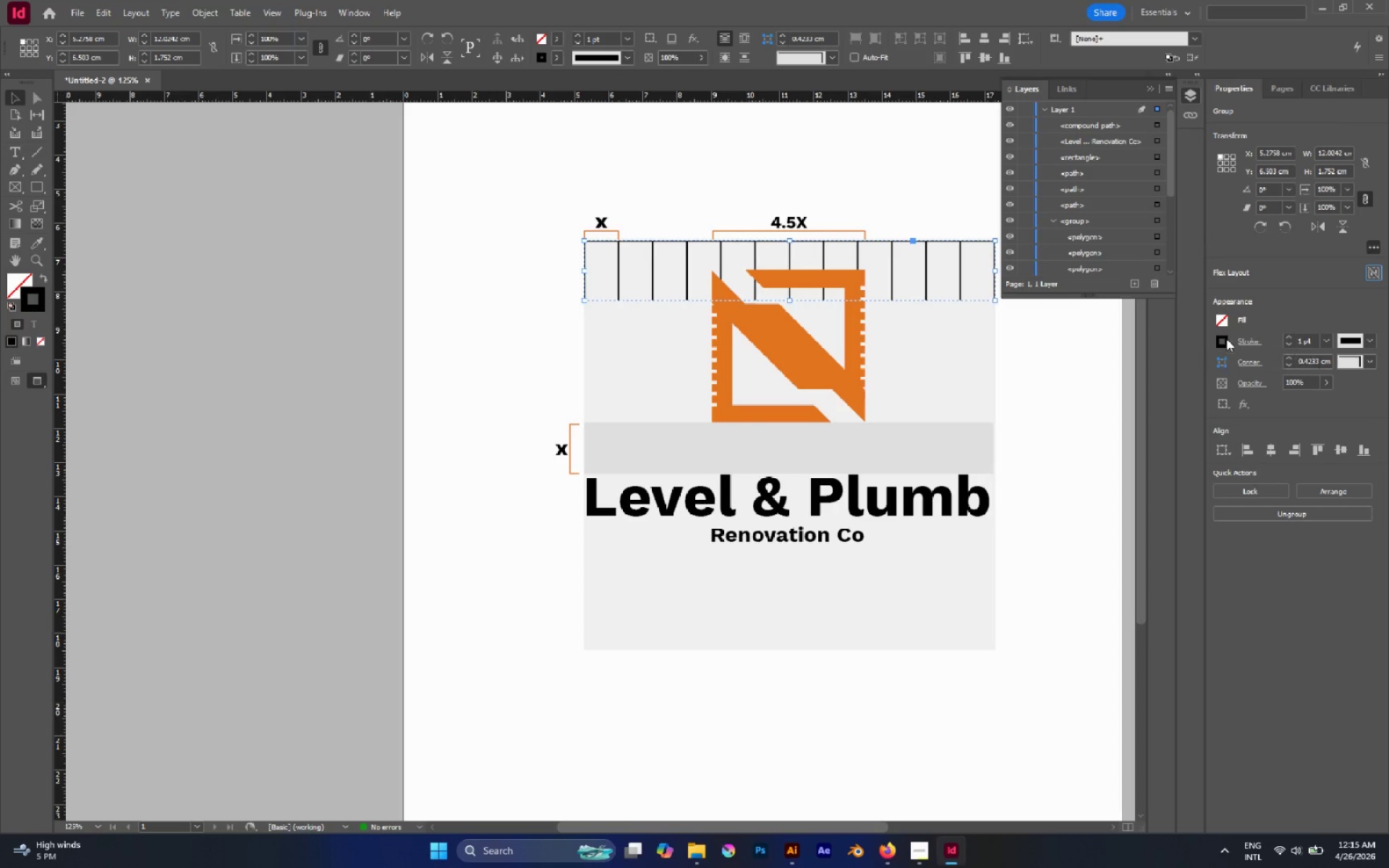 
left_click([1228, 341])
 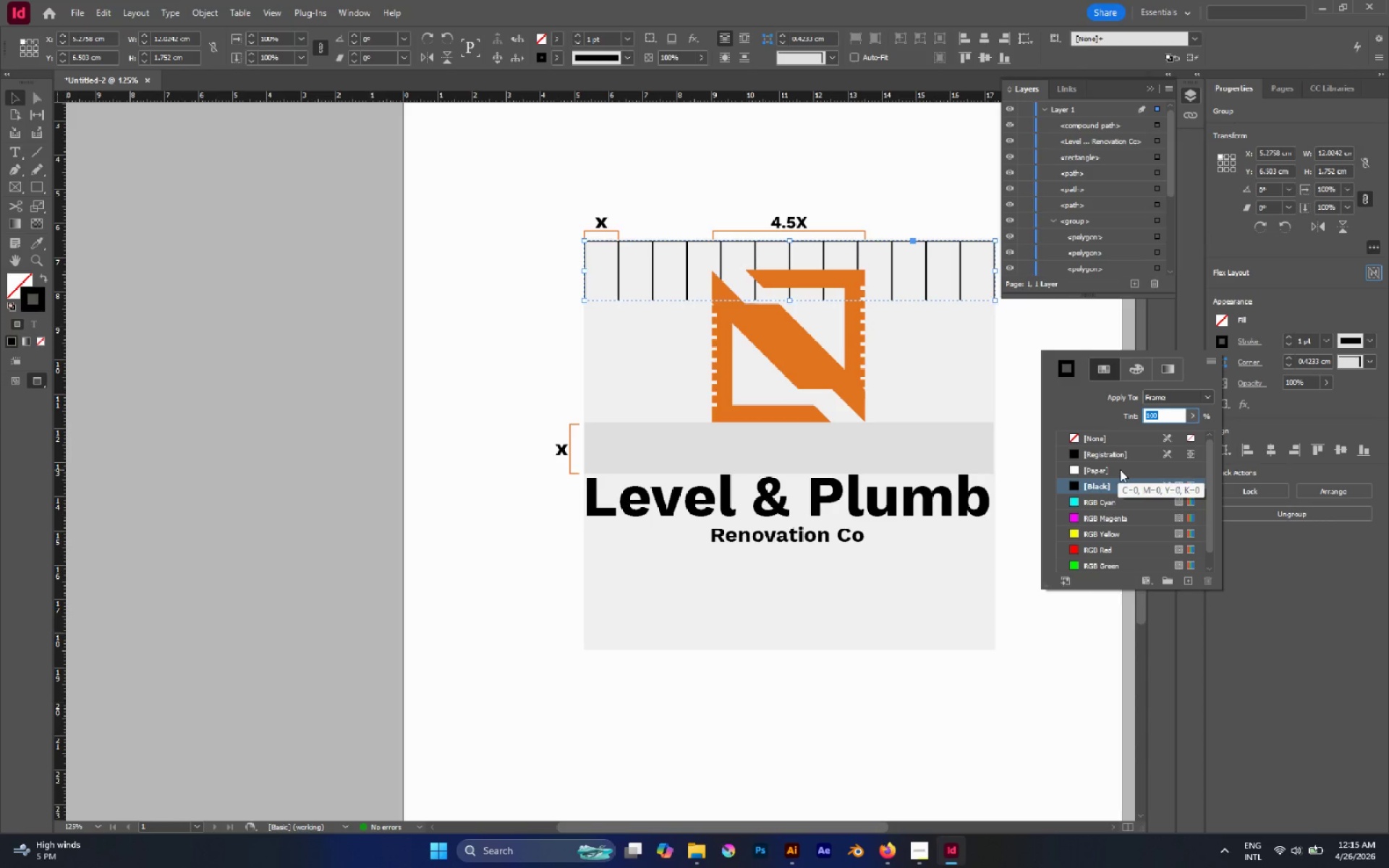 
wait(6.89)
 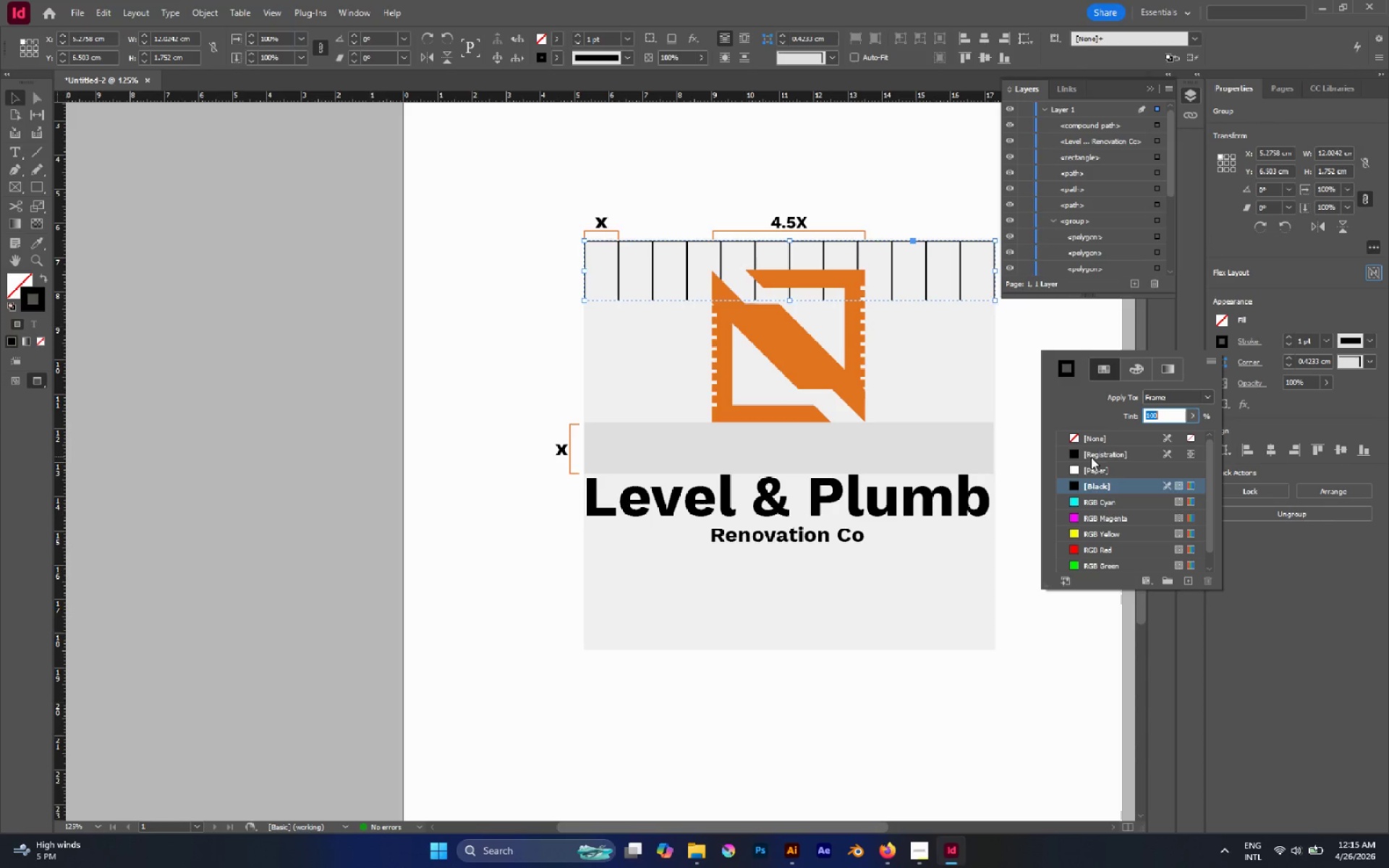 
left_click([1160, 370])
 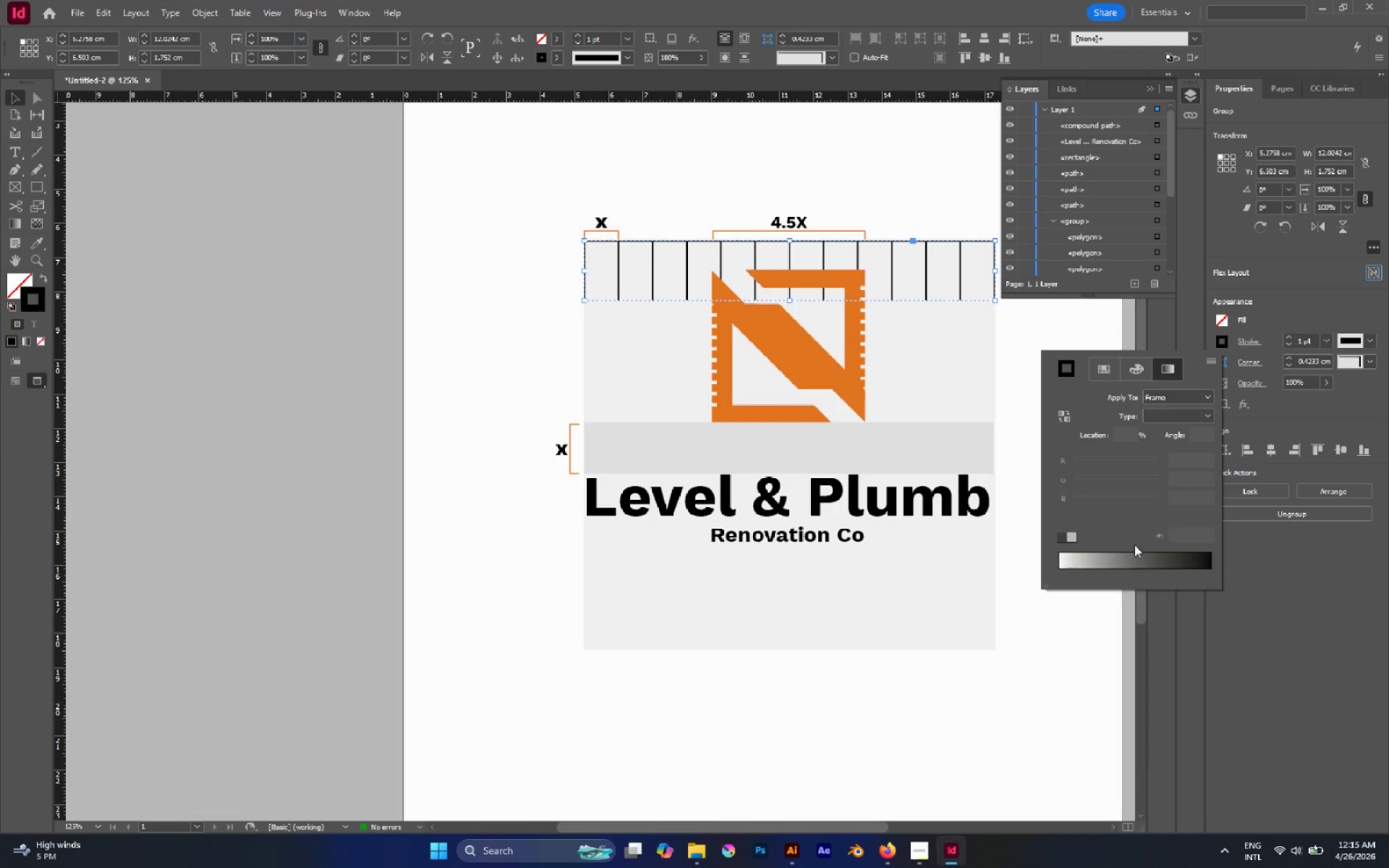 
left_click([1130, 557])
 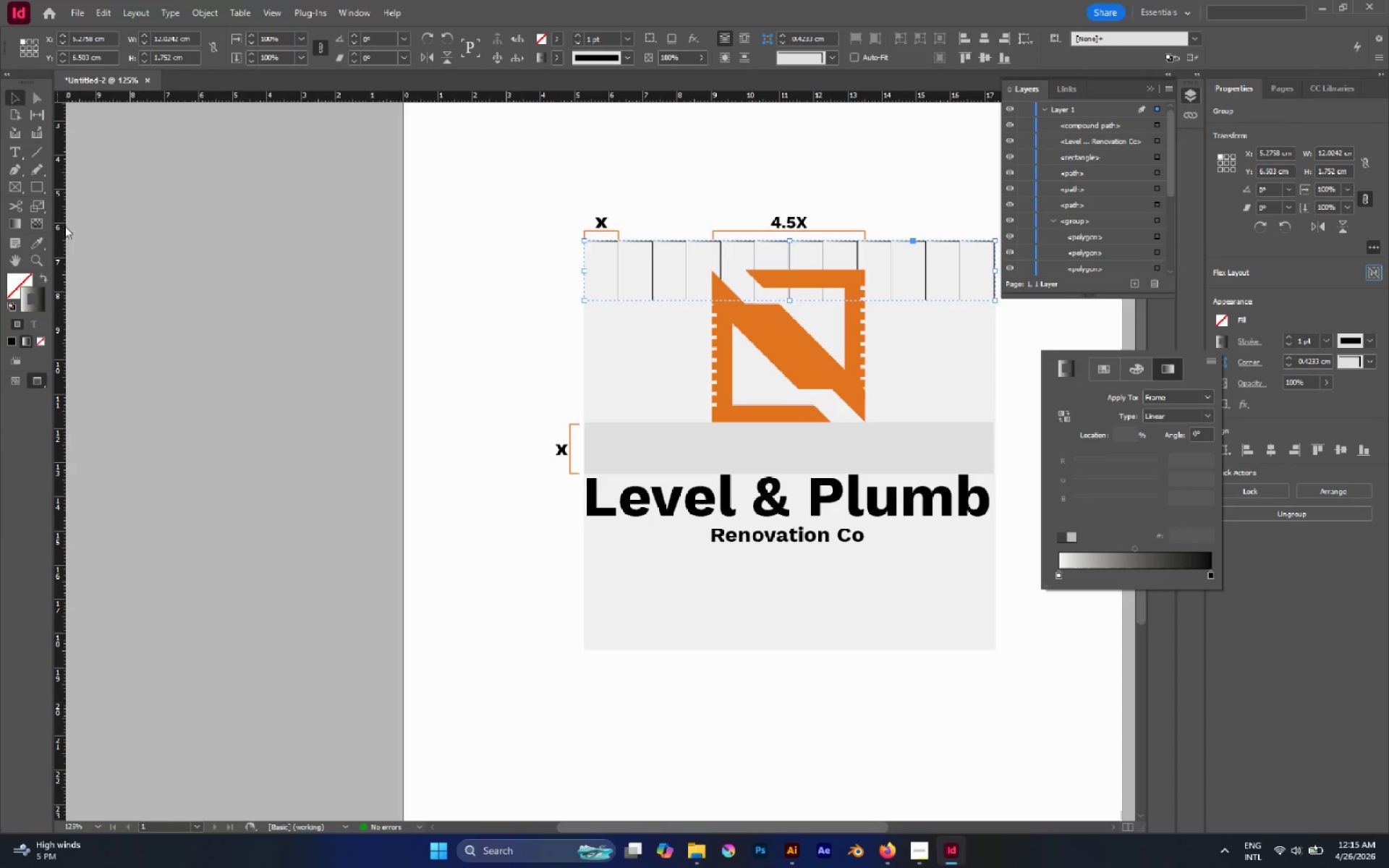 
left_click([23, 221])
 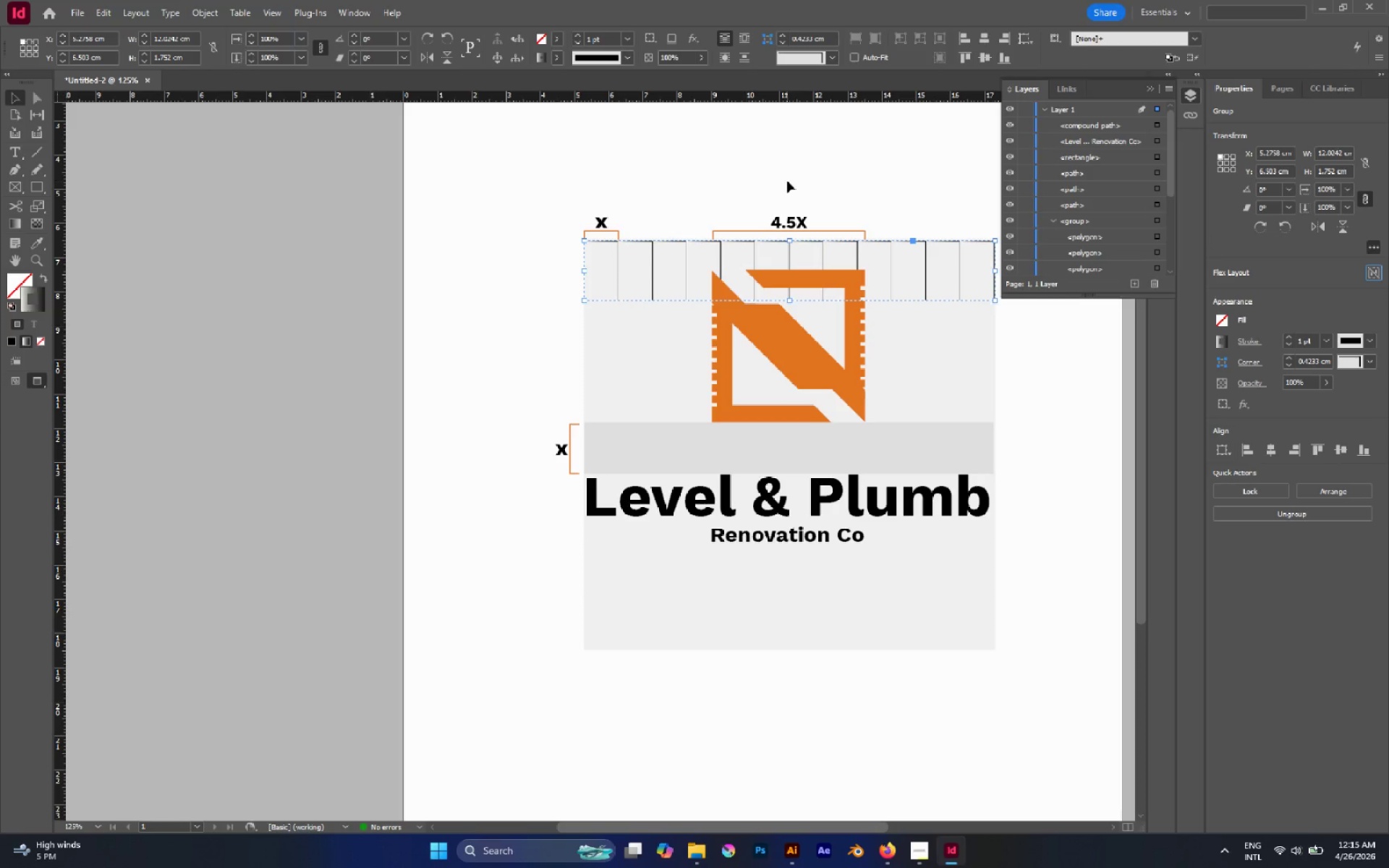 
left_click_drag(start_coordinate=[789, 177], to_coordinate=[839, 159])
 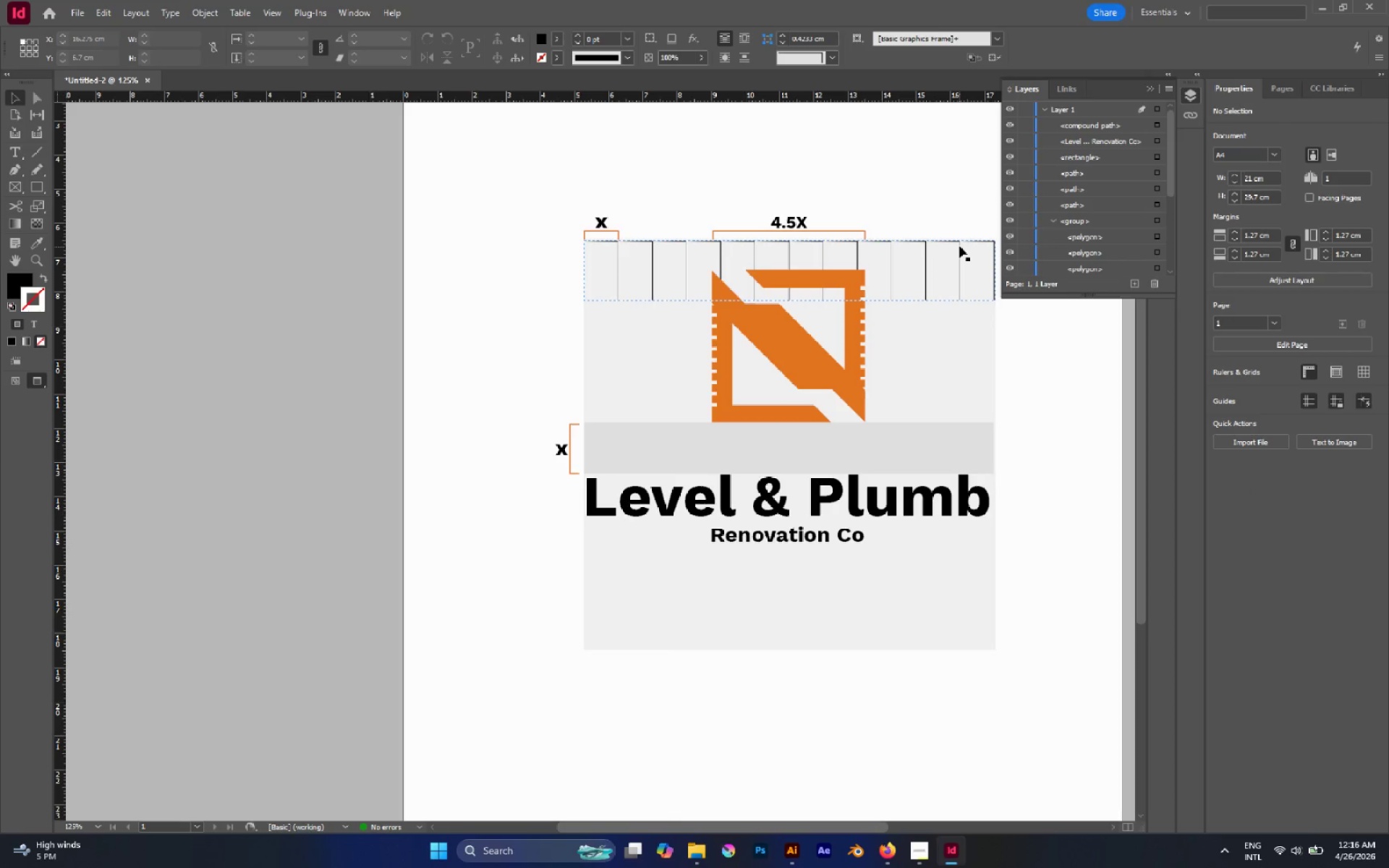 
left_click([959, 244])
 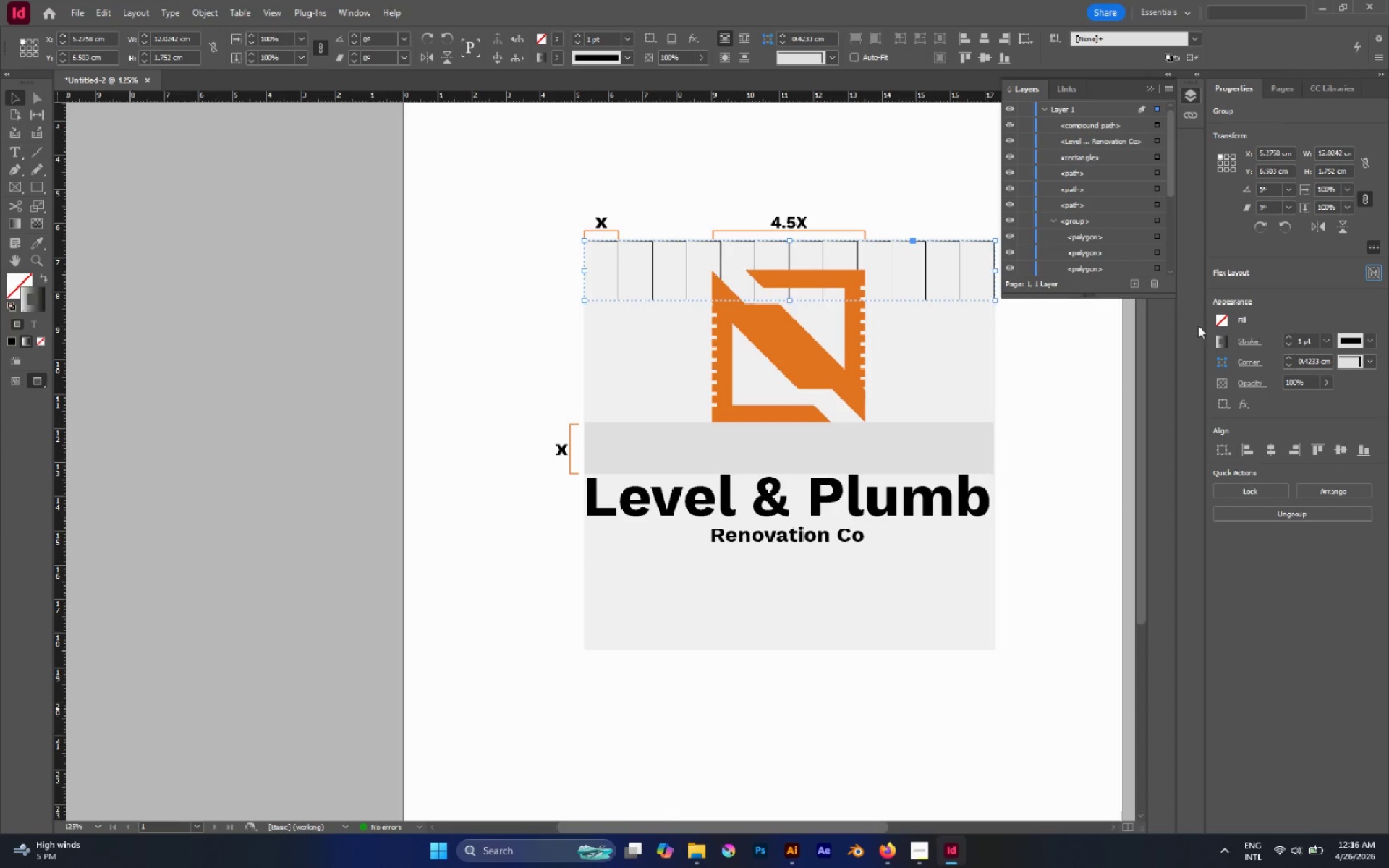 
mouse_move([1208, 343])
 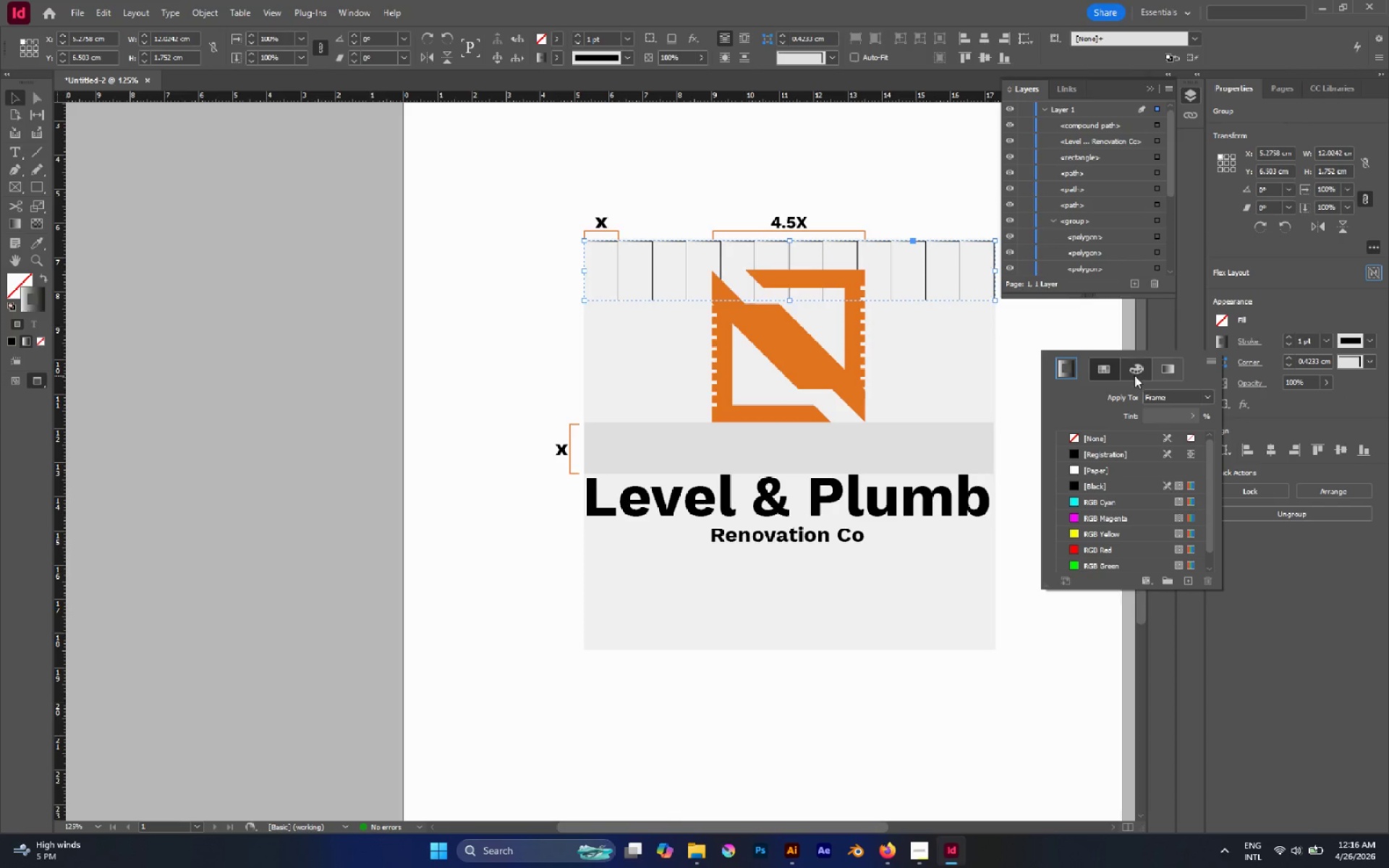 
left_click([1164, 375])
 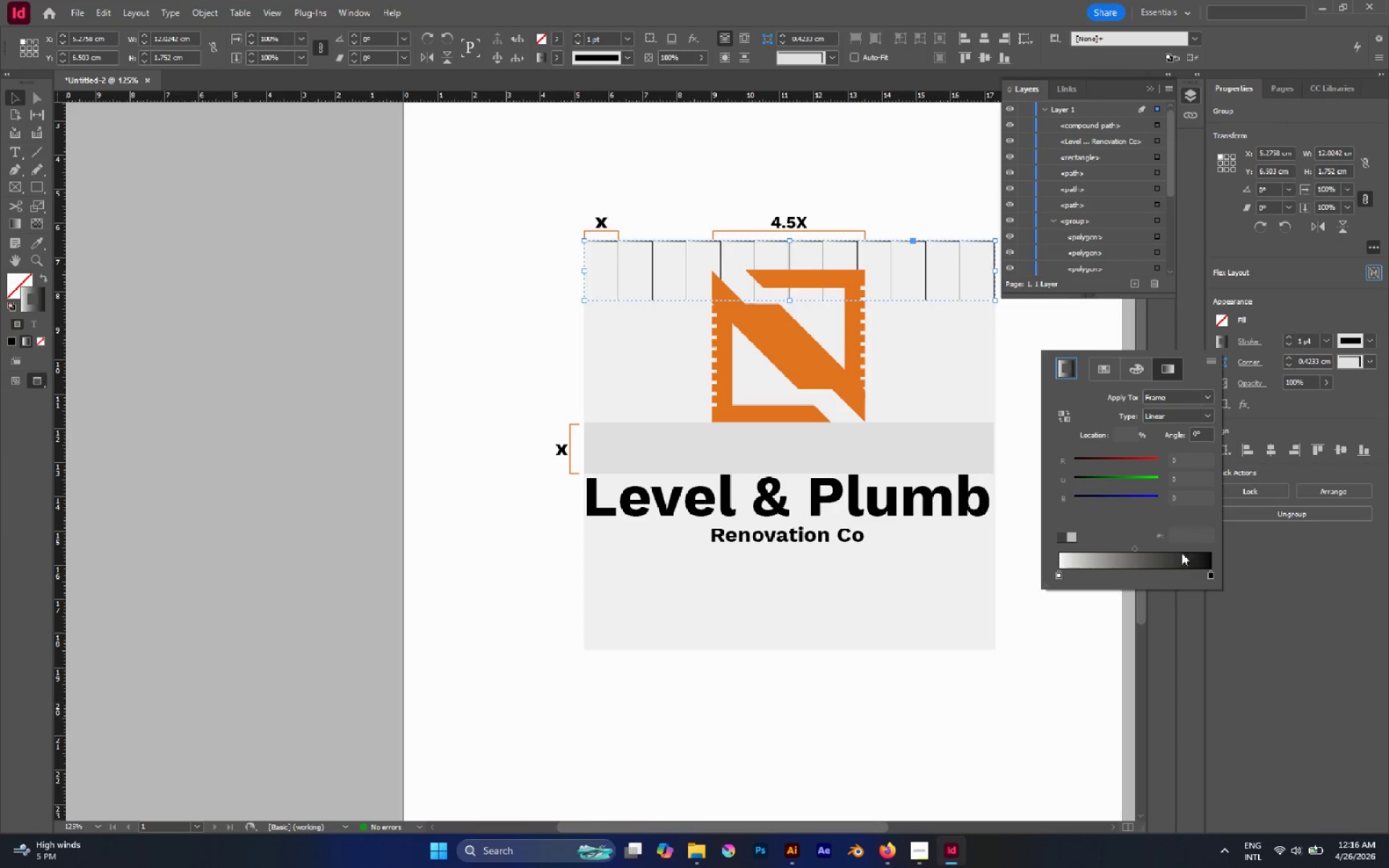 
left_click([1176, 561])
 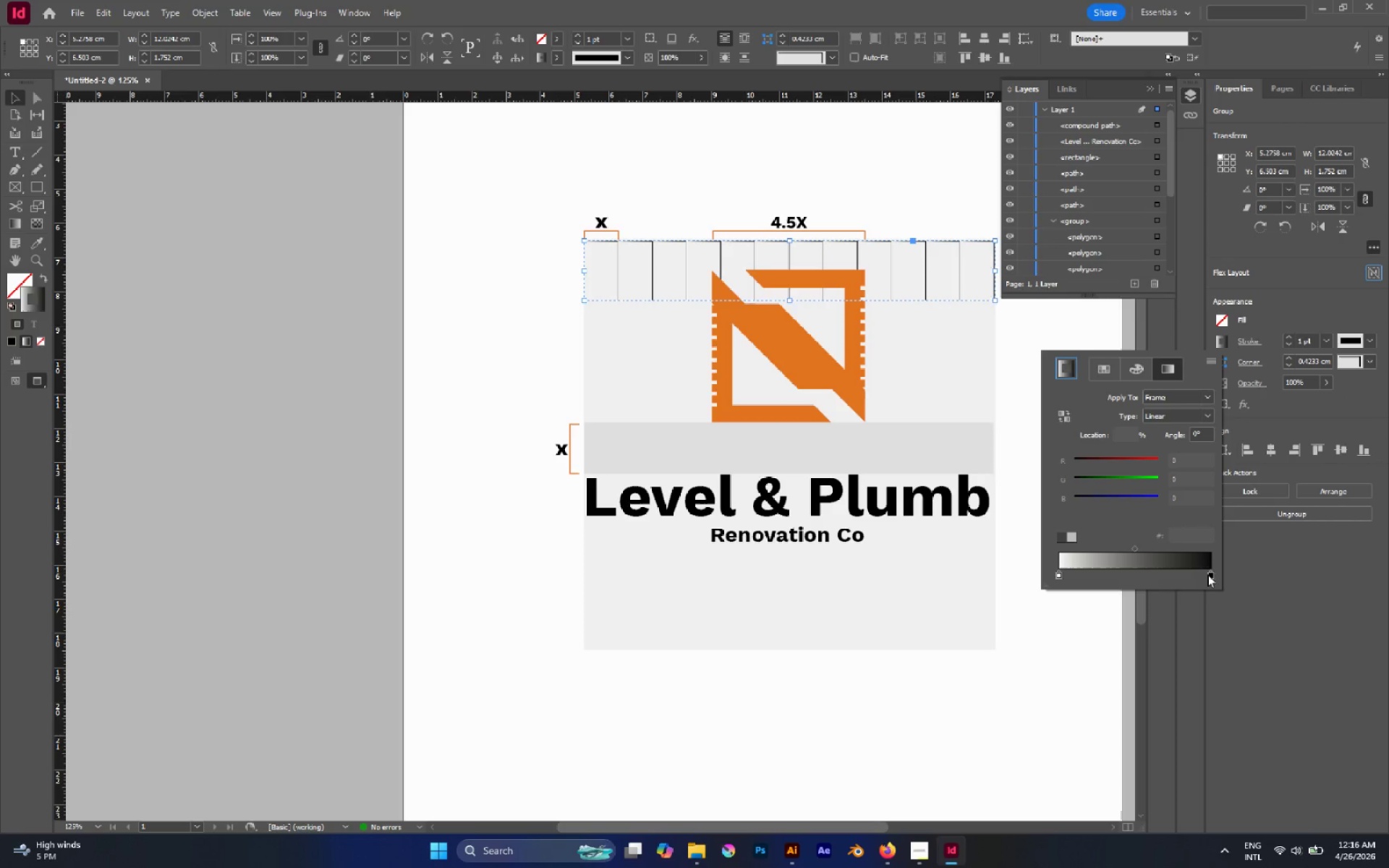 
left_click([1211, 575])
 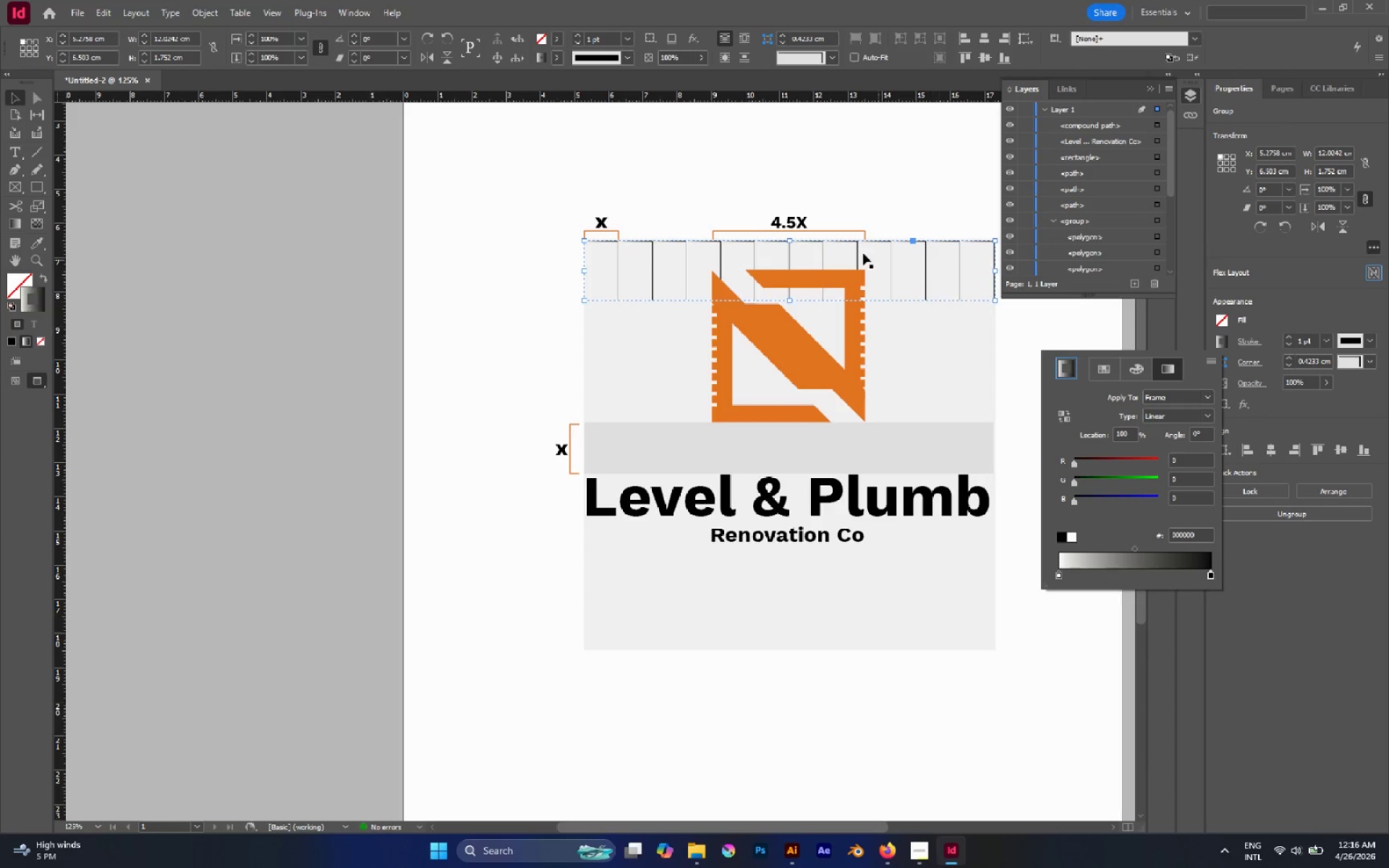 
hold_key(key=AltLeft, duration=0.38)
scroll: coordinate [790, 234], scroll_direction: down, amount: 1.0
 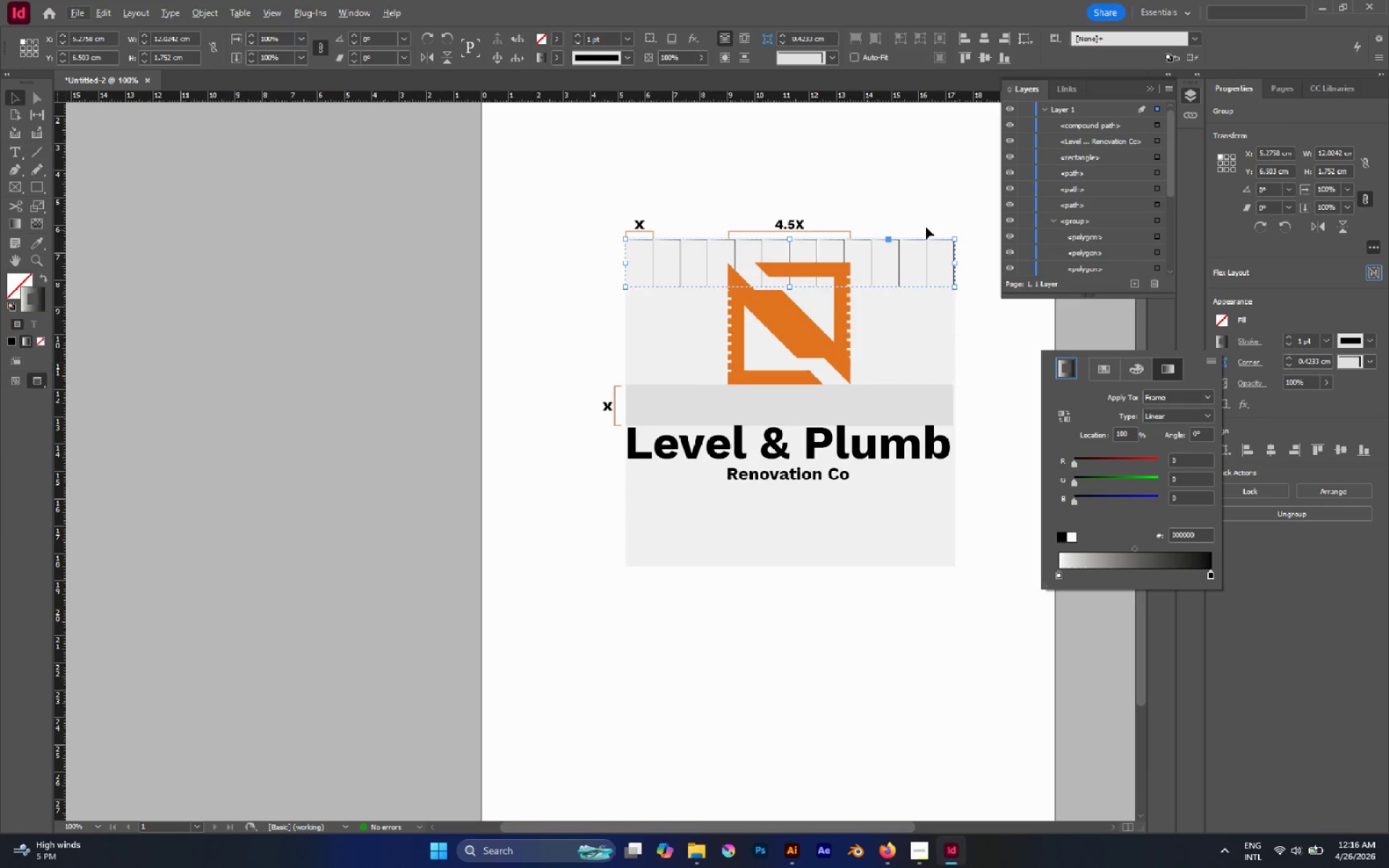 
scroll: coordinate [929, 226], scroll_direction: up, amount: 2.0
 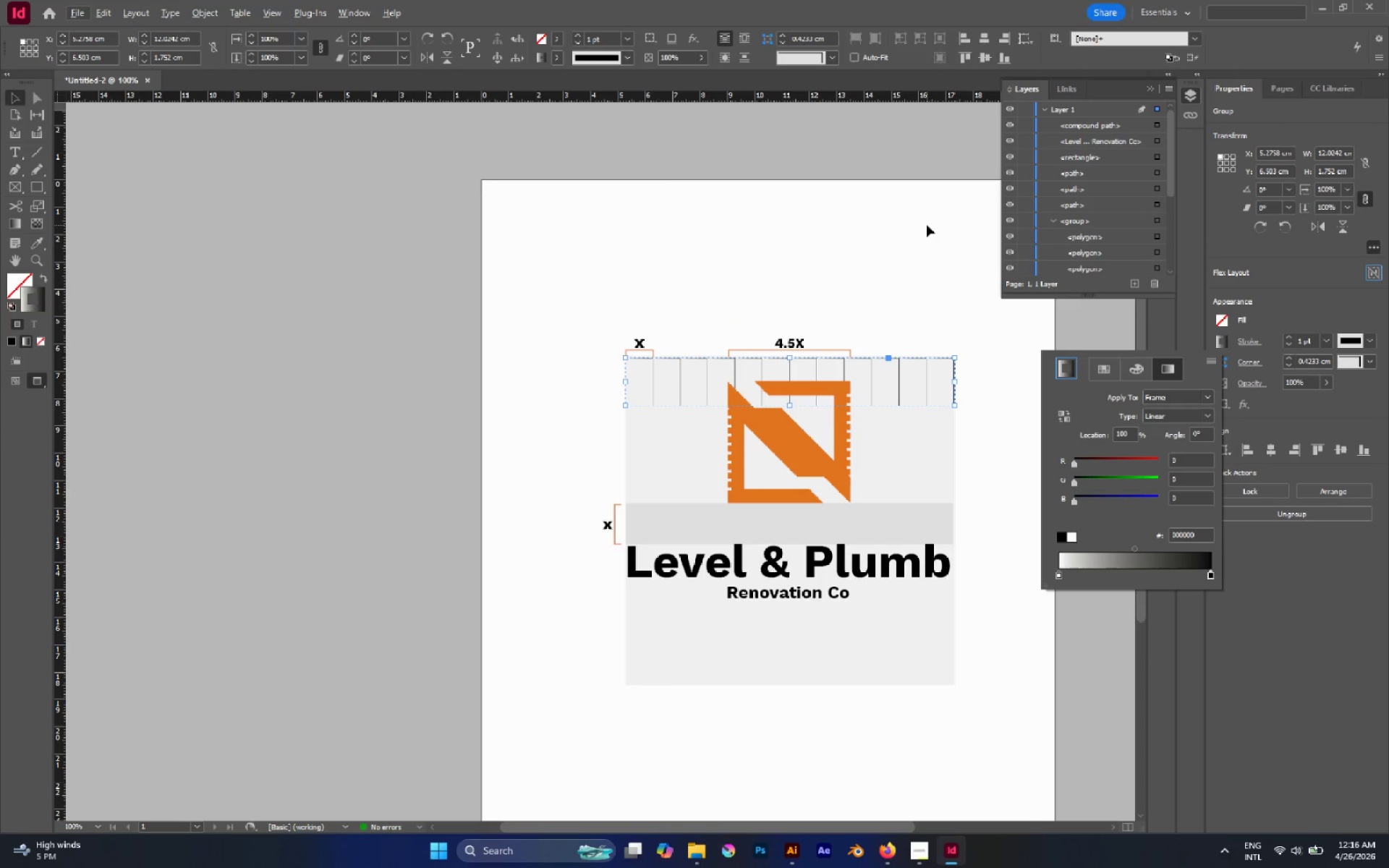 
key(W)
 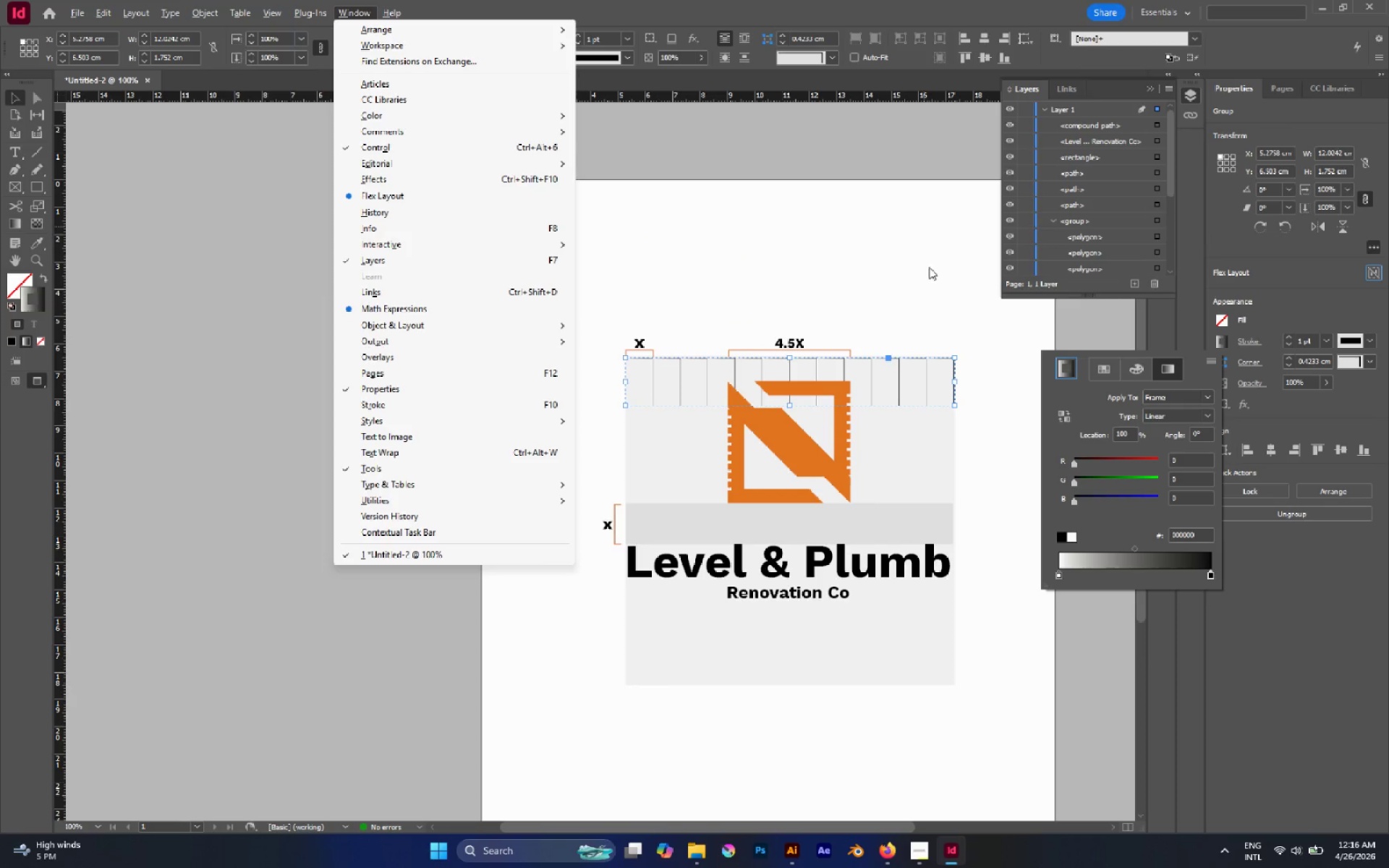 
key(W)
 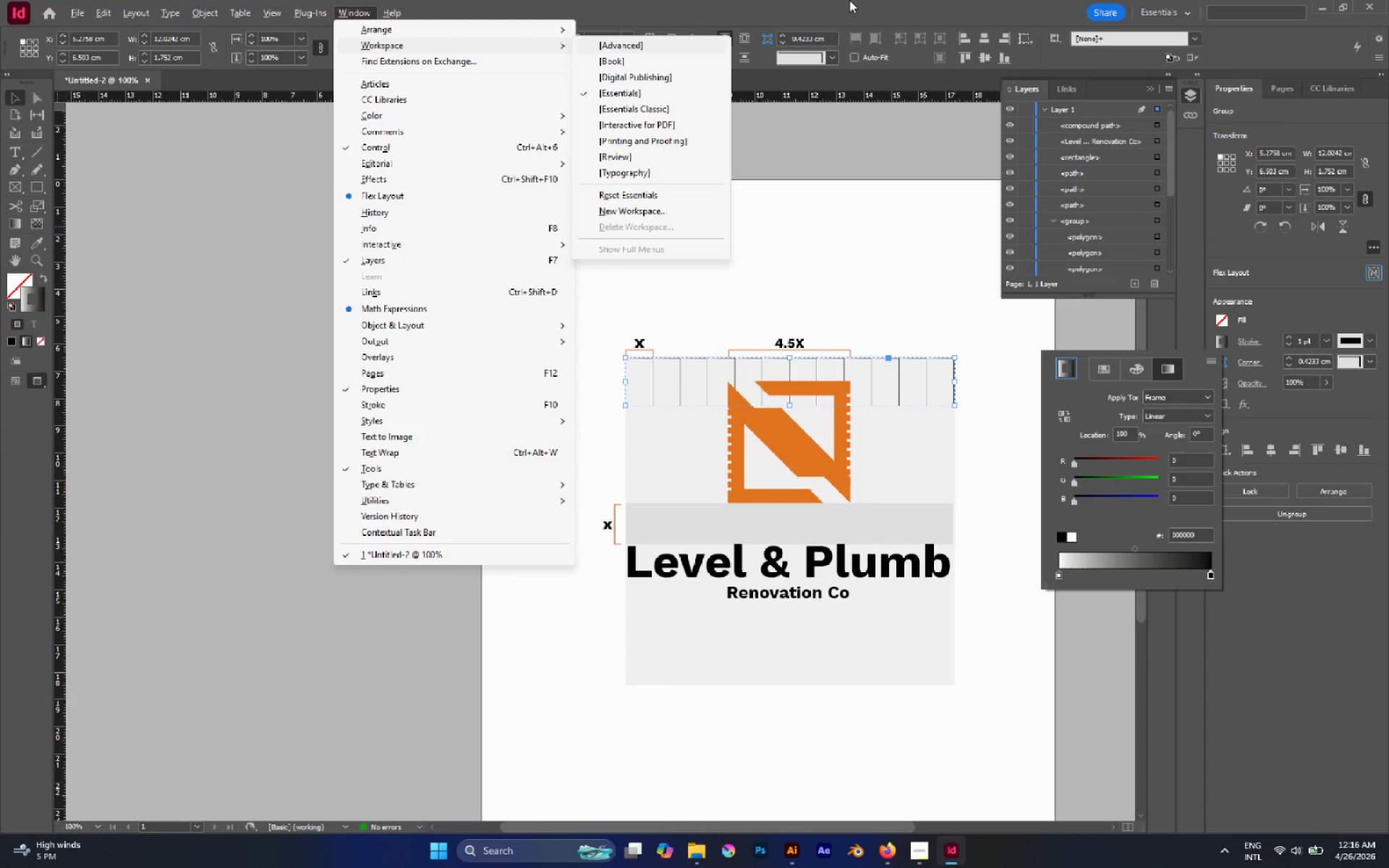 
left_click([846, 0])
 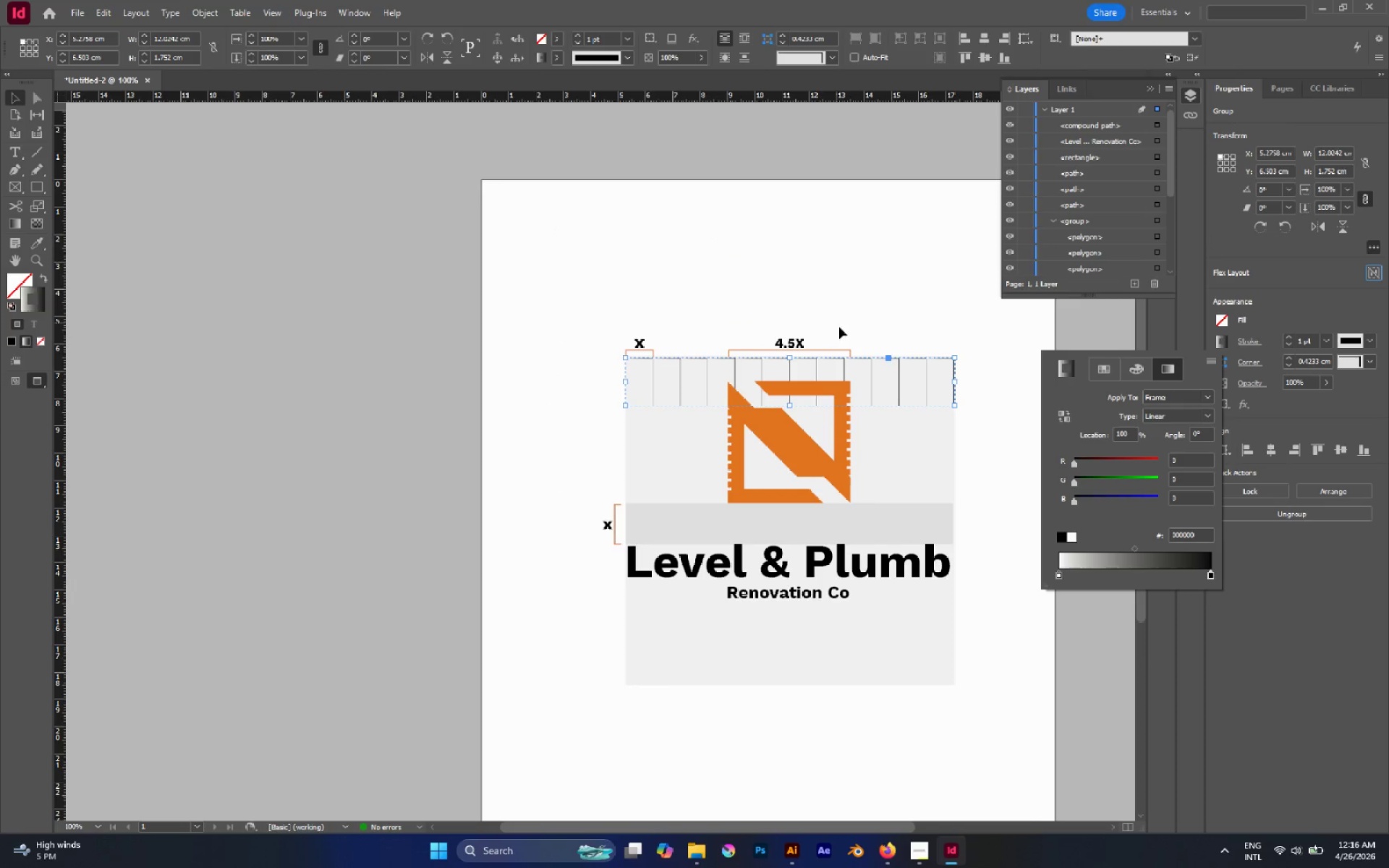 
key(W)
 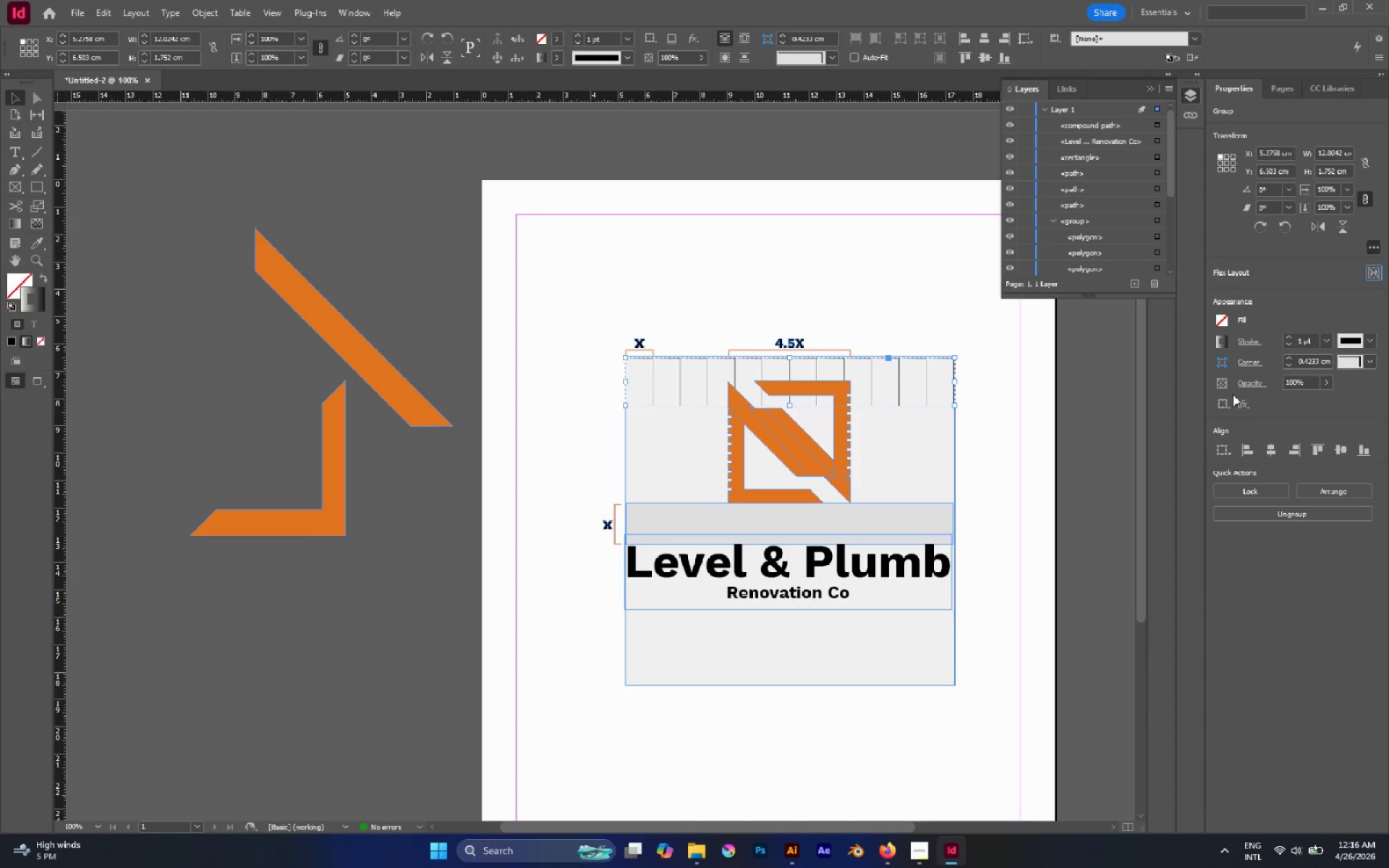 
left_click([1218, 339])
 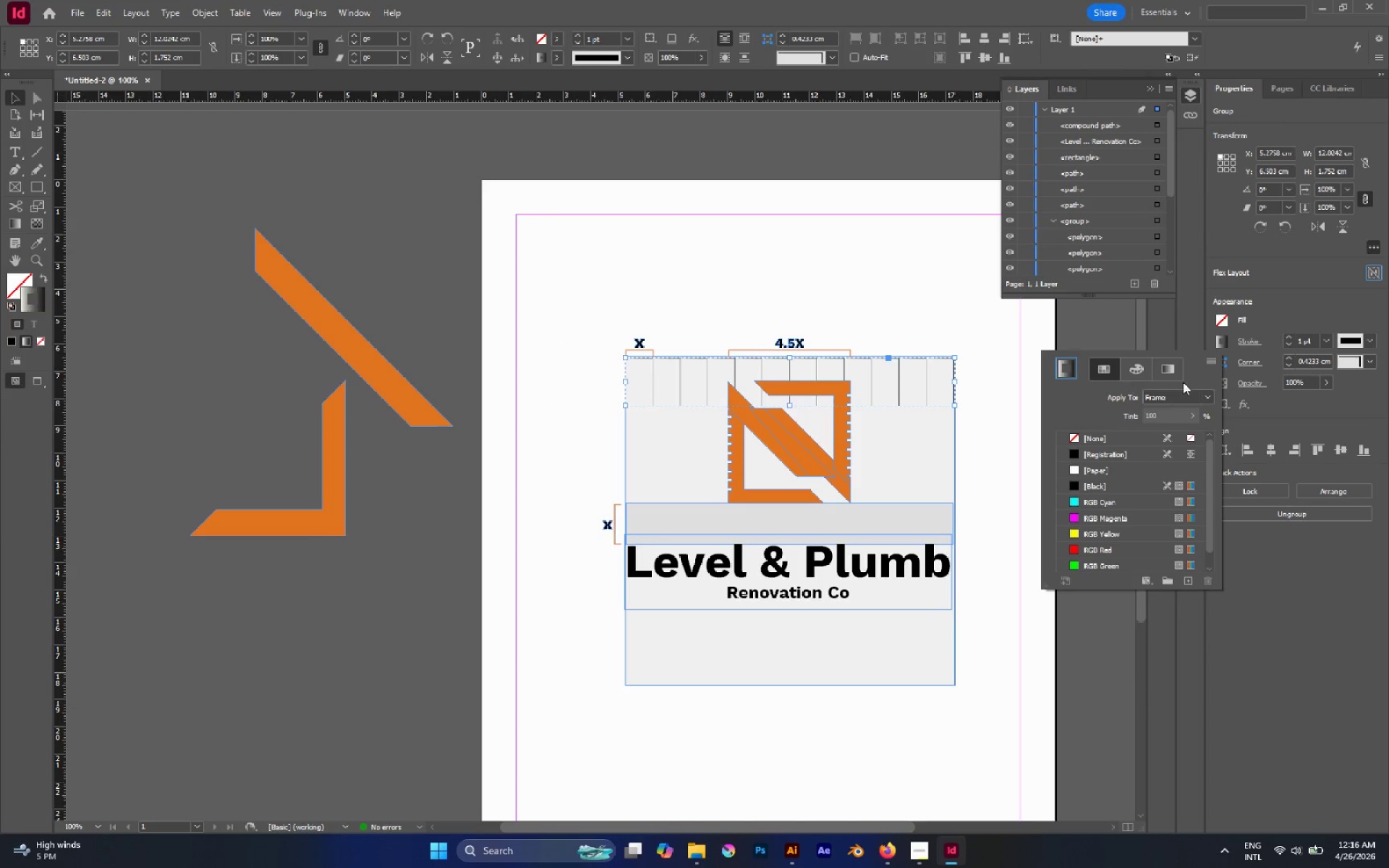 
left_click([1167, 367])
 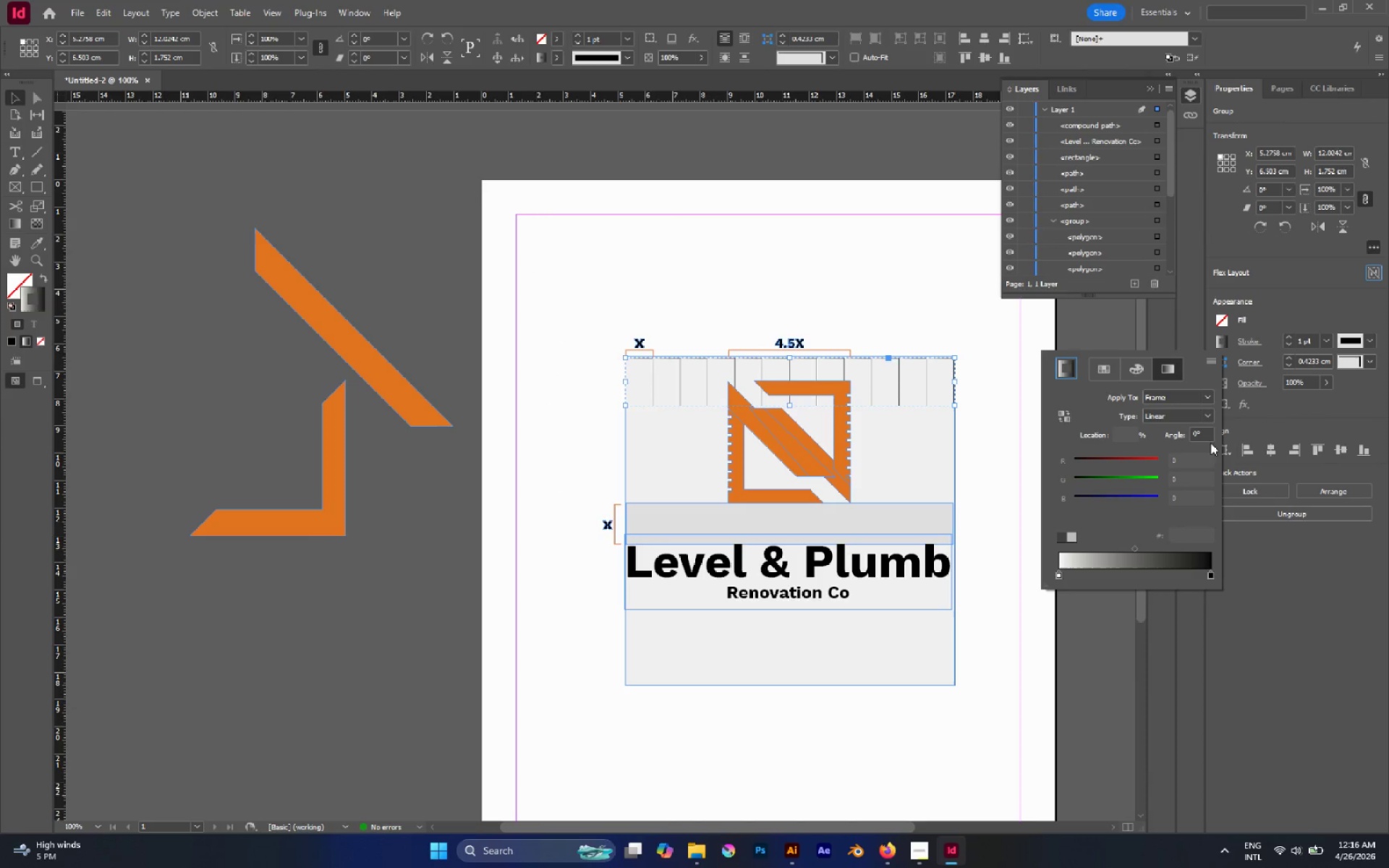 
left_click([1212, 432])
 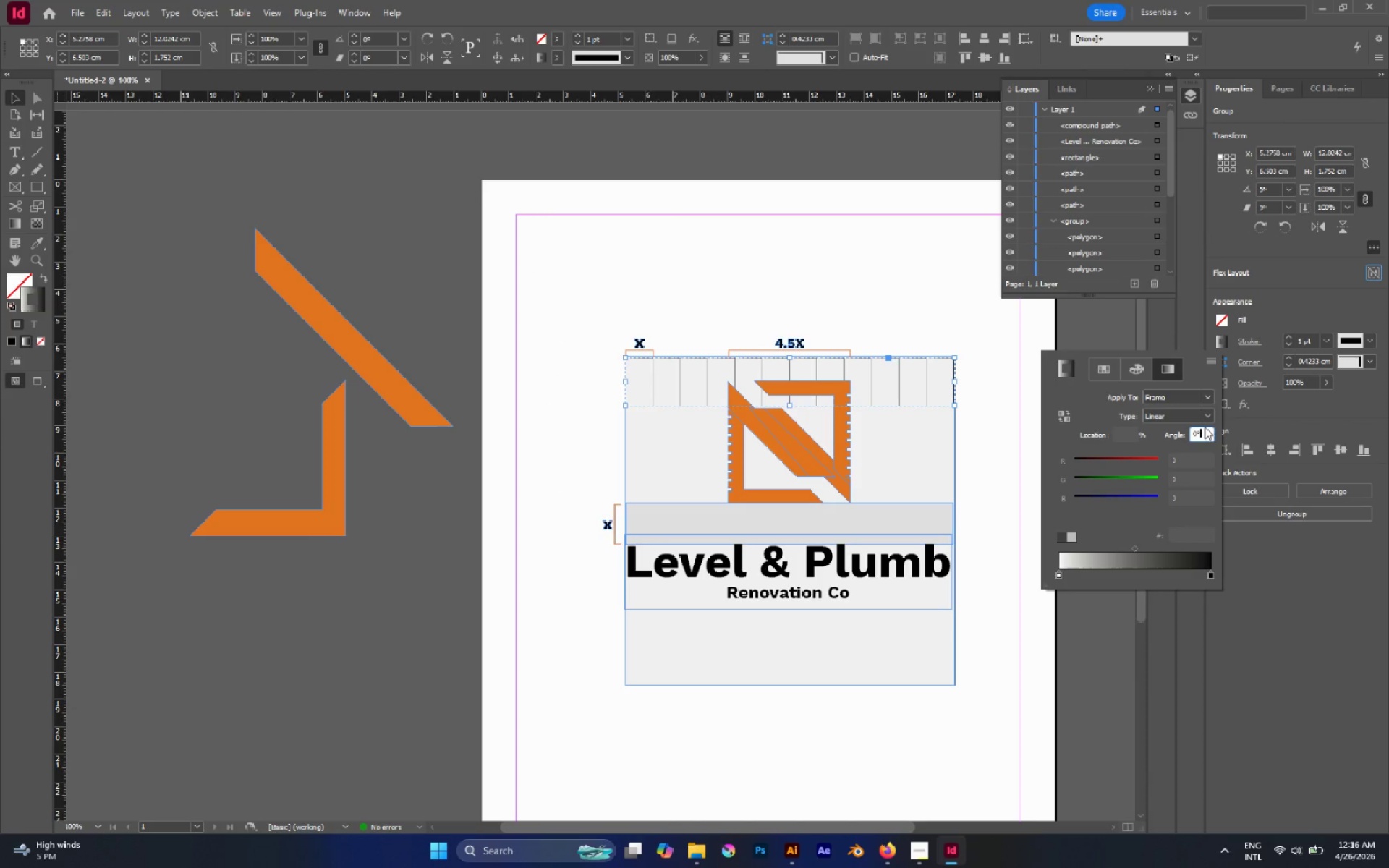 
scroll: coordinate [1203, 425], scroll_direction: up, amount: 6.0
 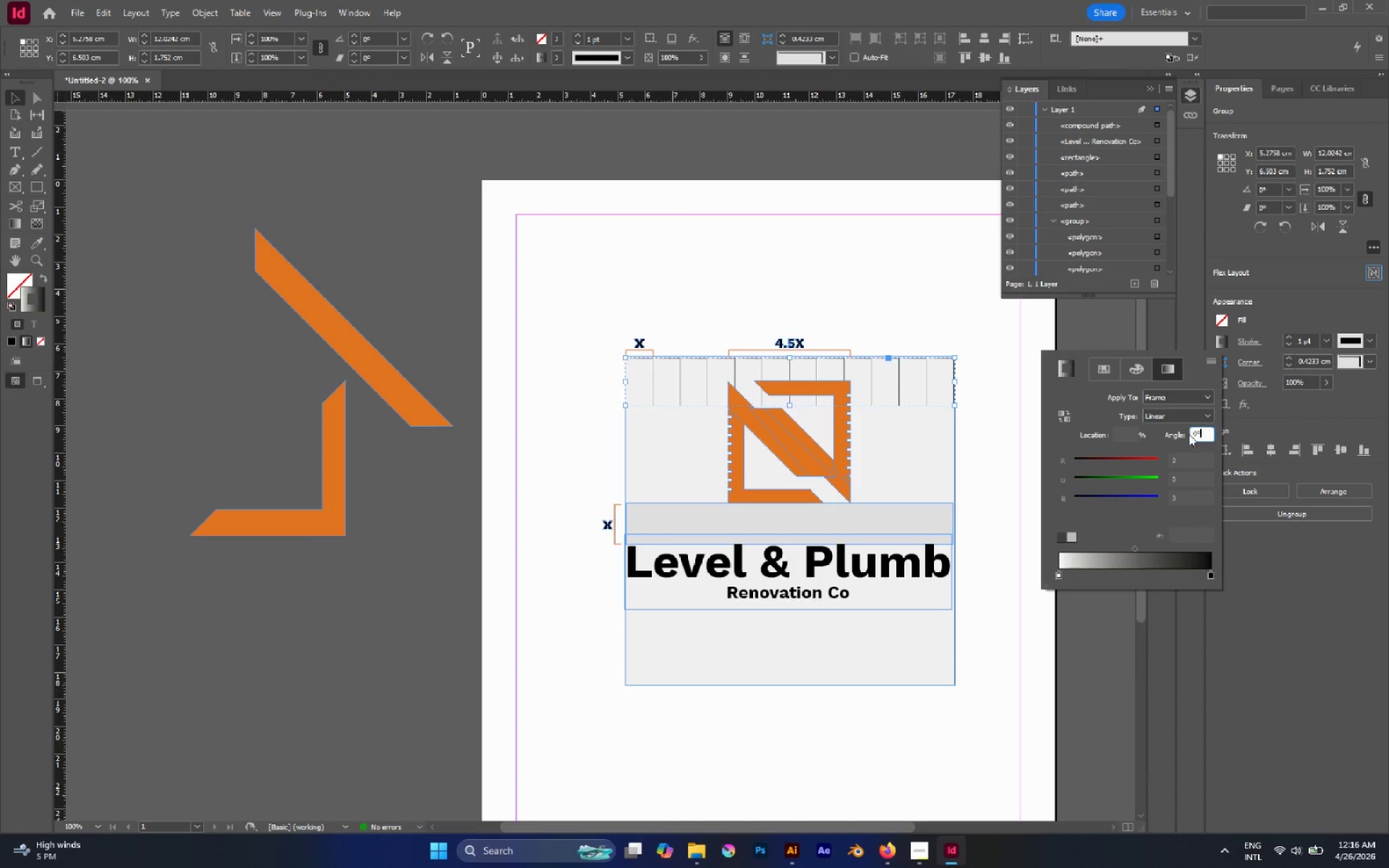 
left_click([1186, 434])
 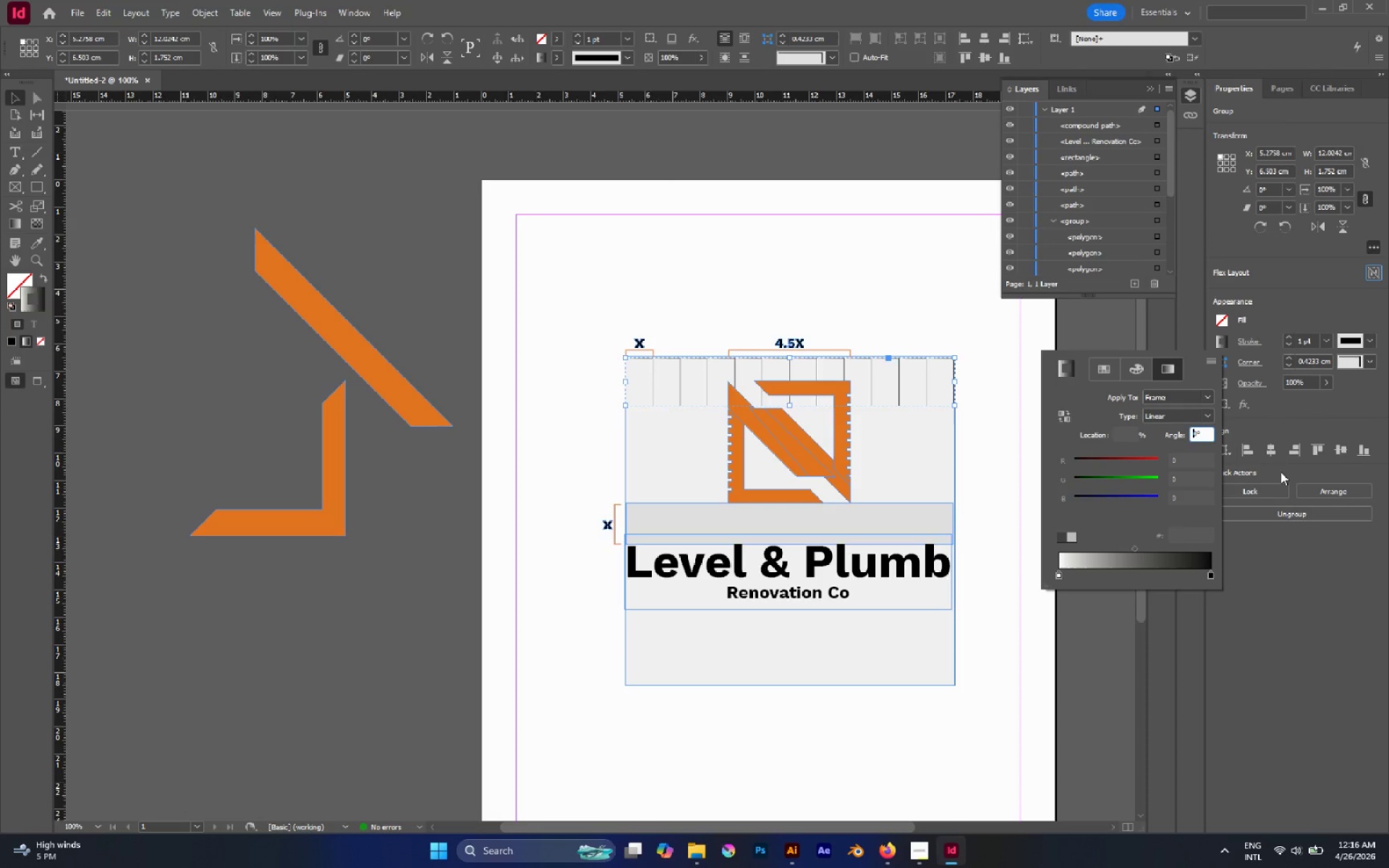 
key(9)
 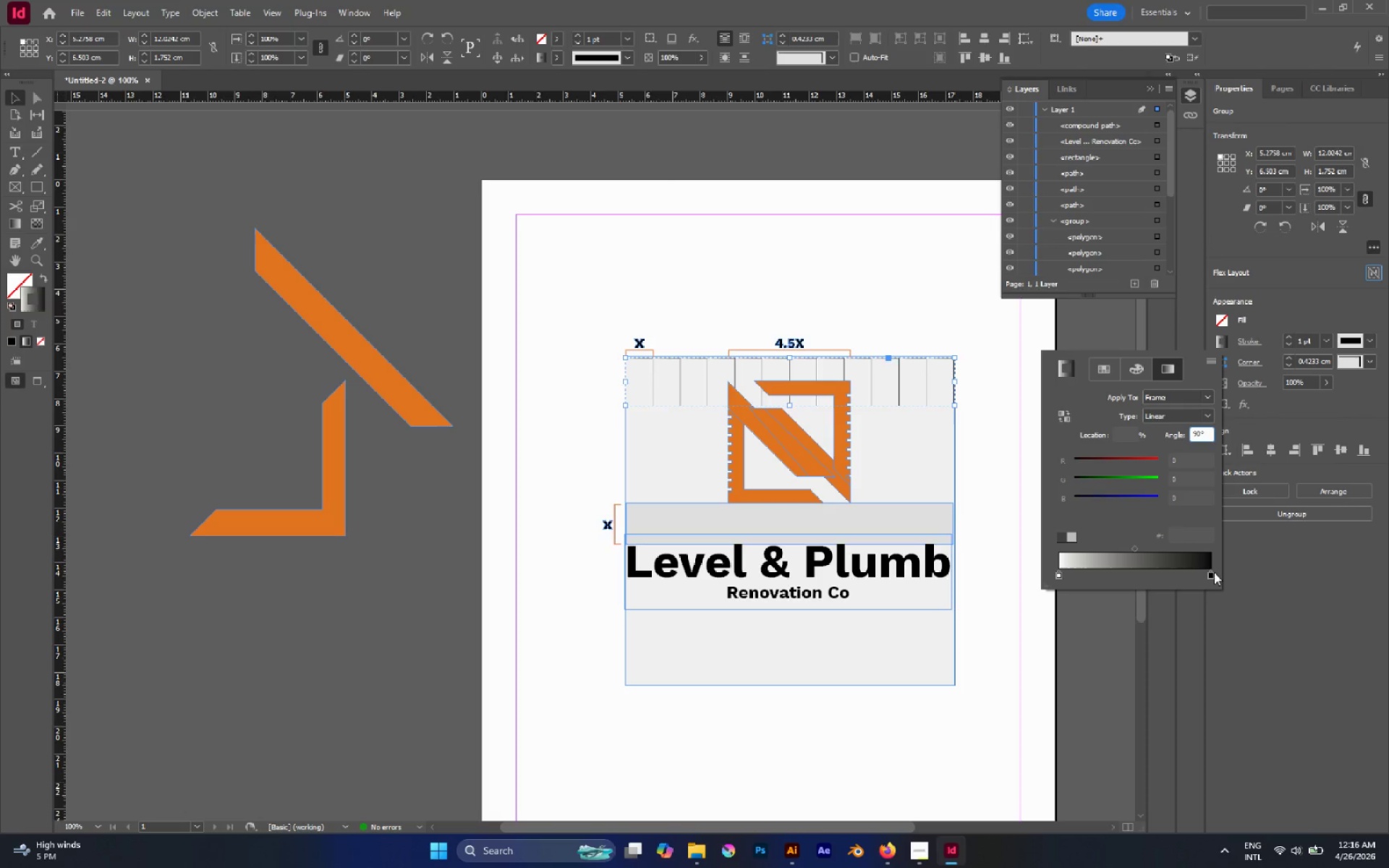 
left_click([1212, 576])
 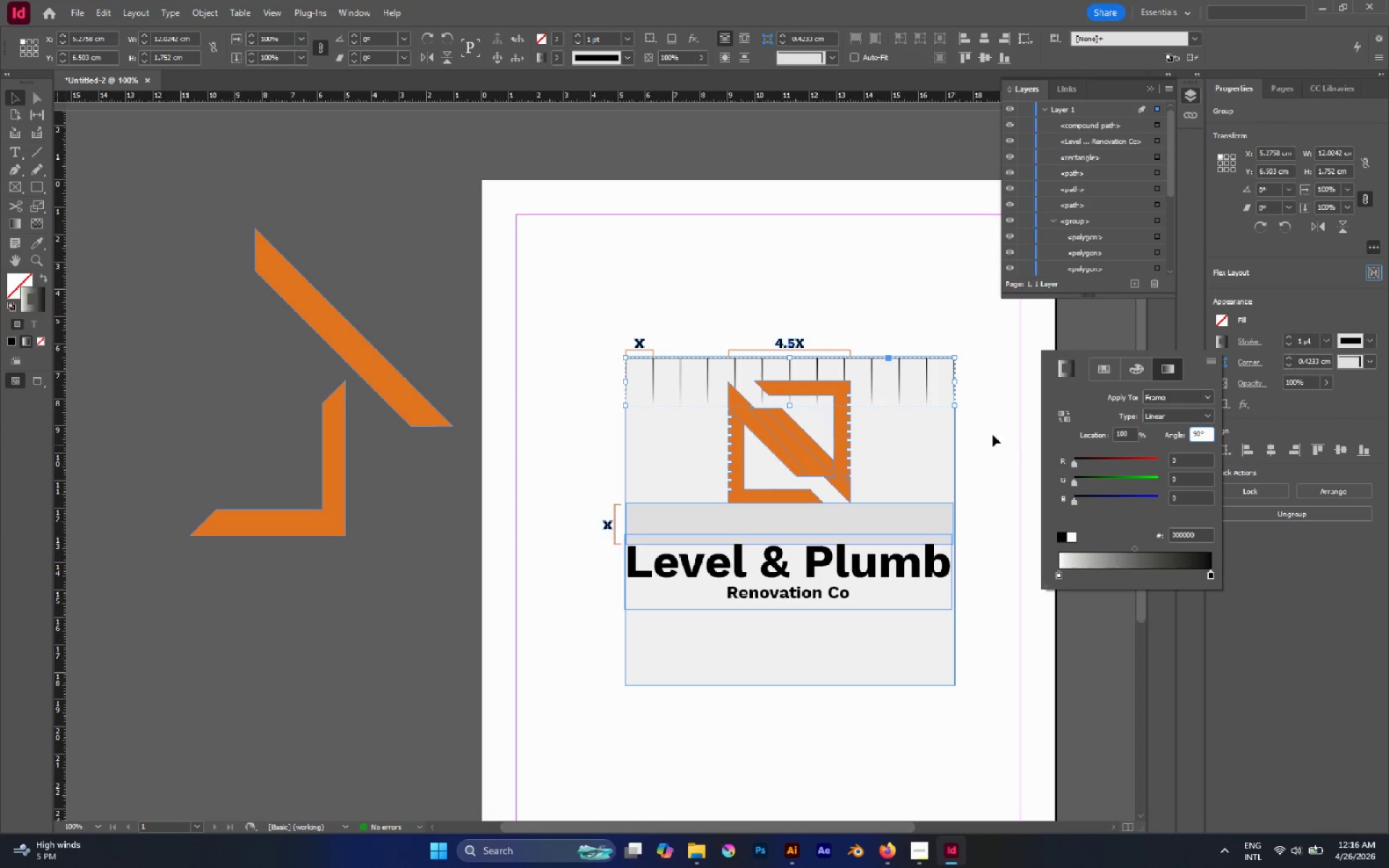 
hold_key(key=AltLeft, duration=1.03)
scroll: coordinate [904, 365], scroll_direction: up, amount: 2.0
 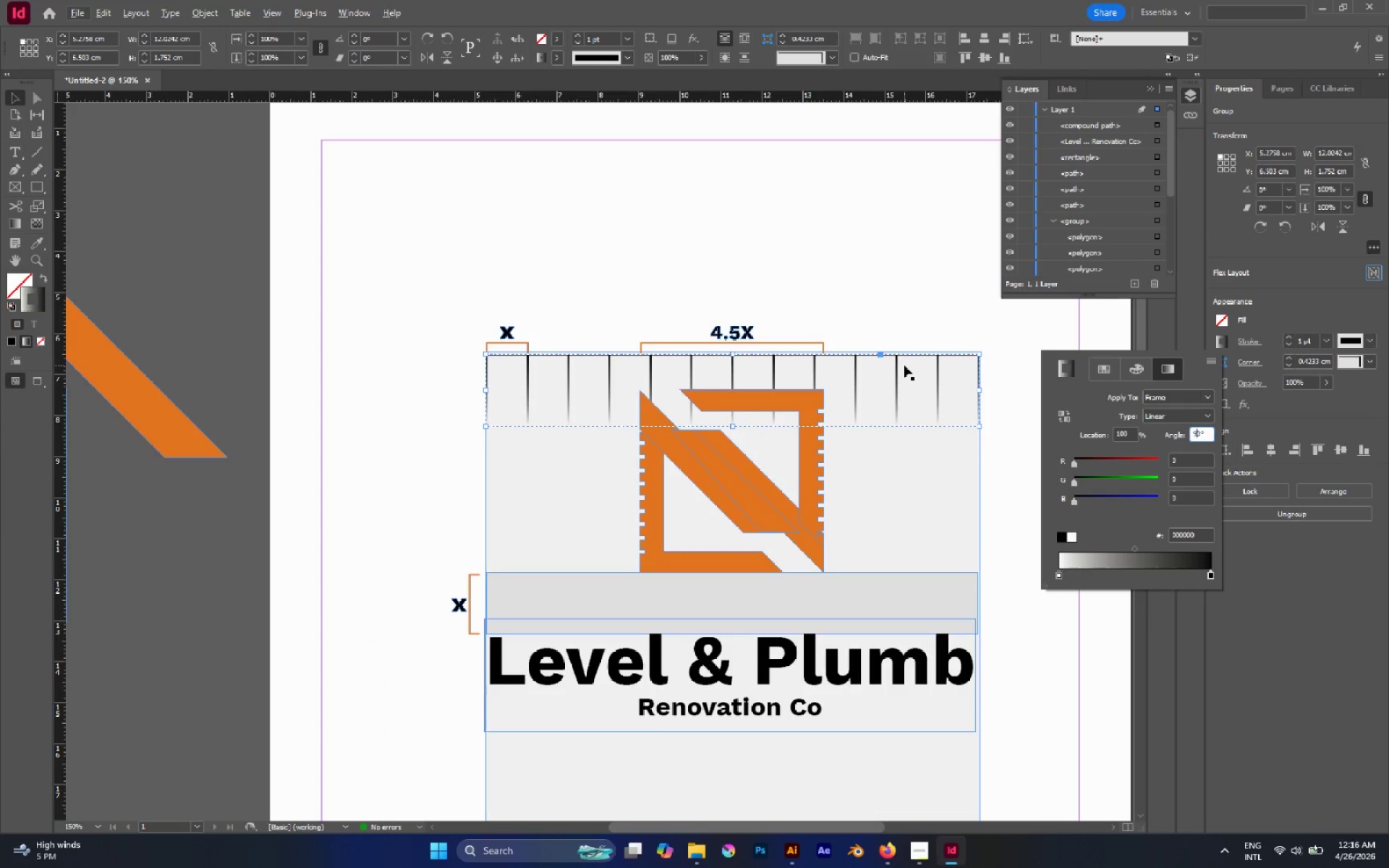 
hold_key(key=AltLeft, duration=1.38)
scroll: coordinate [904, 365], scroll_direction: none, amount: 0.0
 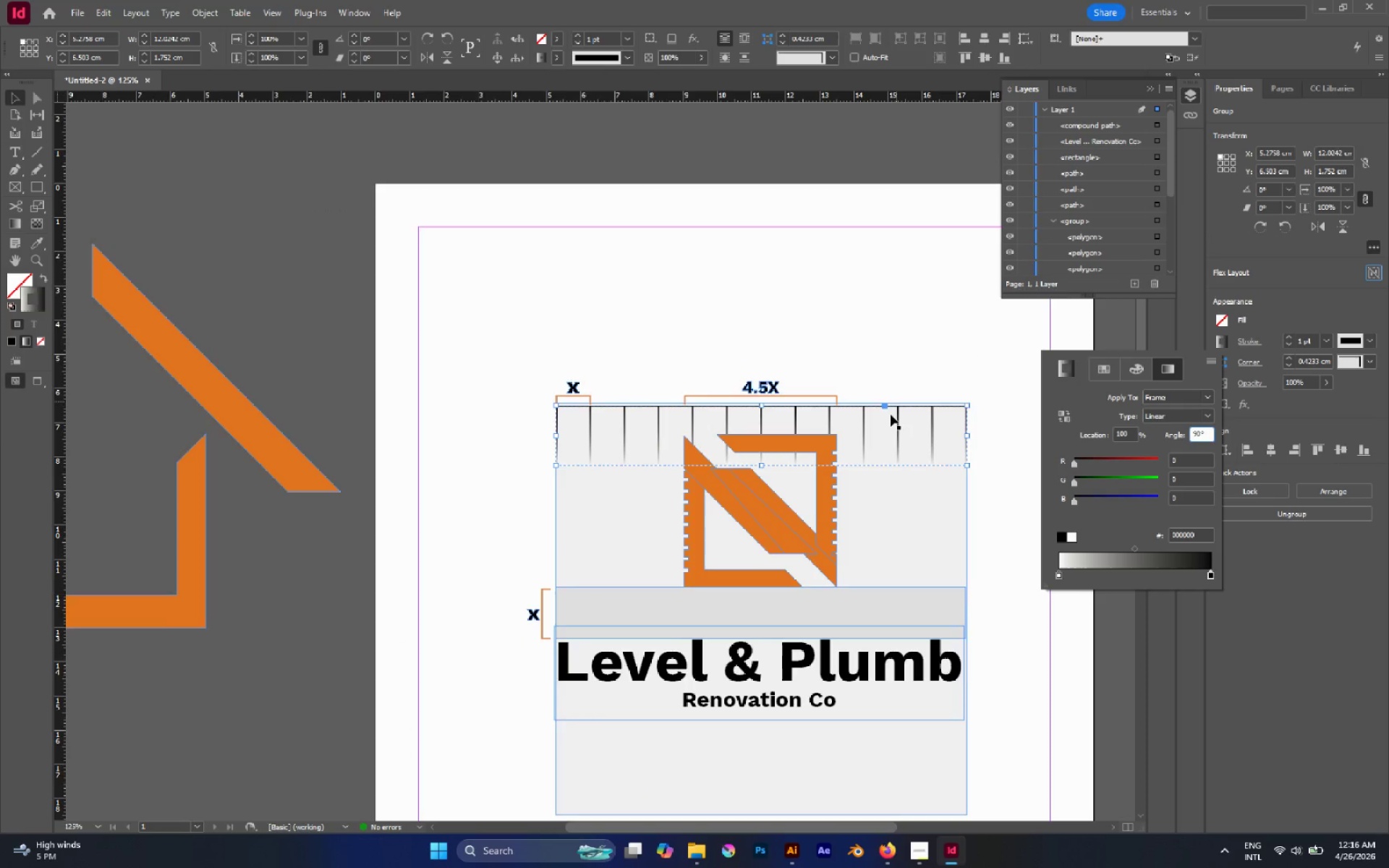 
scroll: coordinate [881, 433], scroll_direction: up, amount: 3.0
 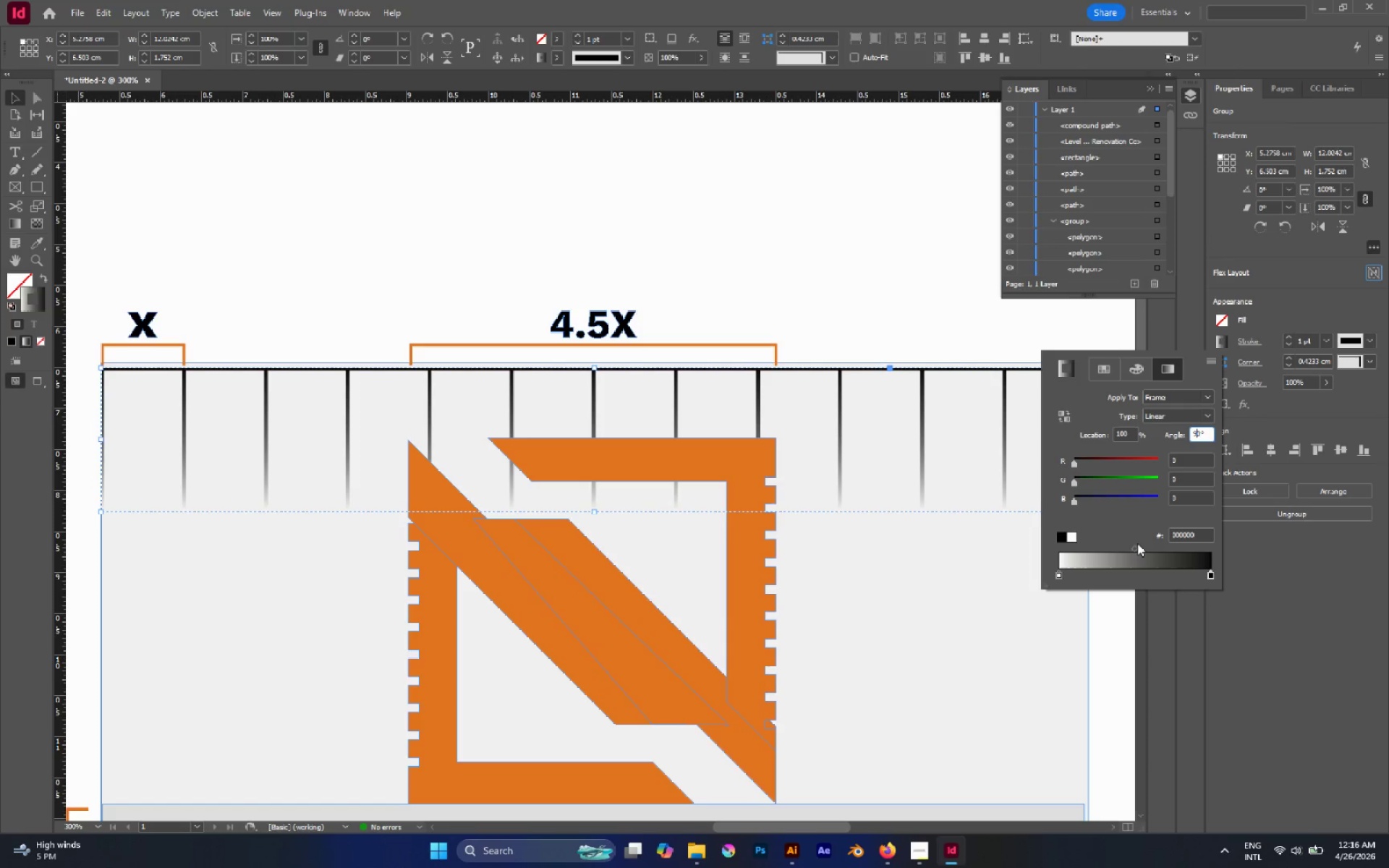 
wait(5.02)
 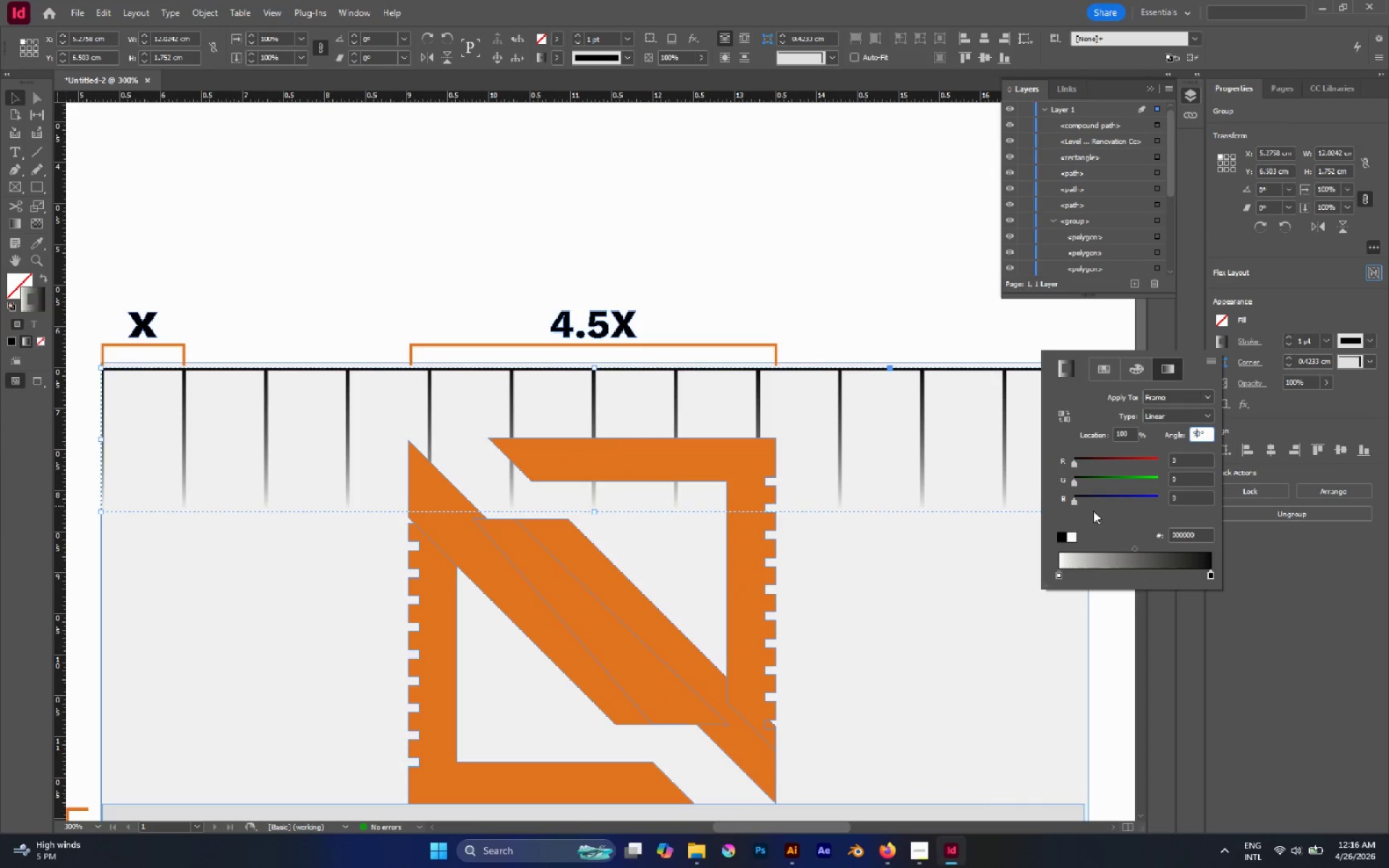 
left_click_drag(start_coordinate=[1135, 548], to_coordinate=[1145, 553])
 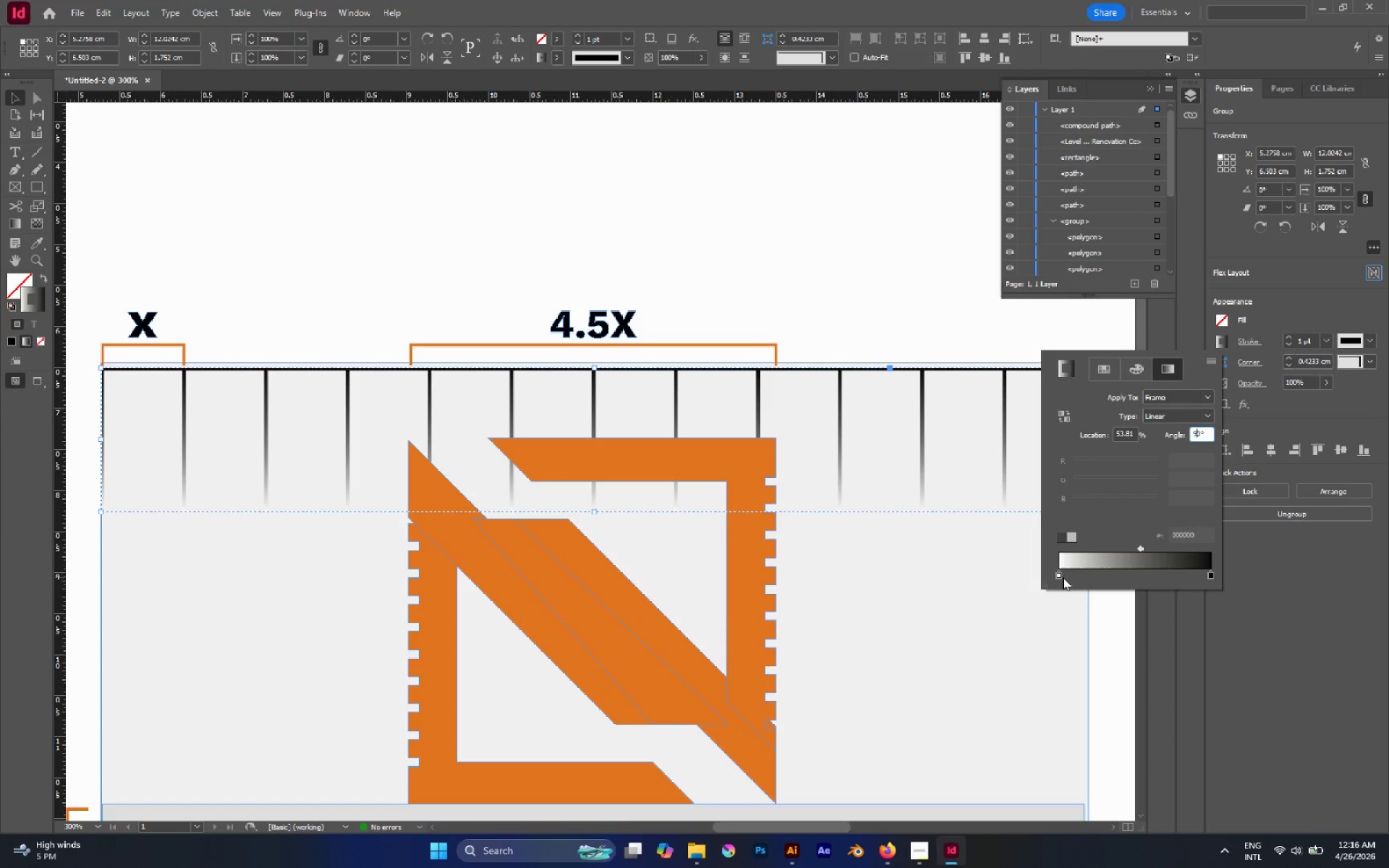 
left_click([1058, 576])
 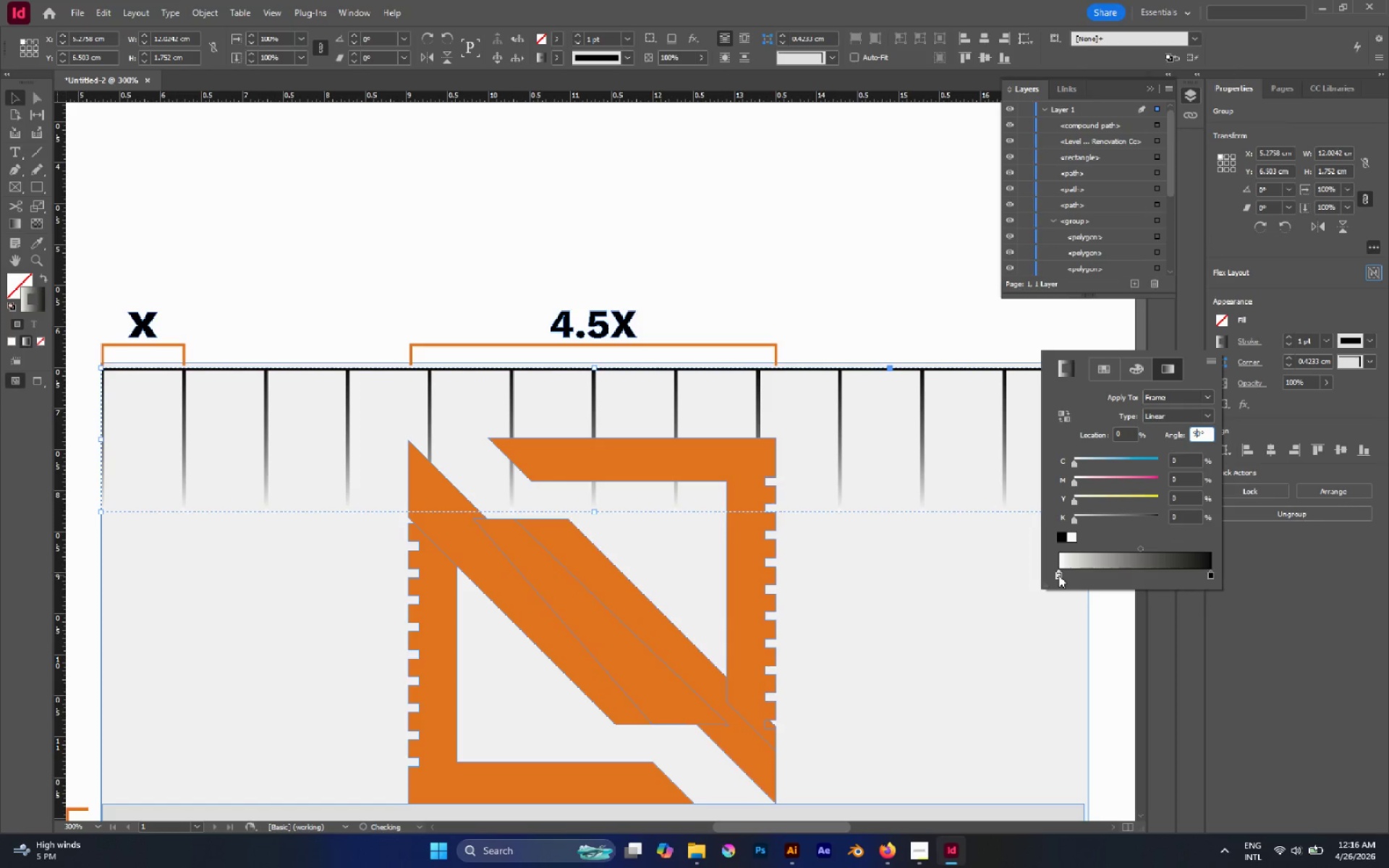 
left_click_drag(start_coordinate=[1058, 575], to_coordinate=[1079, 578])
 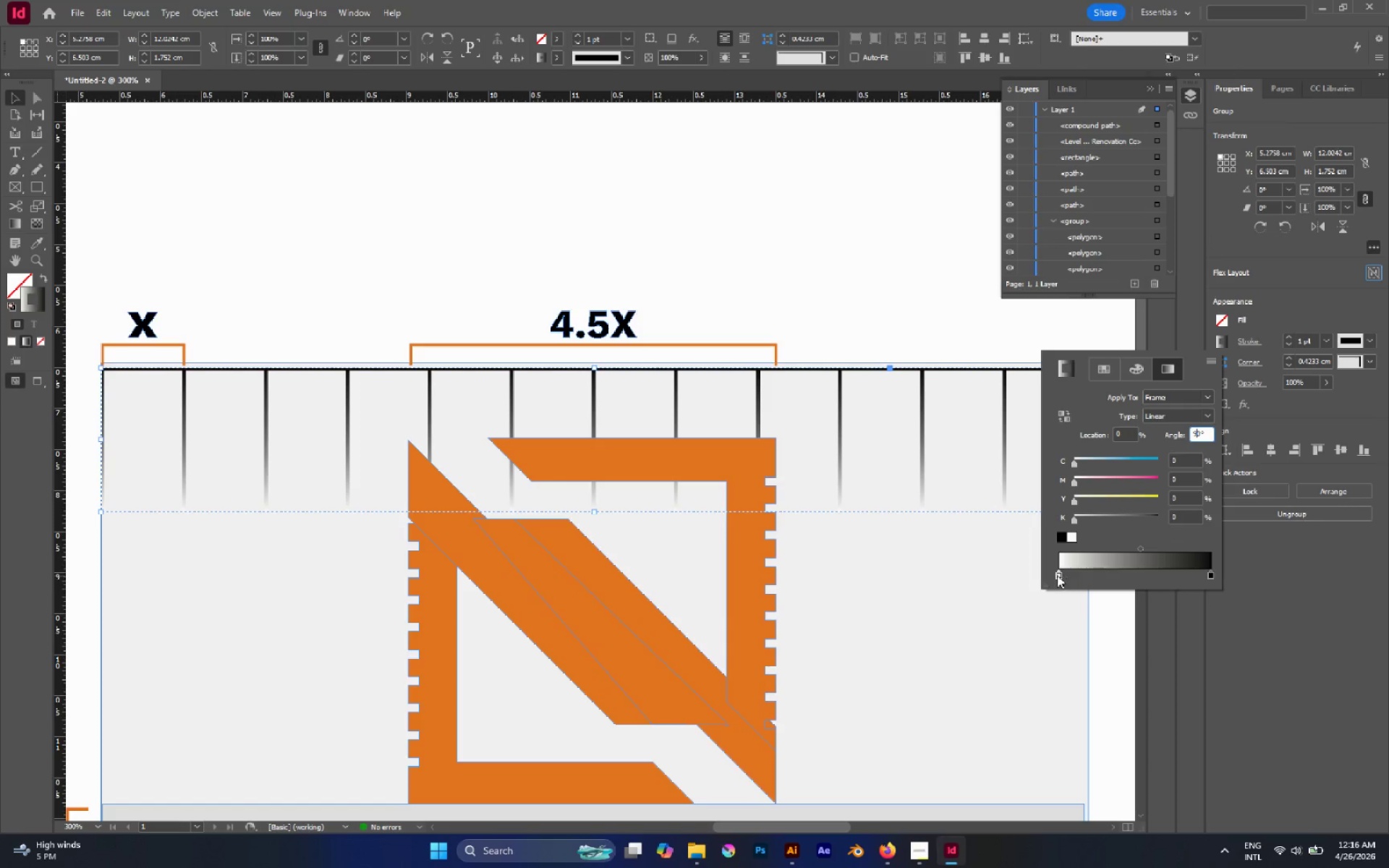 
left_click_drag(start_coordinate=[1057, 575], to_coordinate=[1074, 576])
 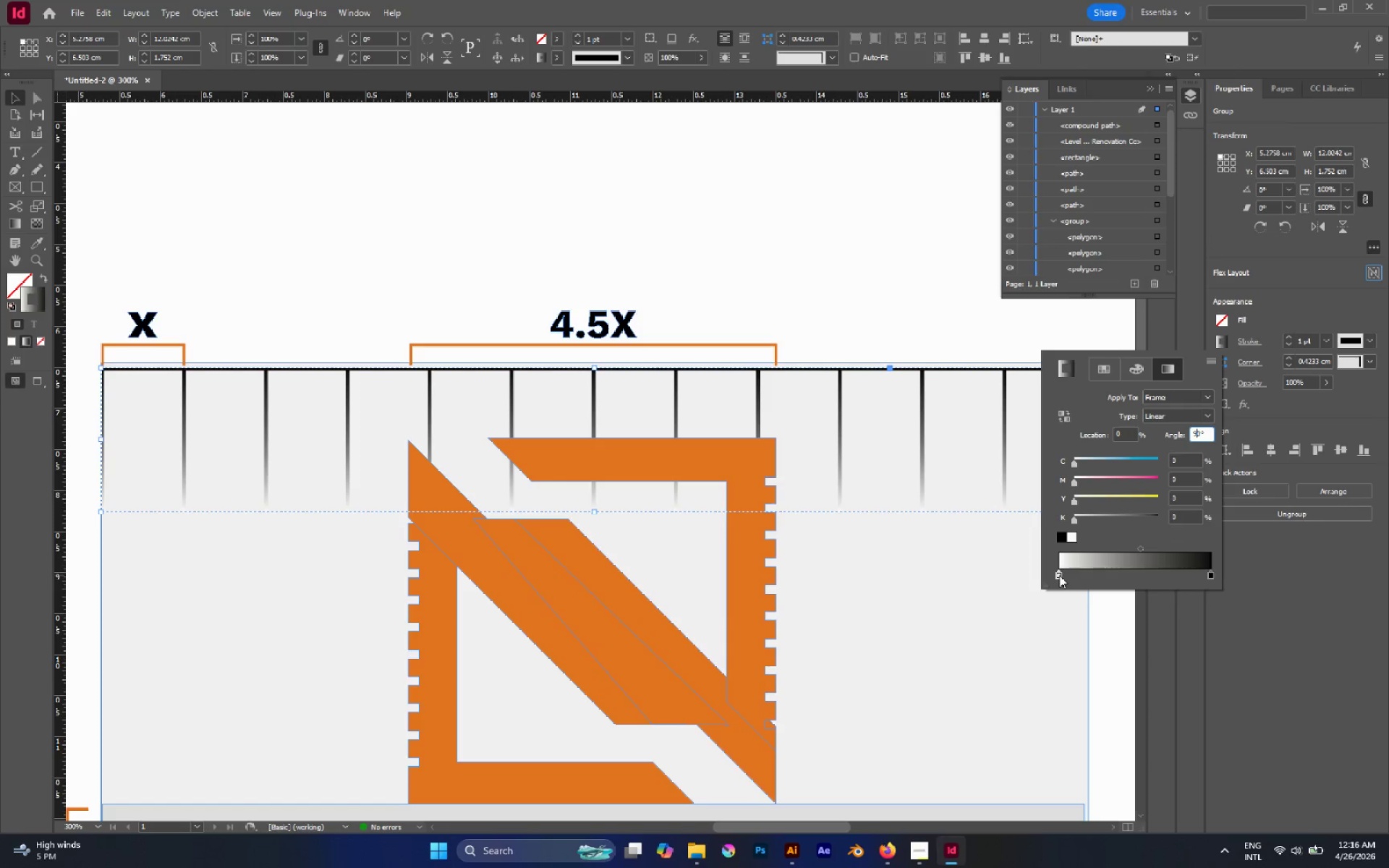 
left_click_drag(start_coordinate=[1059, 575], to_coordinate=[1097, 576])
 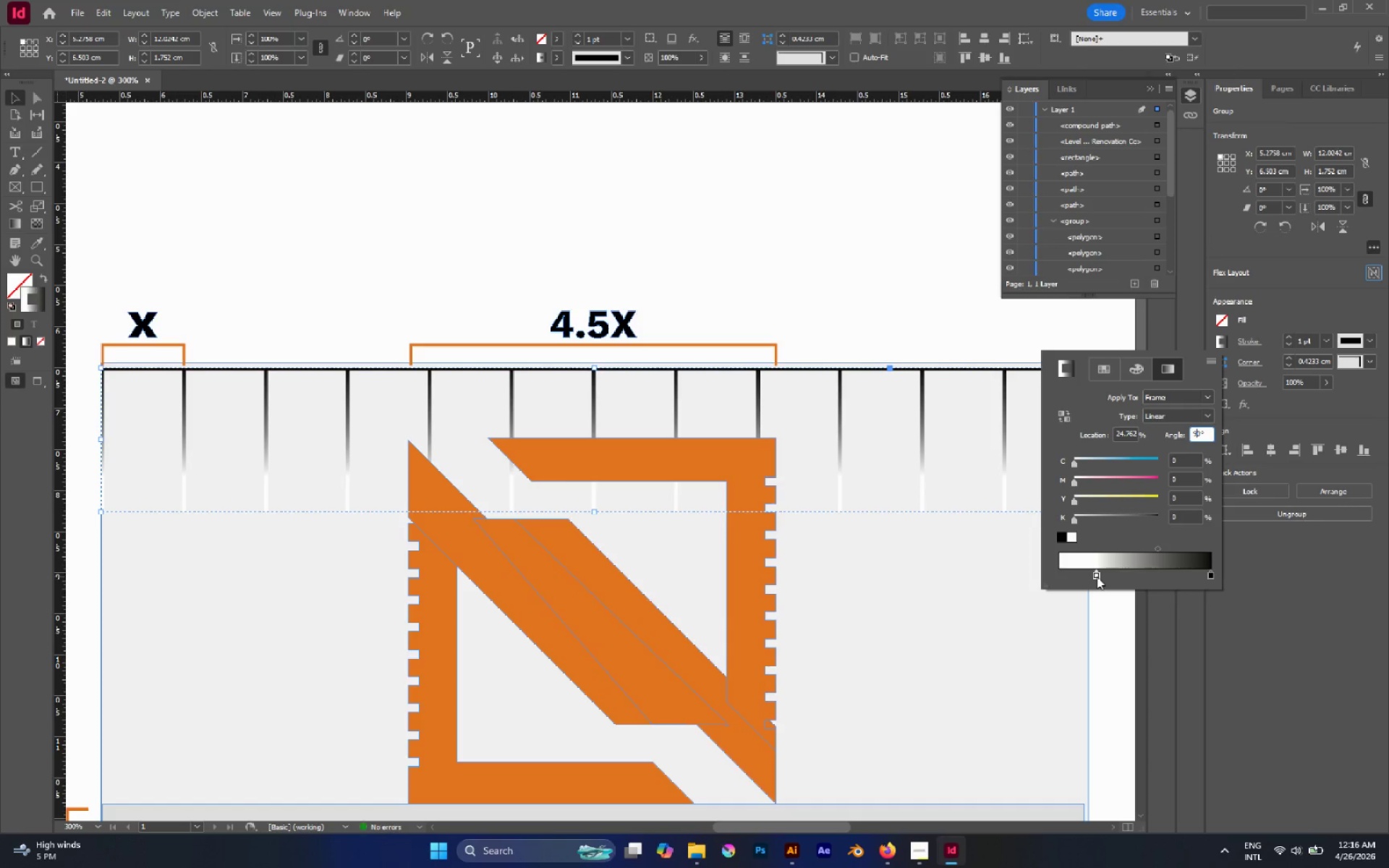 
left_click_drag(start_coordinate=[1097, 576], to_coordinate=[1040, 569])
 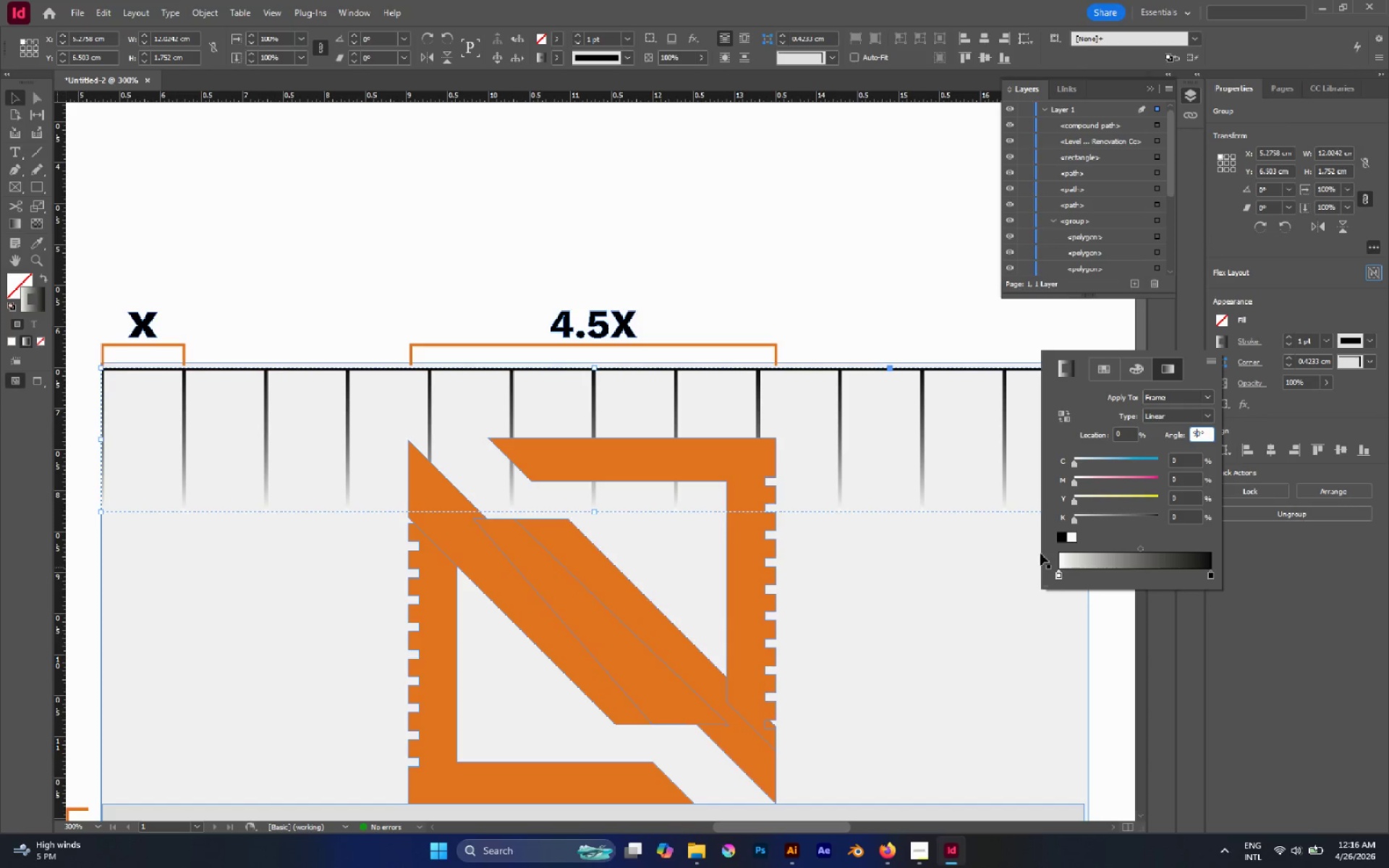 
left_click([867, 243])
 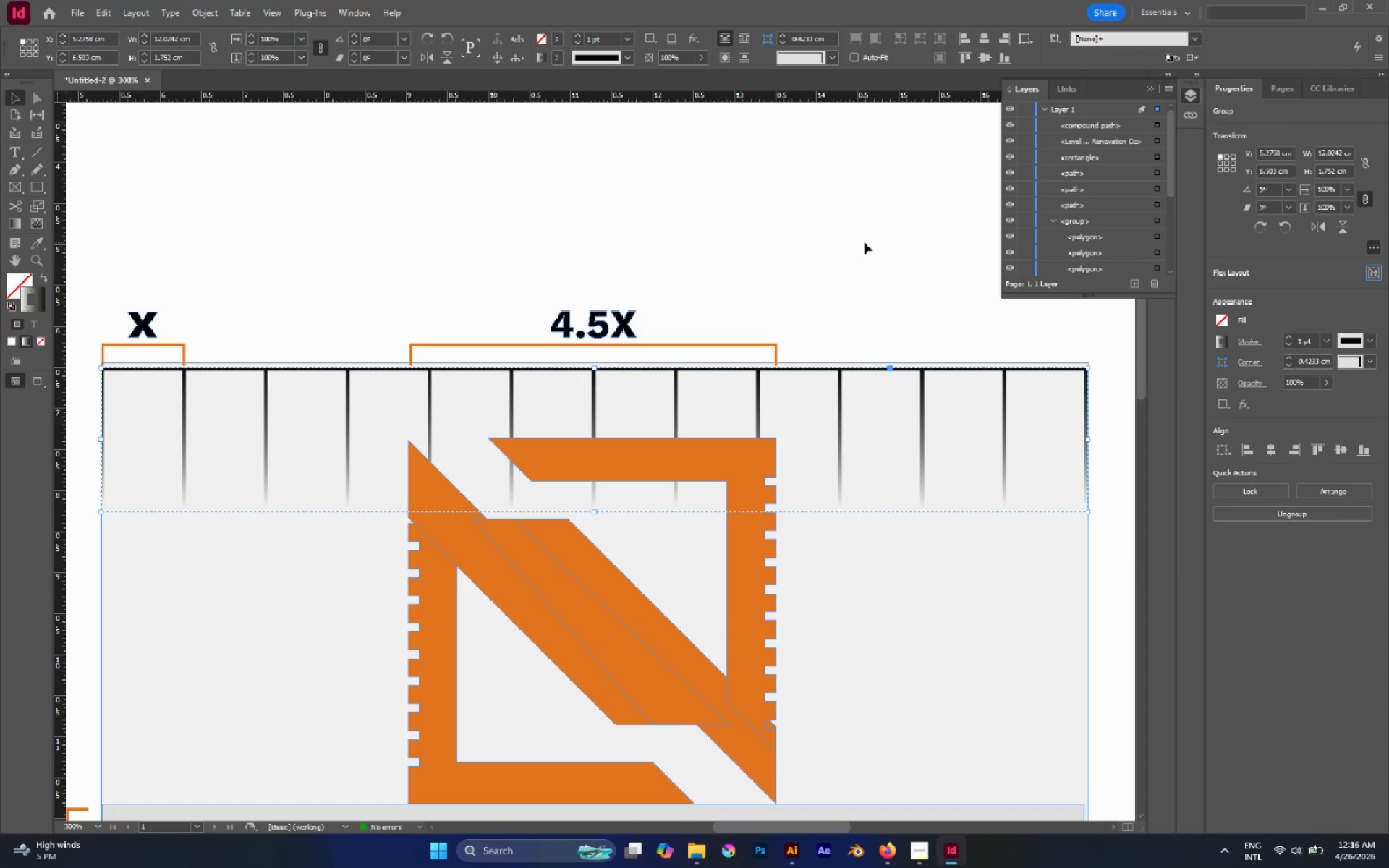 
left_click([865, 242])
 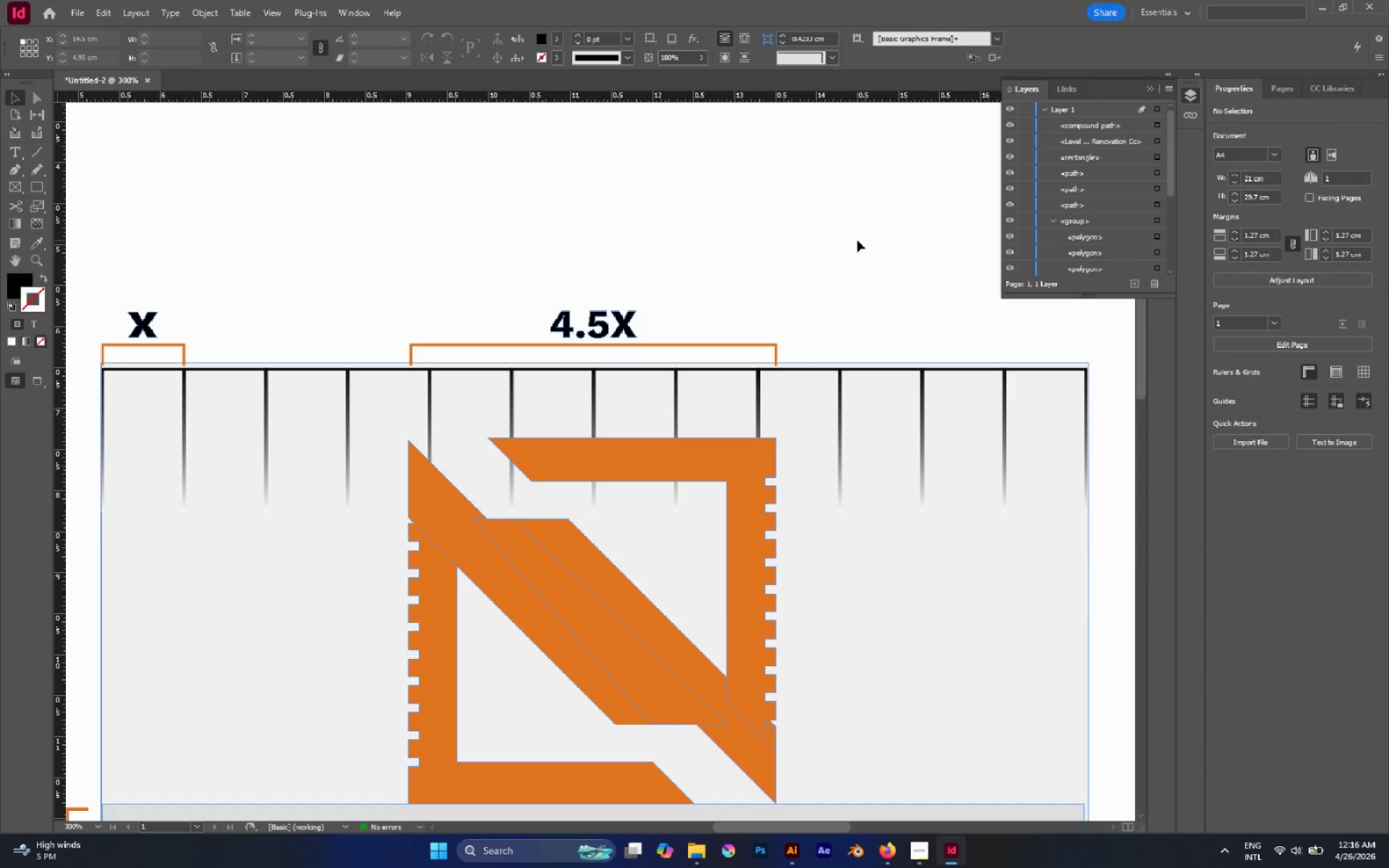 
hold_key(key=AltLeft, duration=0.61)
scroll: coordinate [857, 239], scroll_direction: down, amount: 3.0
 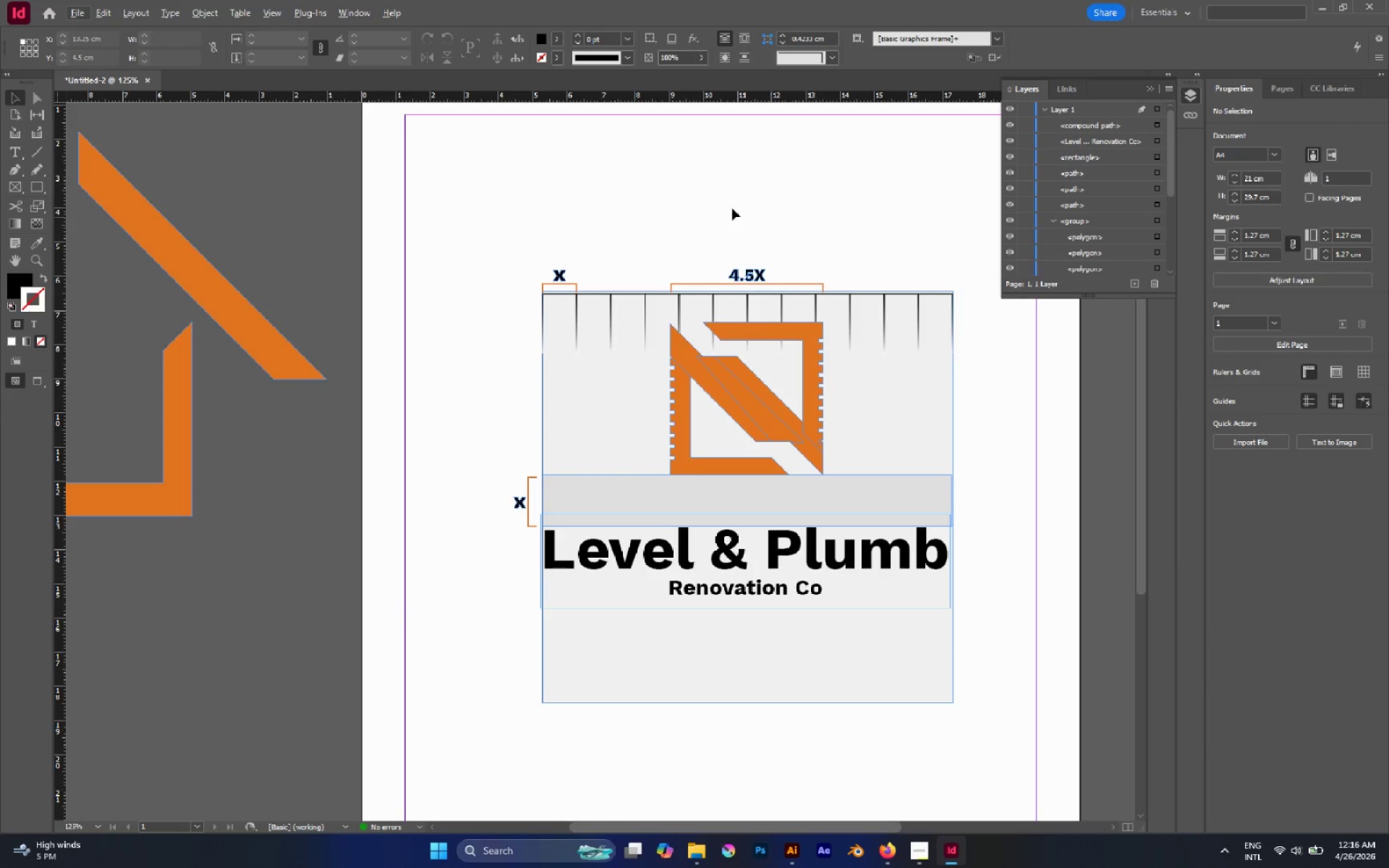 
left_click([695, 202])
 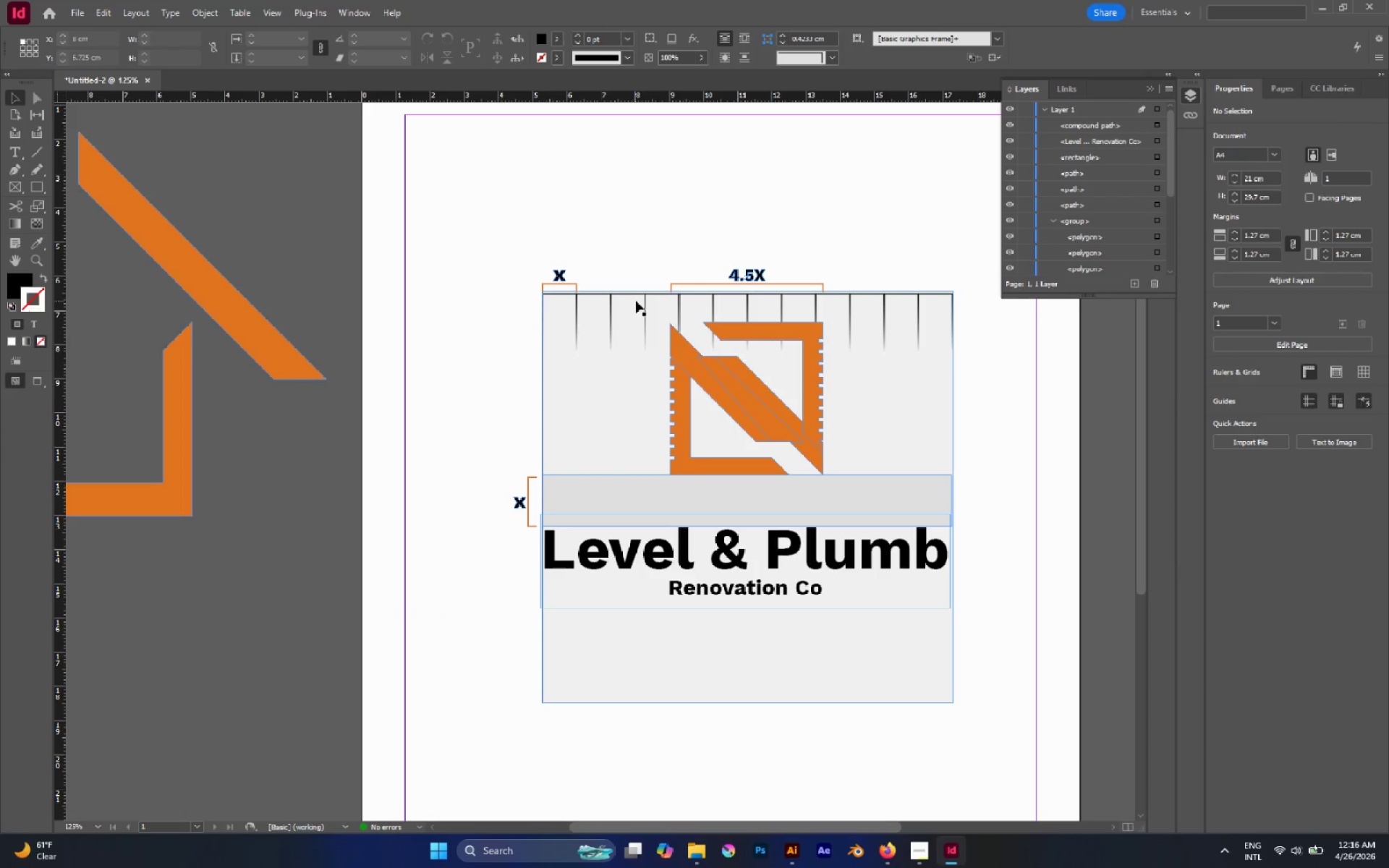 
left_click([645, 300])
 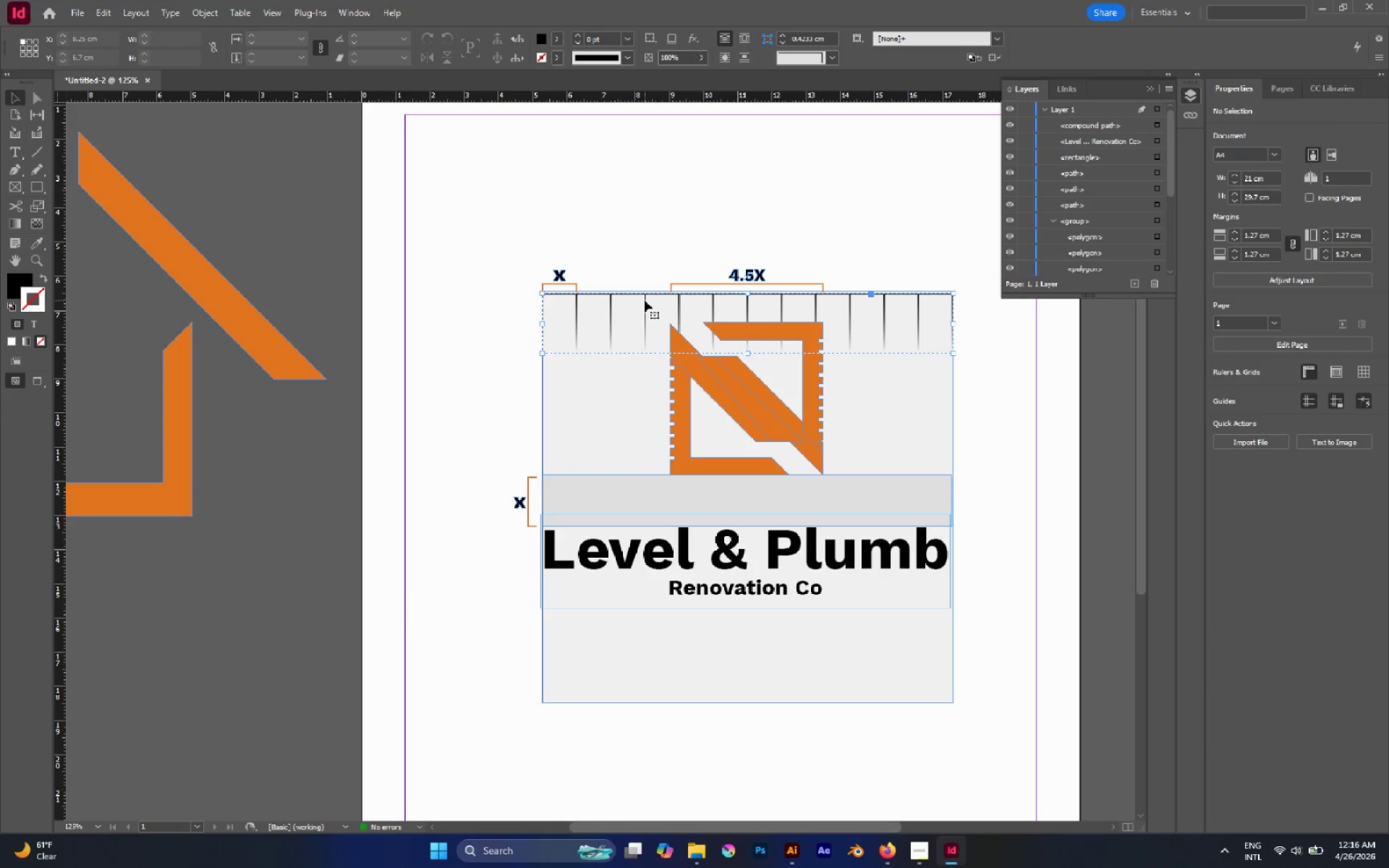 
hold_key(key=AltLeft, duration=3.86)
left_click_drag(start_coordinate=[645, 300], to_coordinate=[668, 648])
 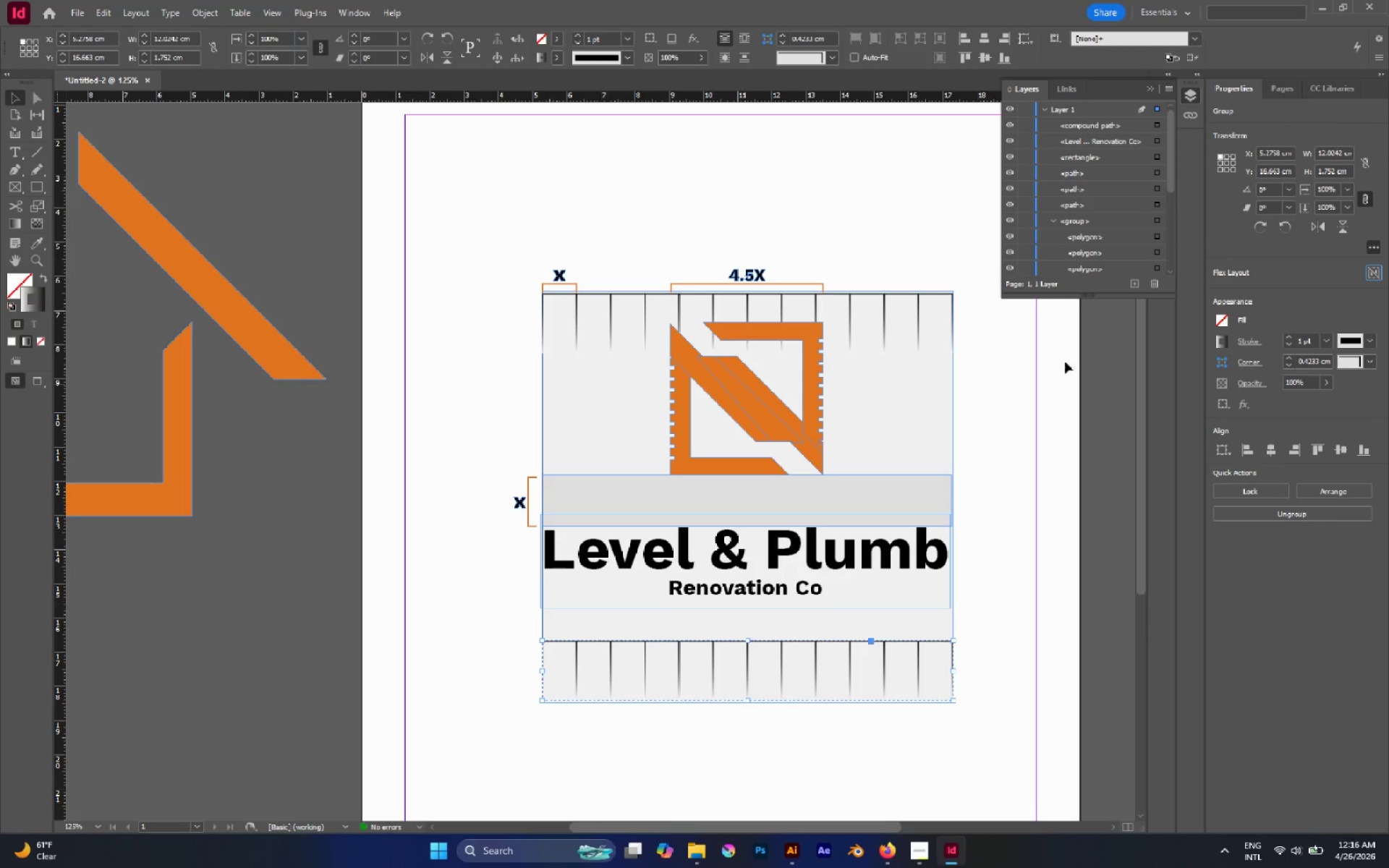 
hold_key(key=ShiftLeft, duration=3.5)
 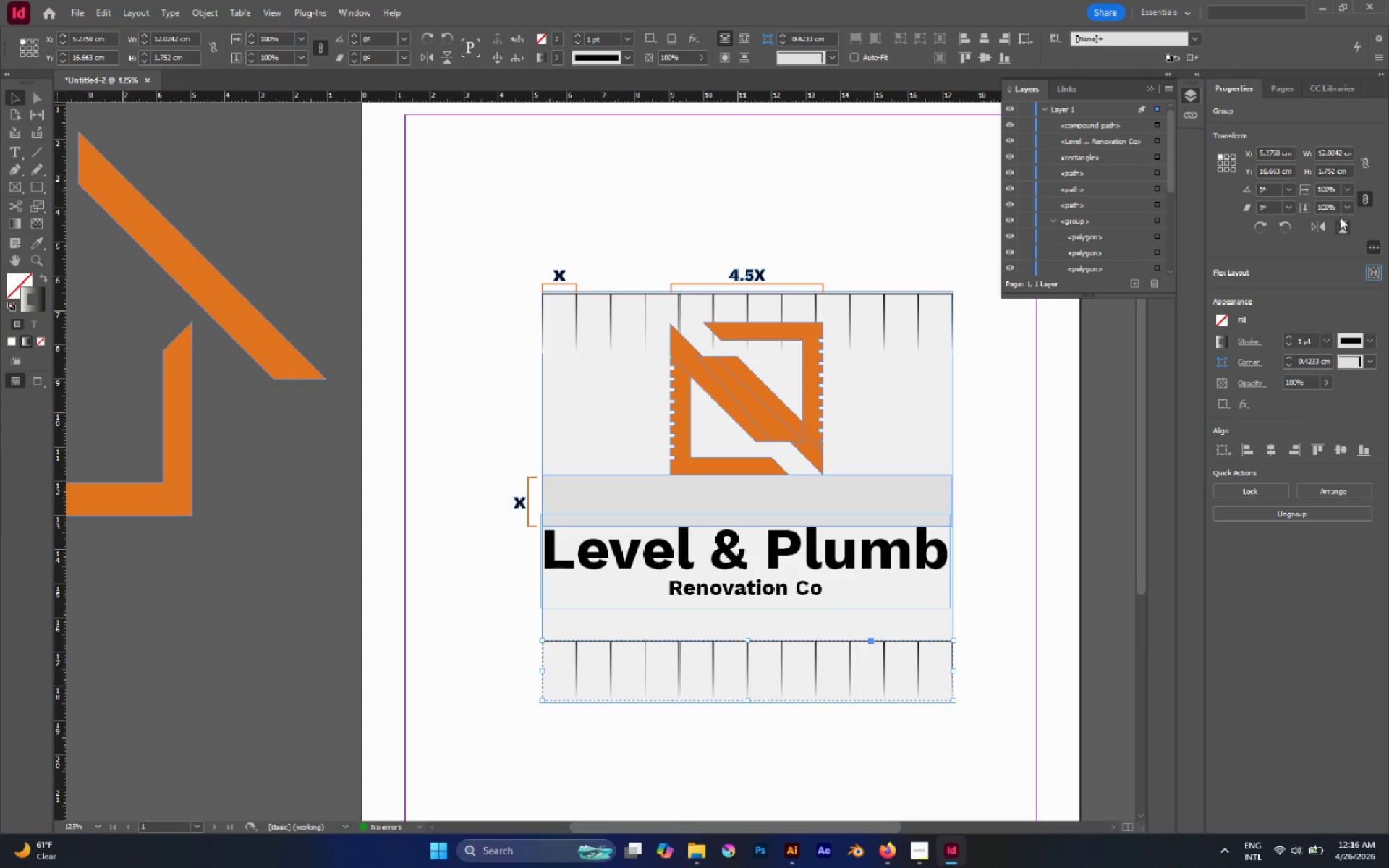 
left_click([1343, 226])
 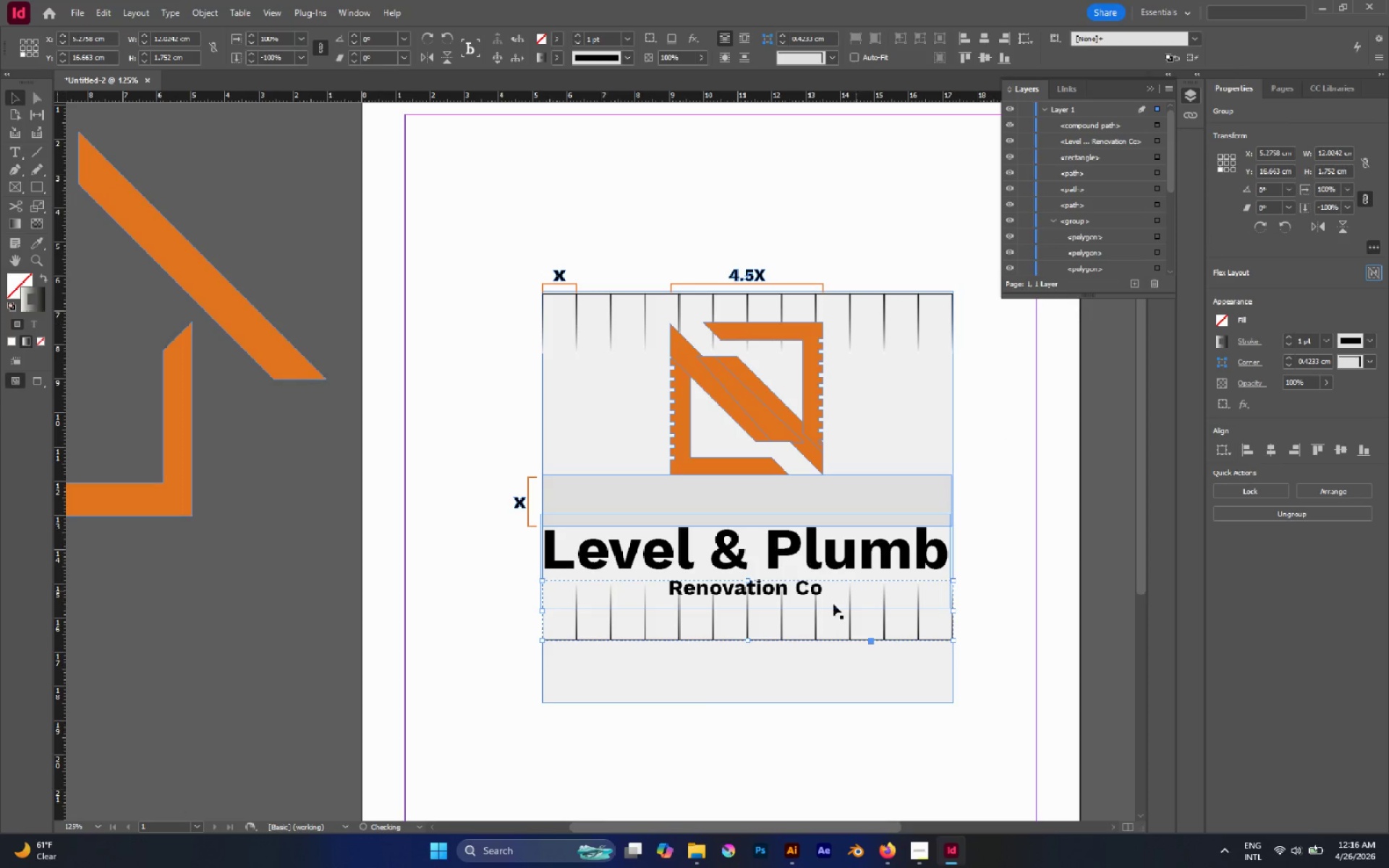 
hold_key(key=AltLeft, duration=0.64)
scroll: coordinate [760, 614], scroll_direction: up, amount: 2.0
 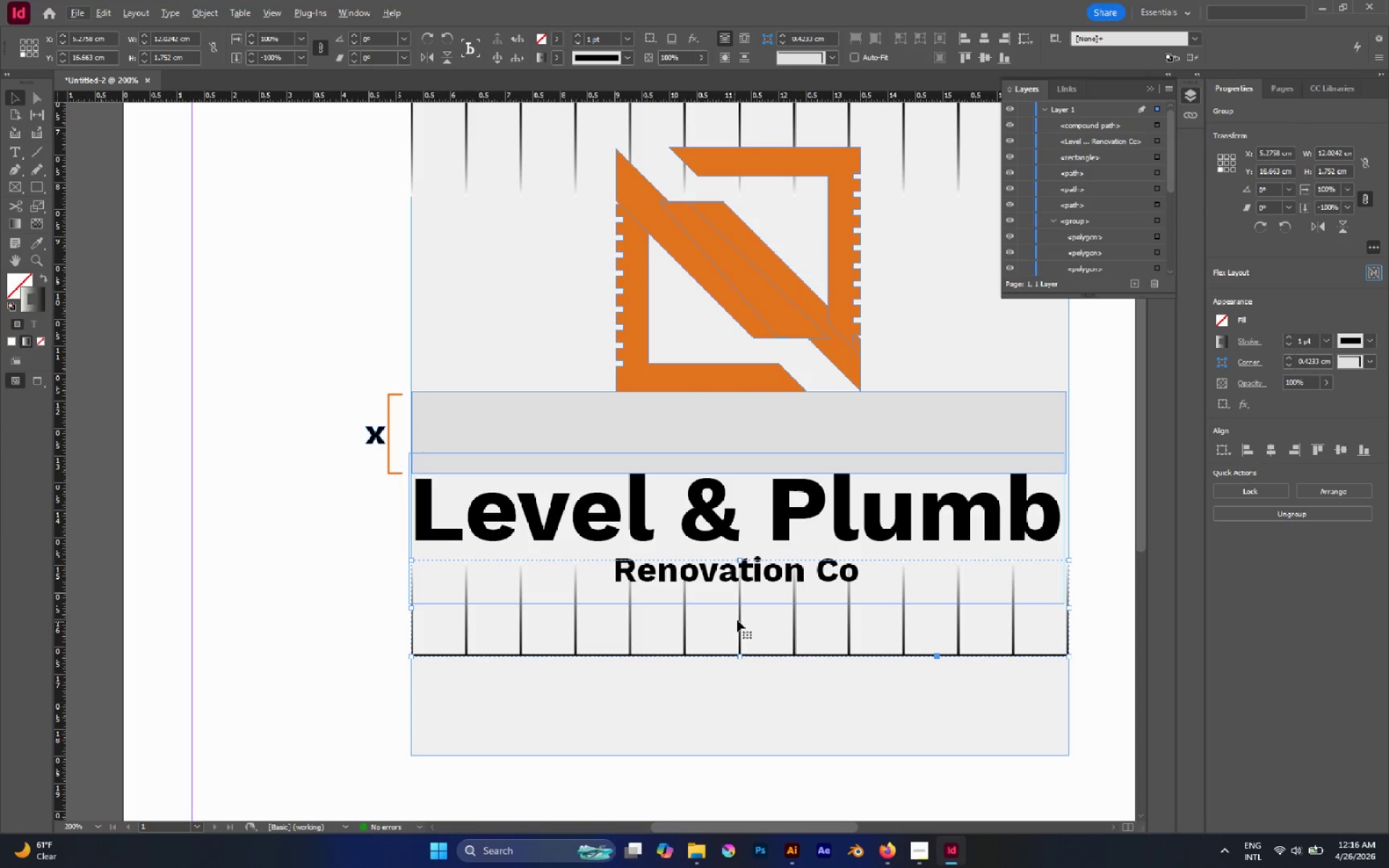 
left_click_drag(start_coordinate=[737, 620], to_coordinate=[739, 721])
 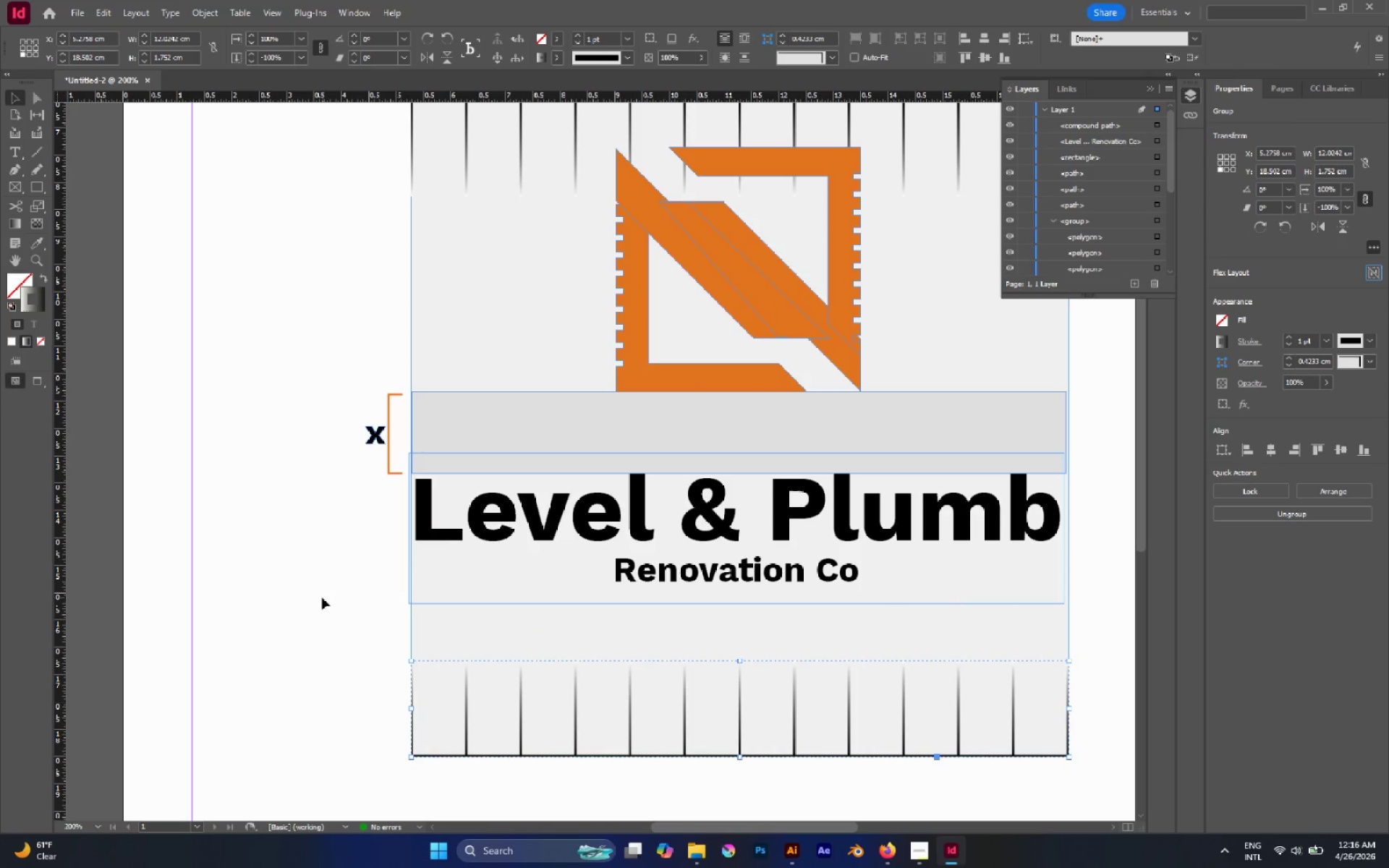 
hold_key(key=ShiftLeft, duration=2.62)
 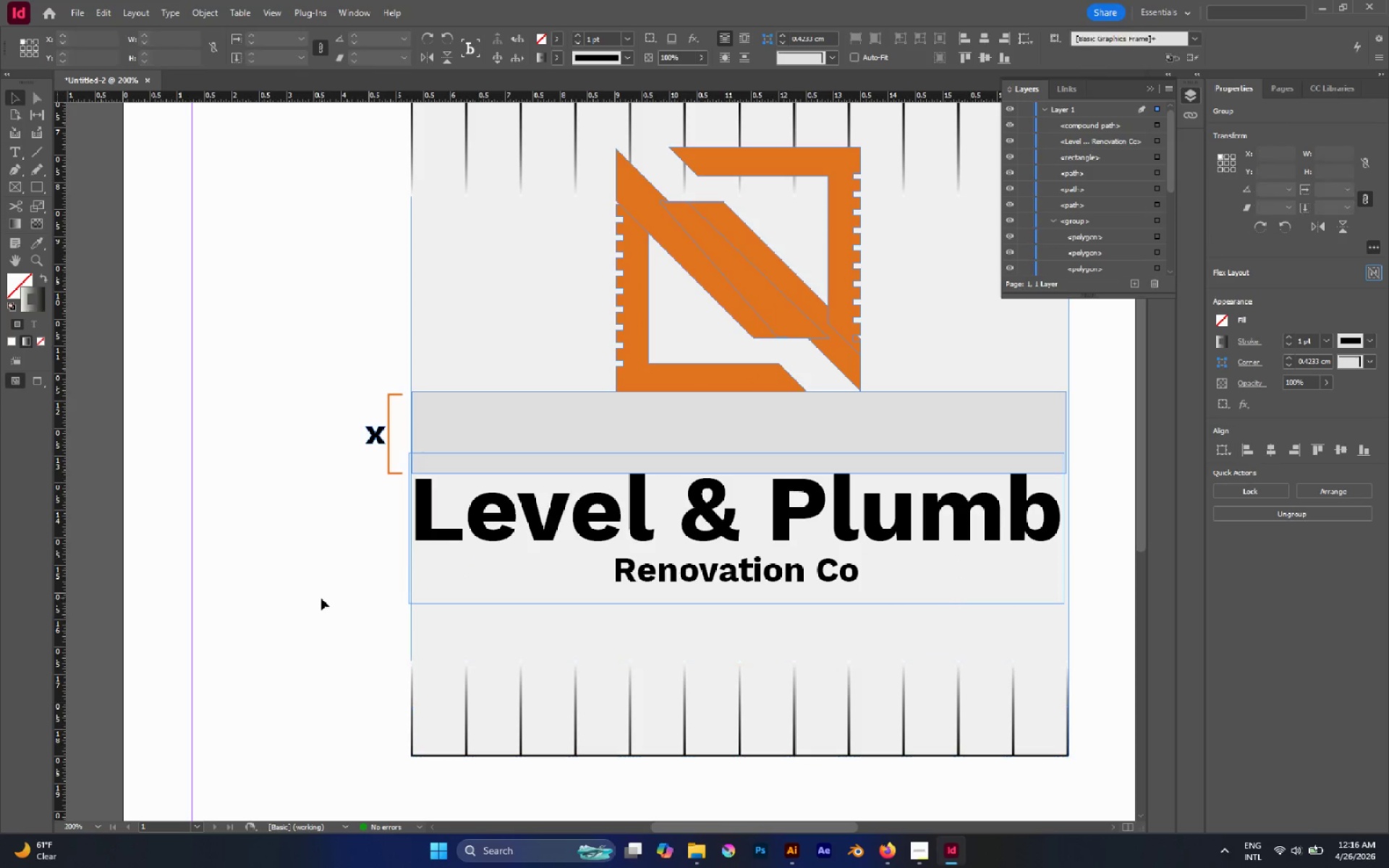 
hold_key(key=AltLeft, duration=0.39)
scroll: coordinate [329, 598], scroll_direction: down, amount: 2.0
 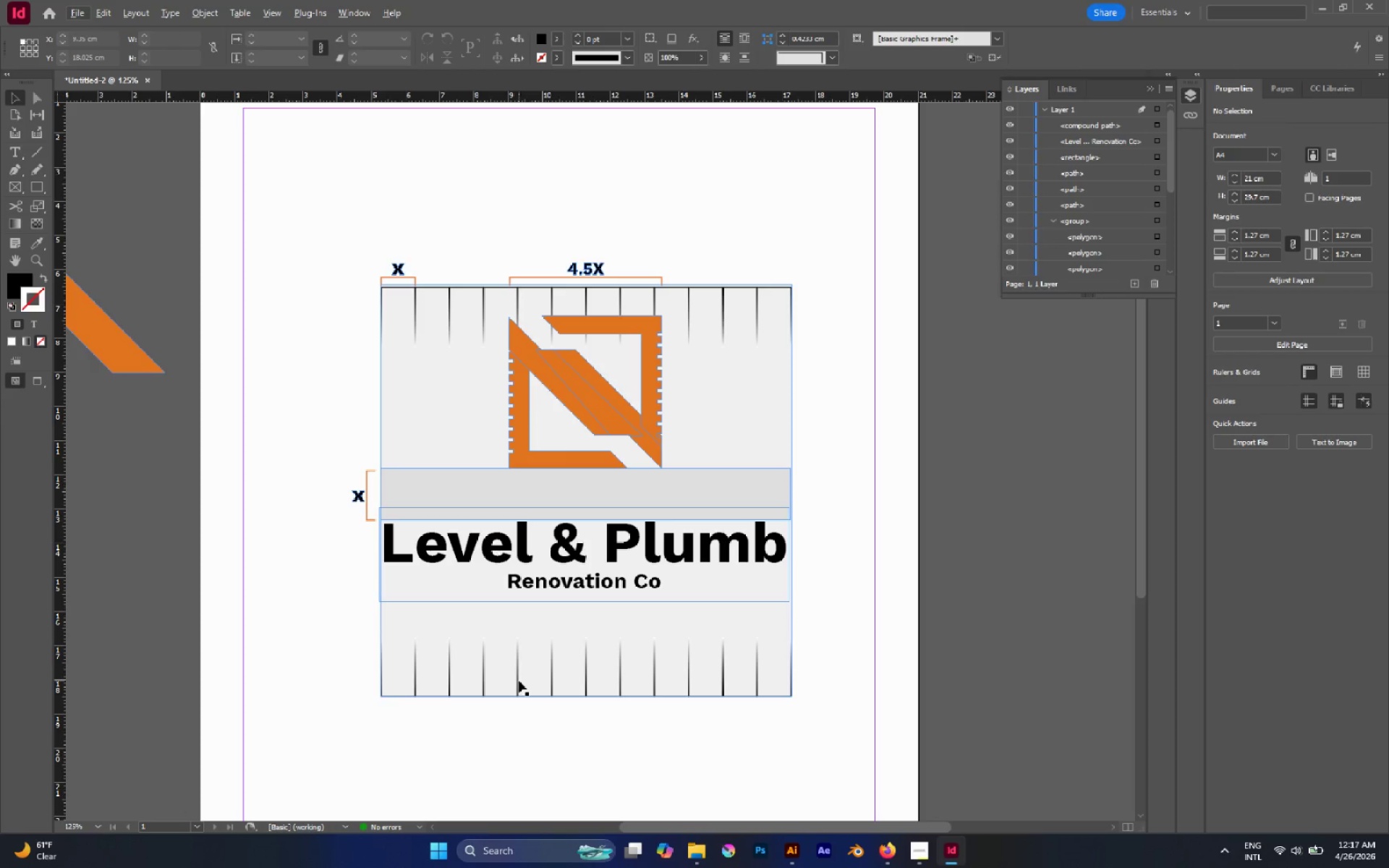 
left_click([517, 681])
 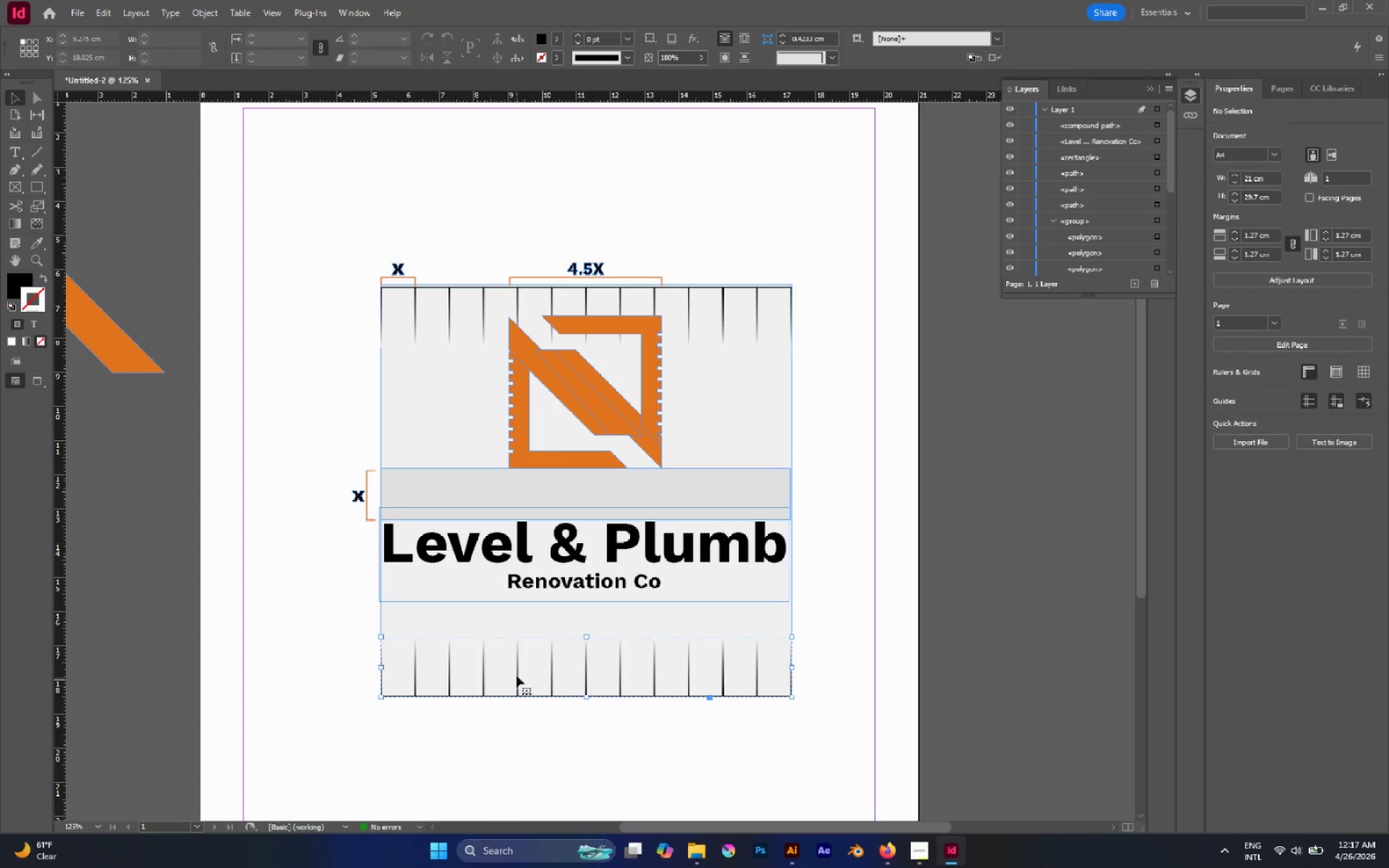 
hold_key(key=ShiftLeft, duration=2.16)
left_click([482, 301])
 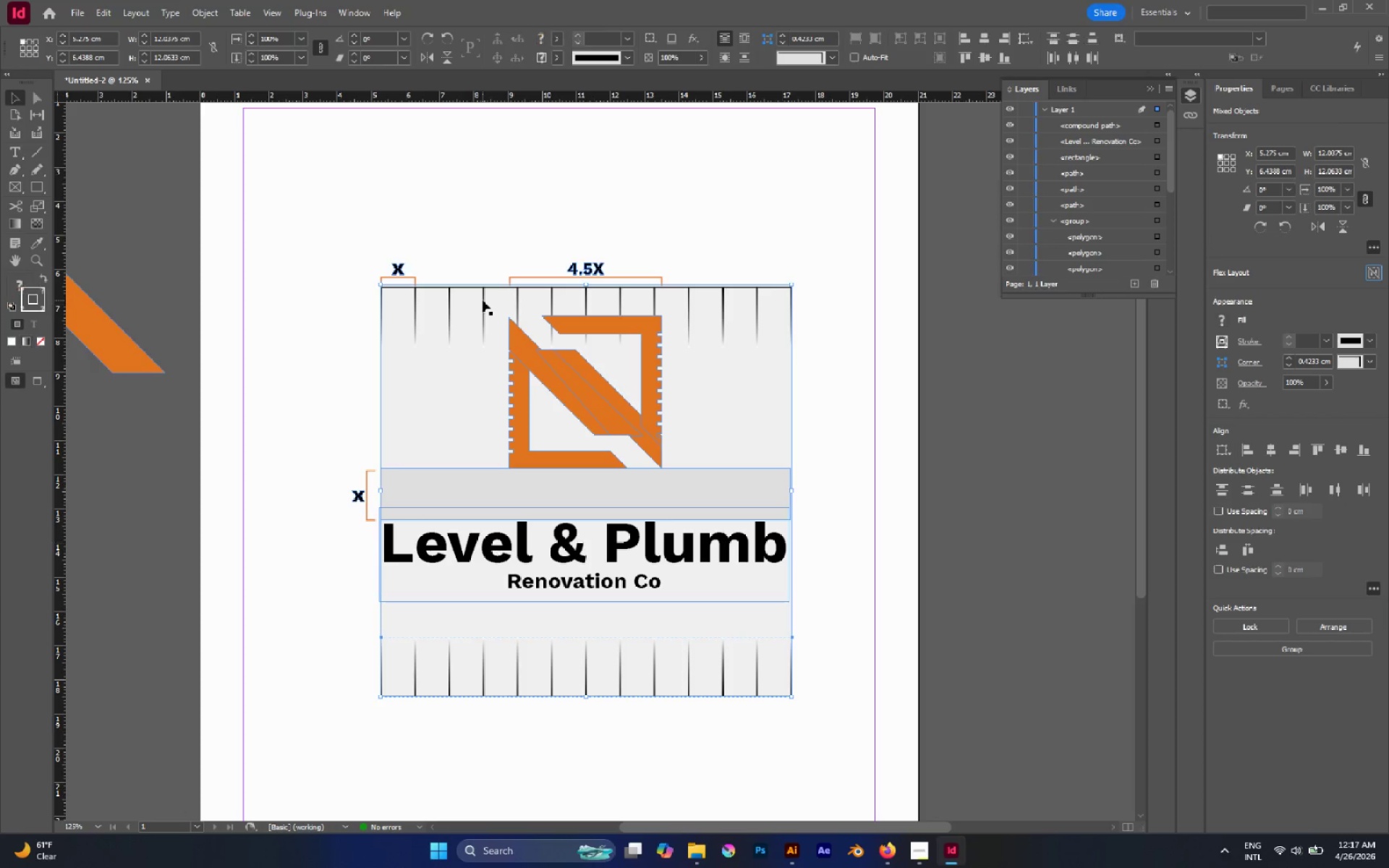 
key(Control+G)
 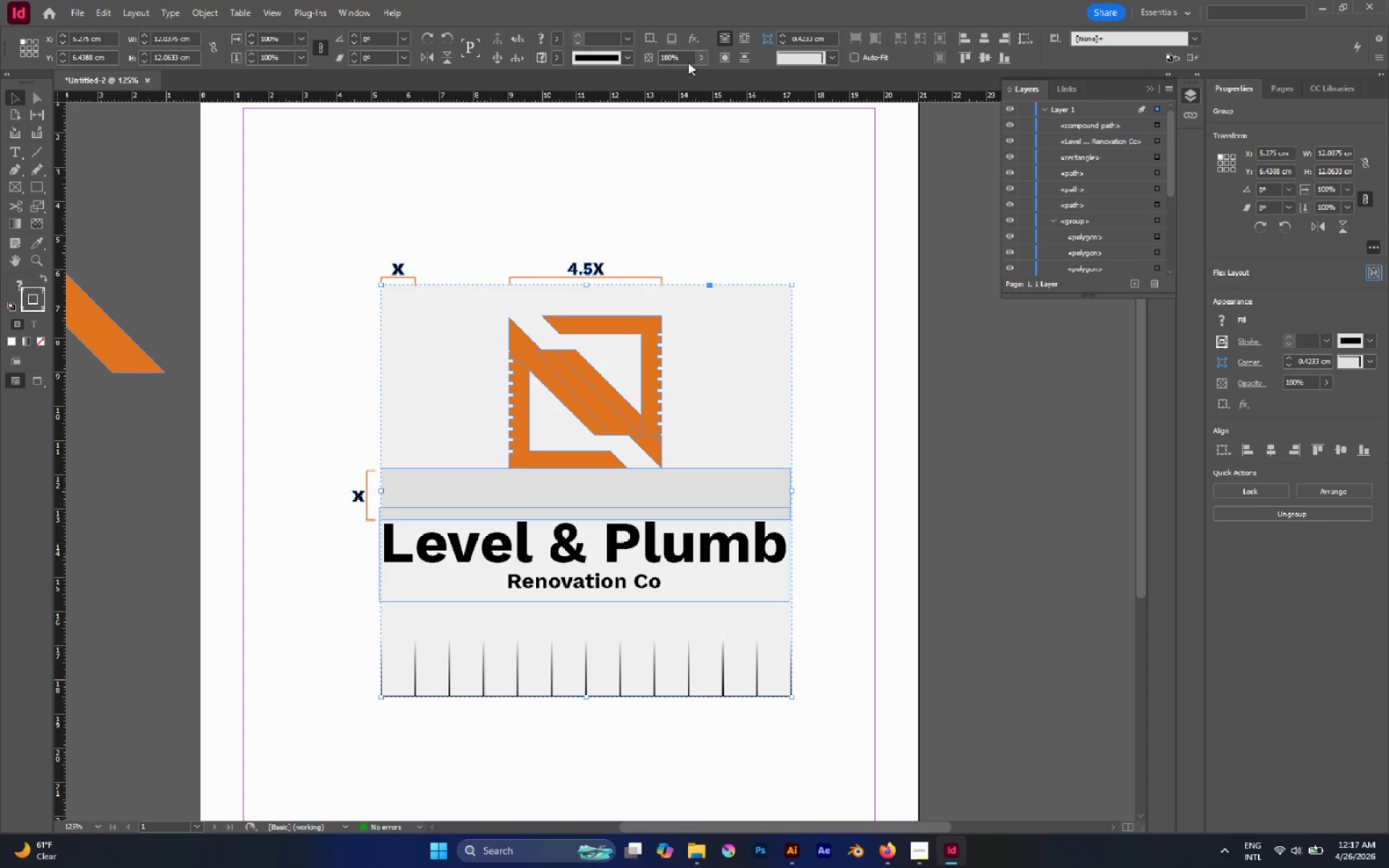 
left_click([695, 61])
 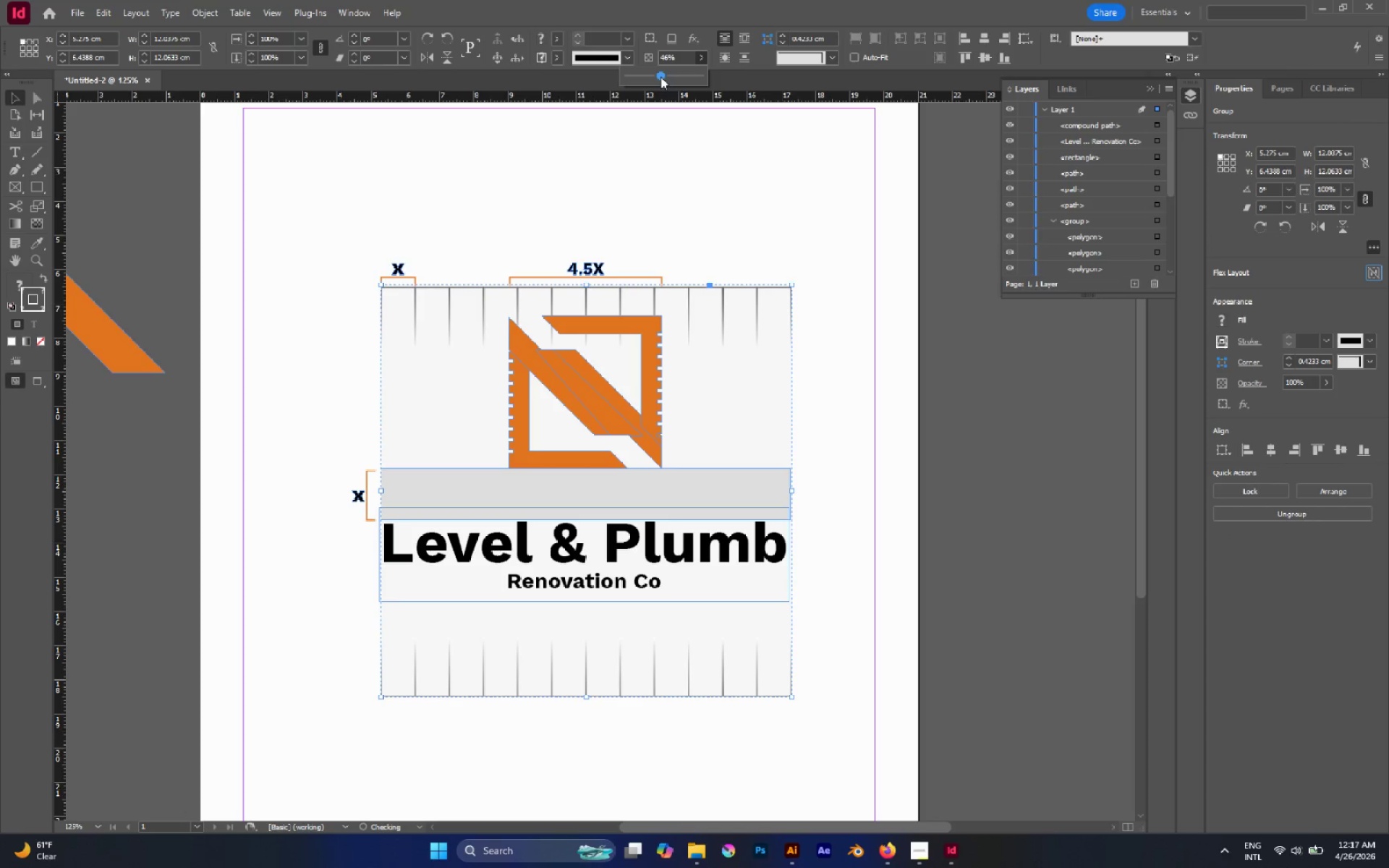 
left_click_drag(start_coordinate=[660, 77], to_coordinate=[645, 82])
 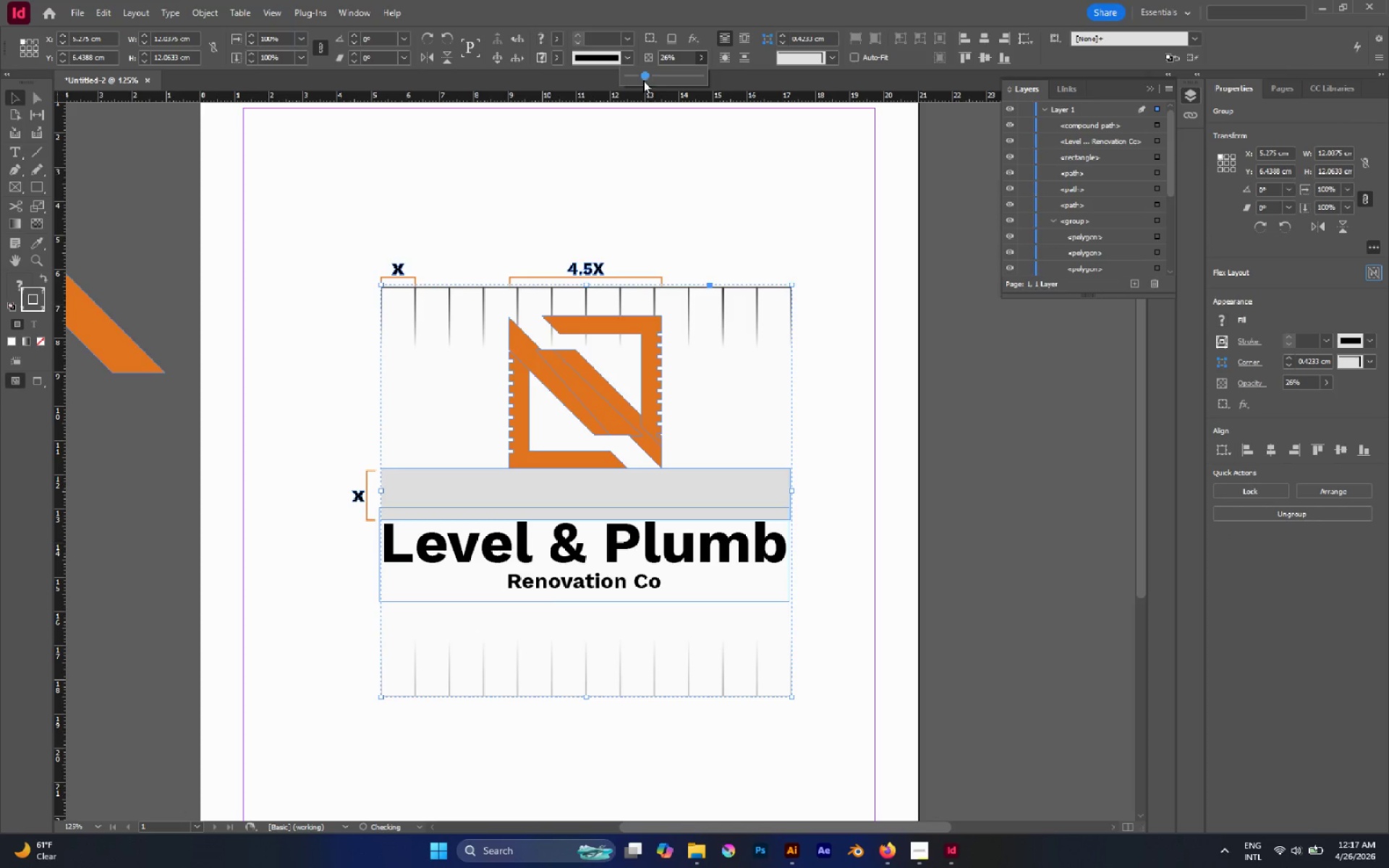 
left_click_drag(start_coordinate=[642, 80], to_coordinate=[637, 80])
 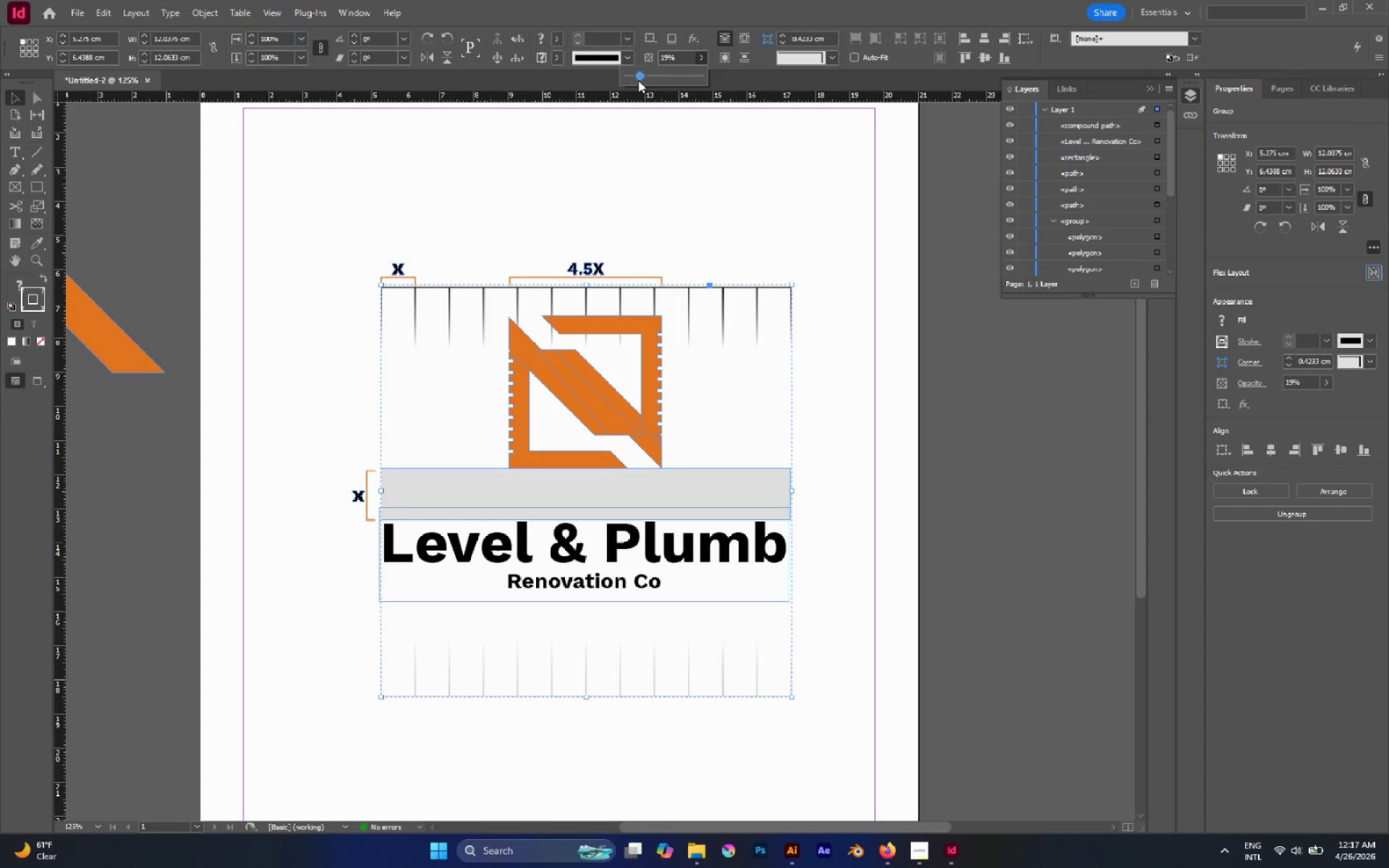 
left_click_drag(start_coordinate=[638, 80], to_coordinate=[643, 81])
 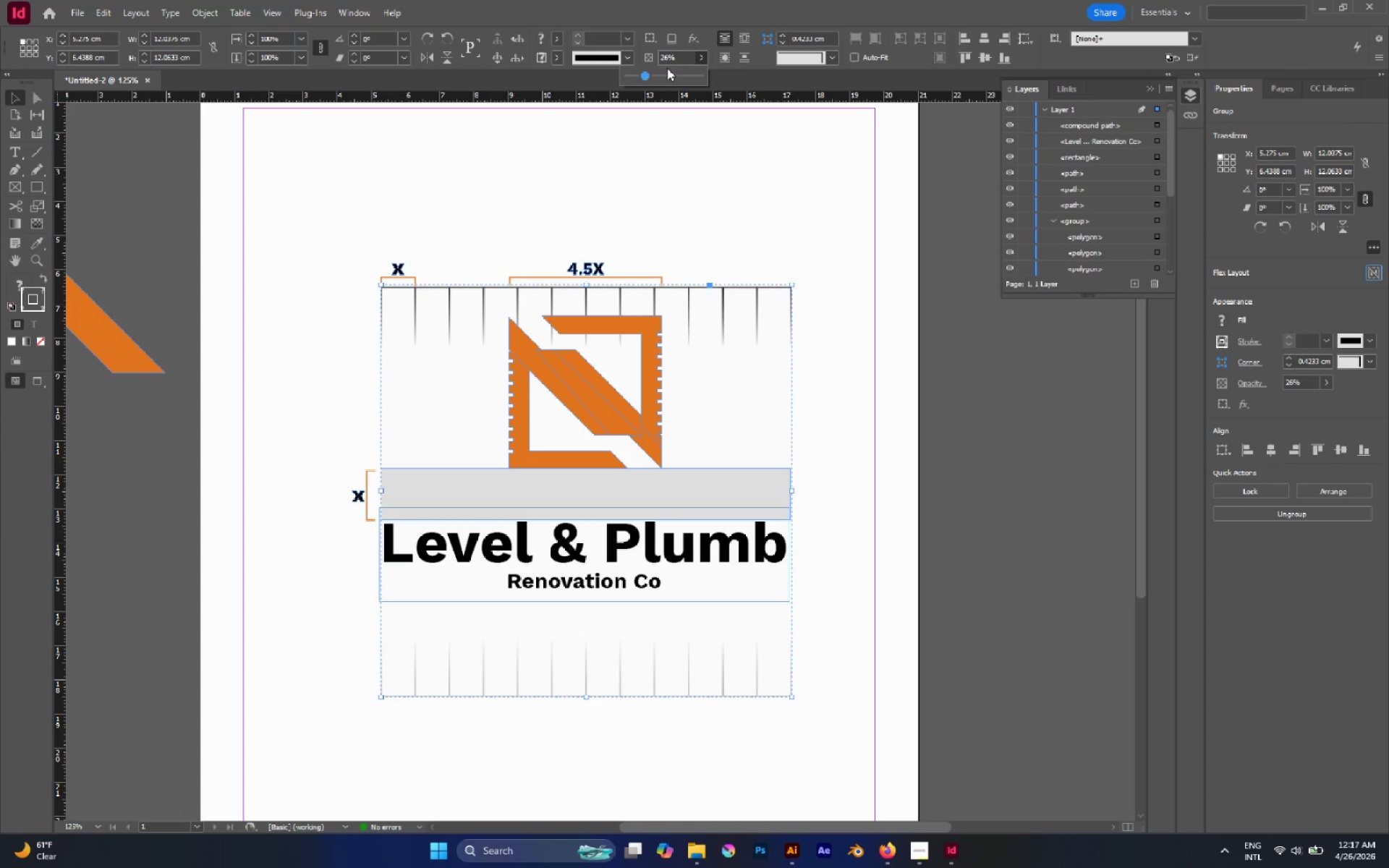 
left_click([669, 61])
 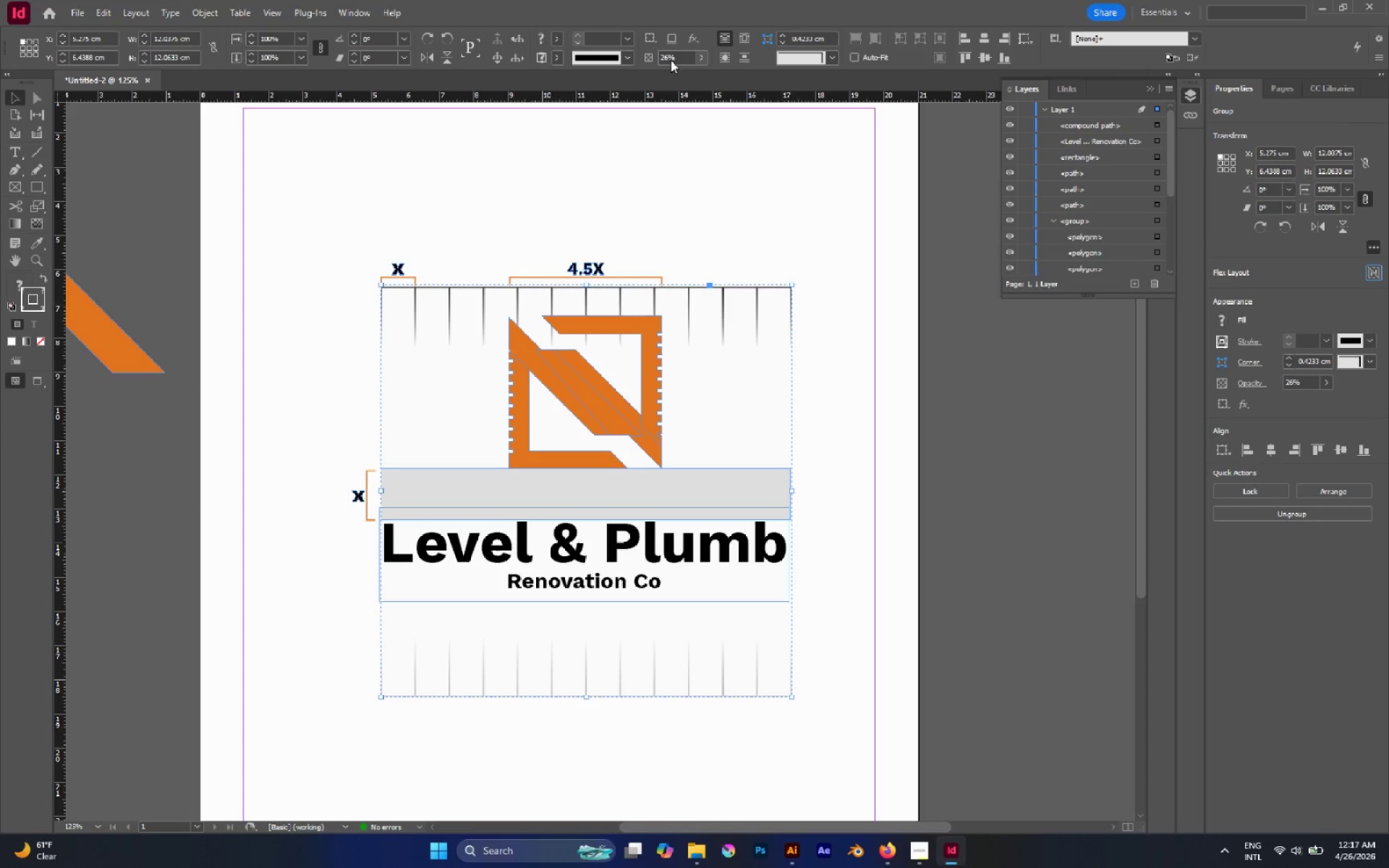 
triple_click([671, 59])
 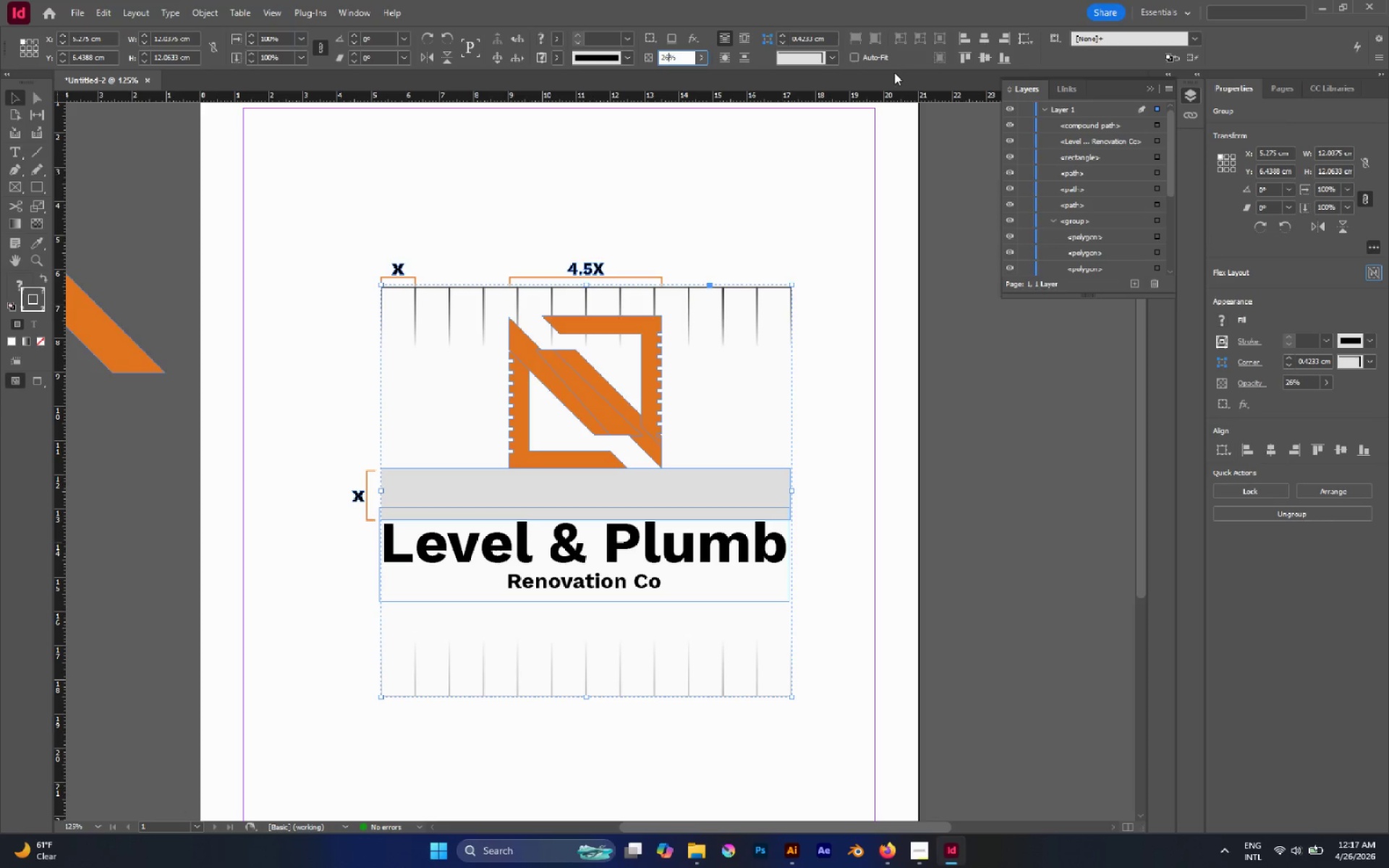 
key(Backspace)
 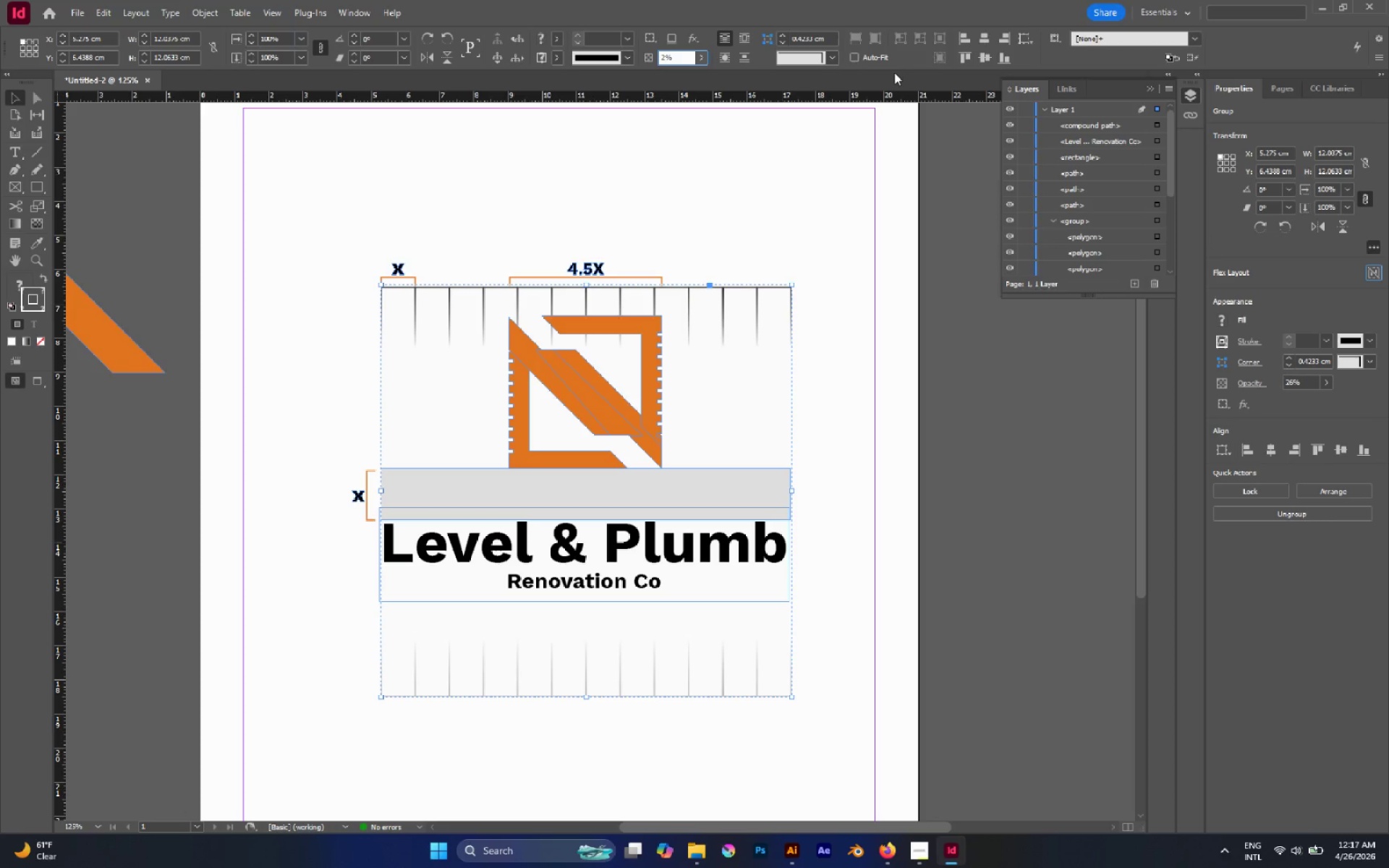 
key(0)
 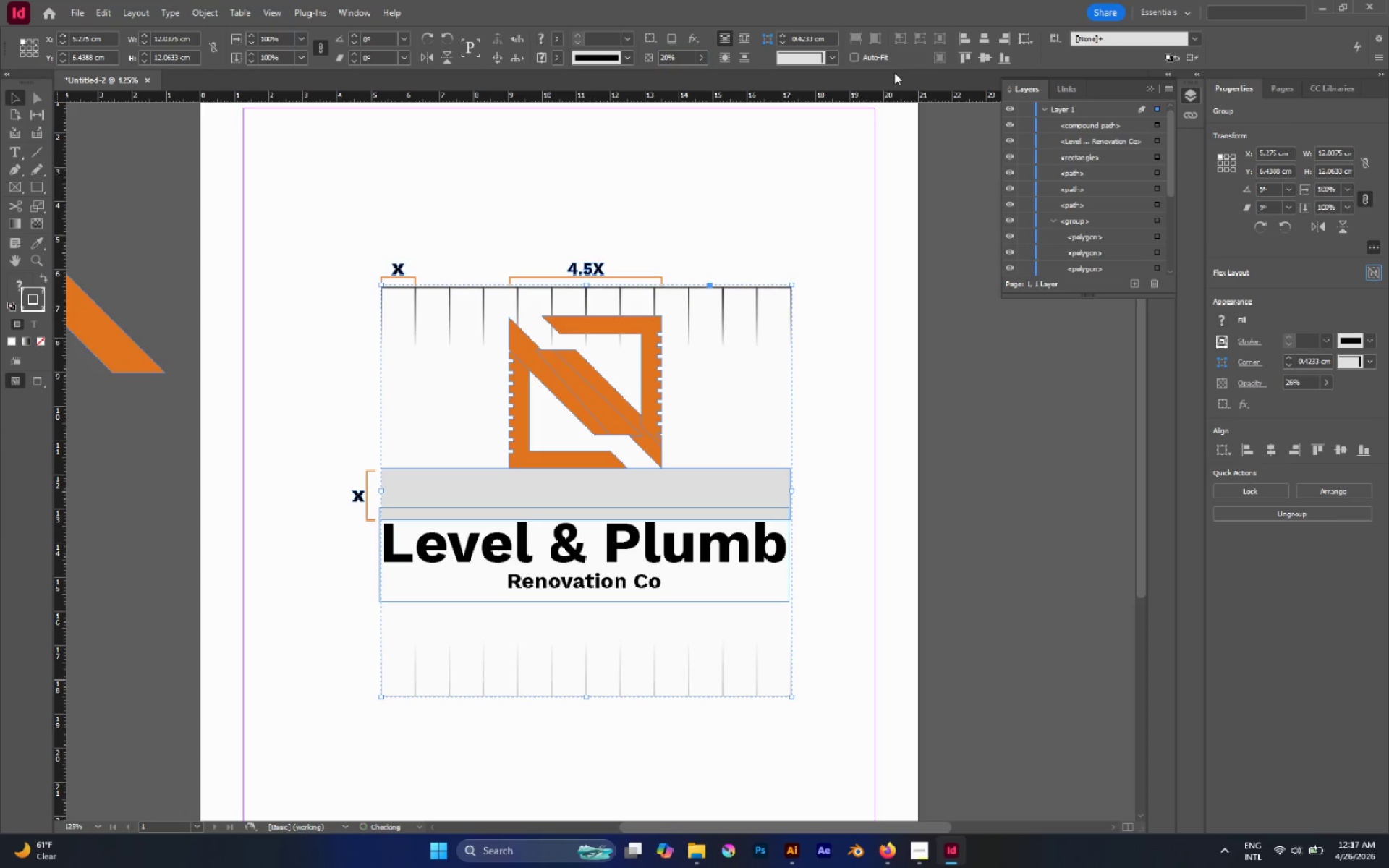 
key(Enter)
 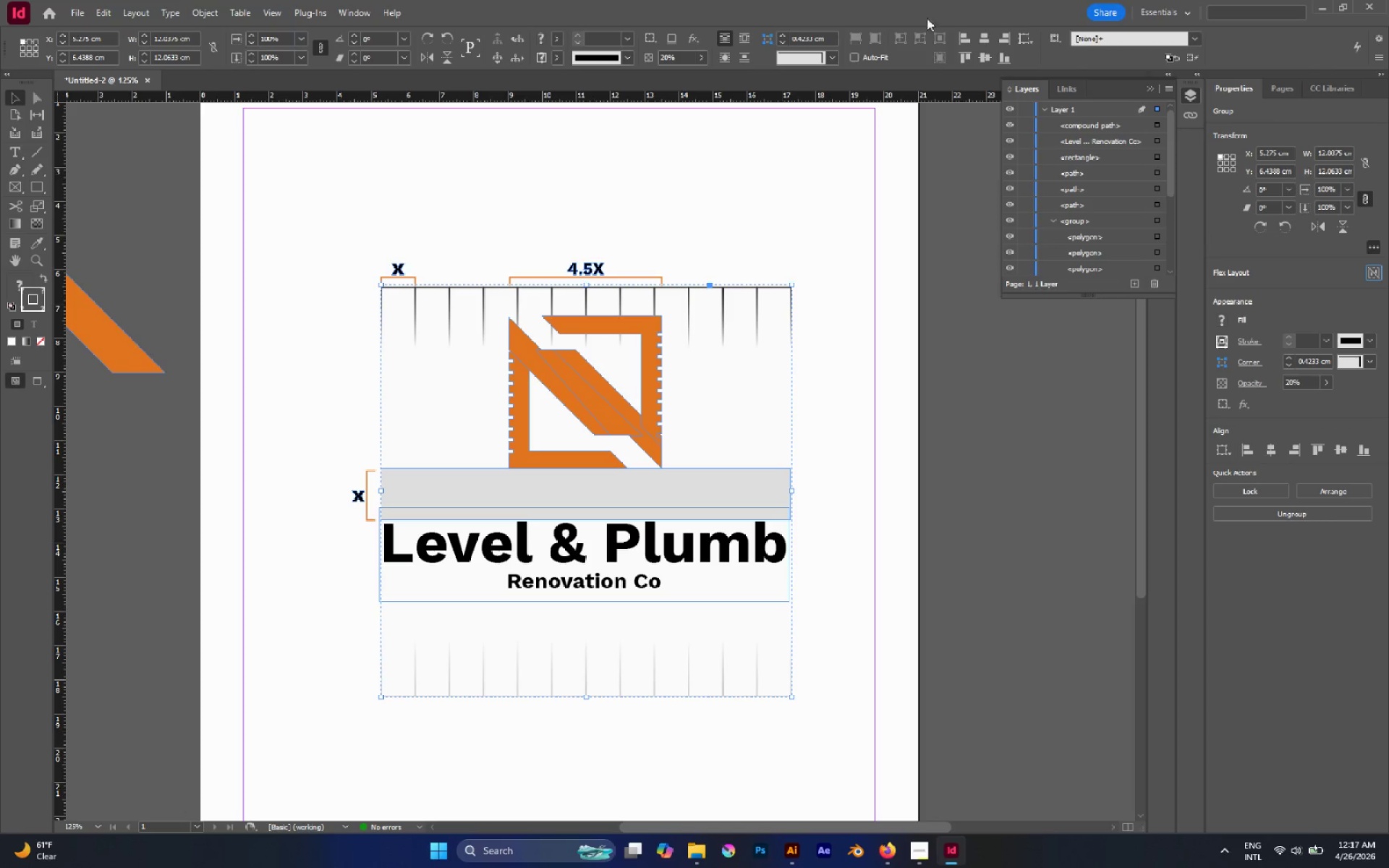 
left_click([607, 265])
 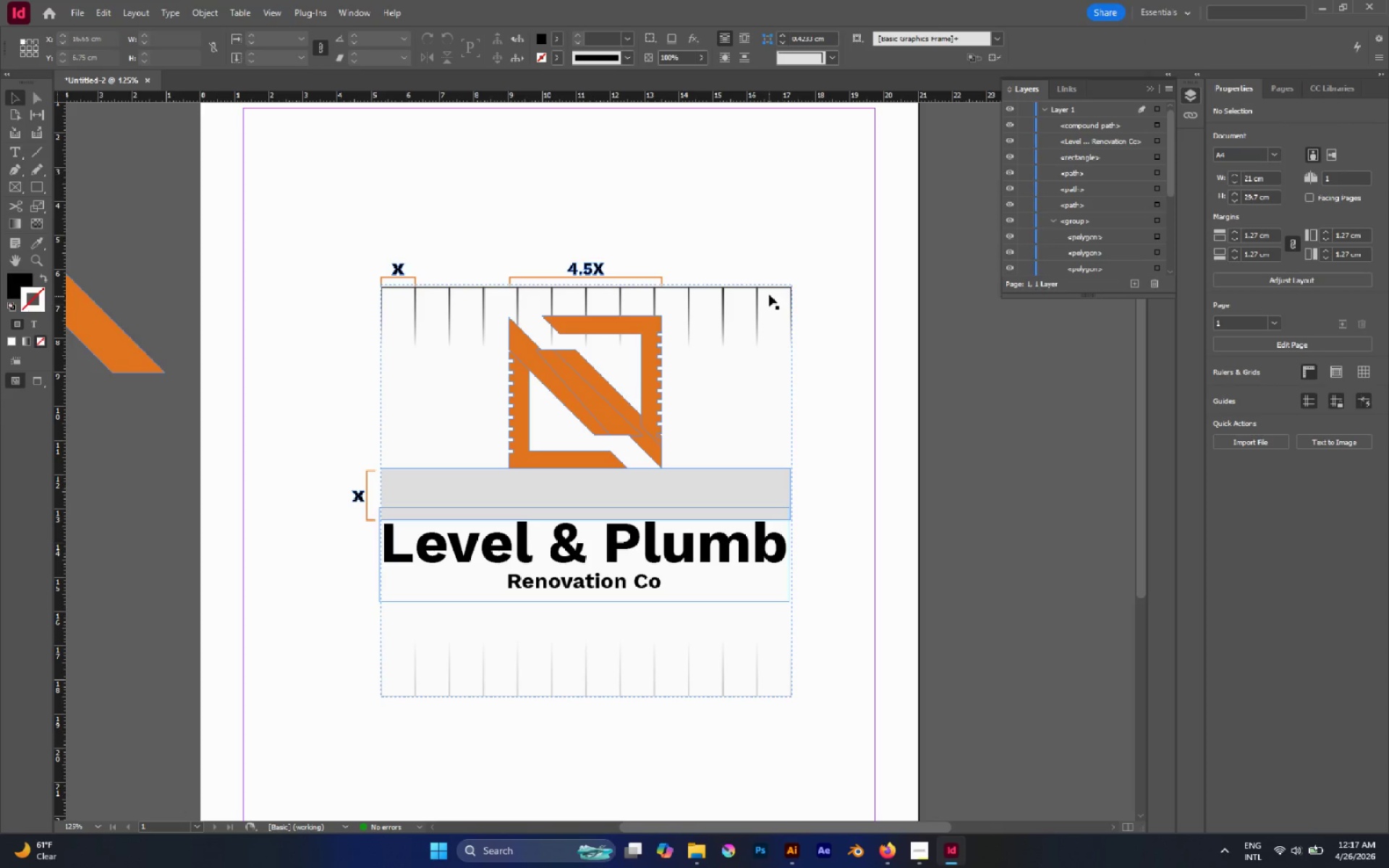 
left_click([758, 289])
 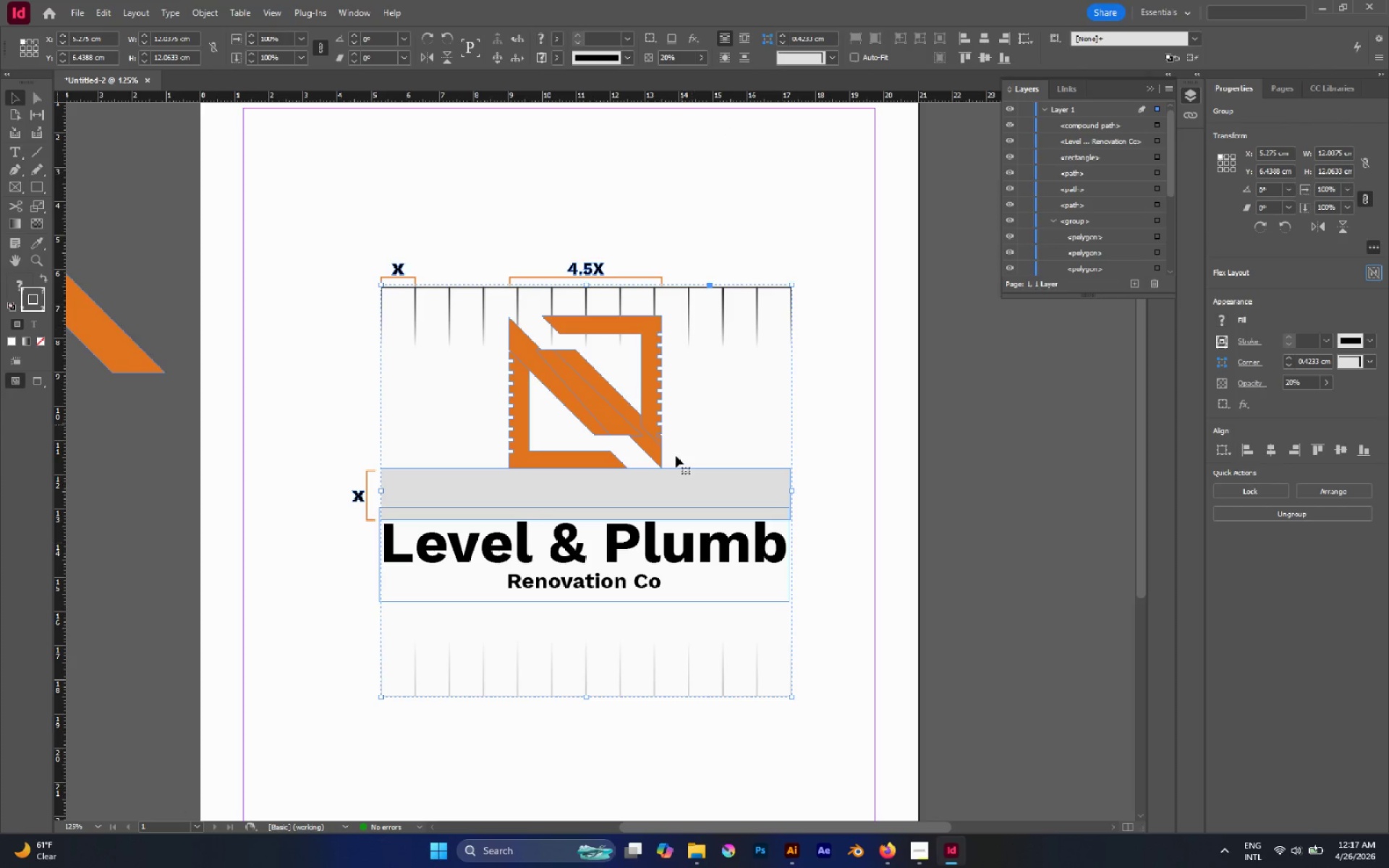 
left_click([654, 171])
 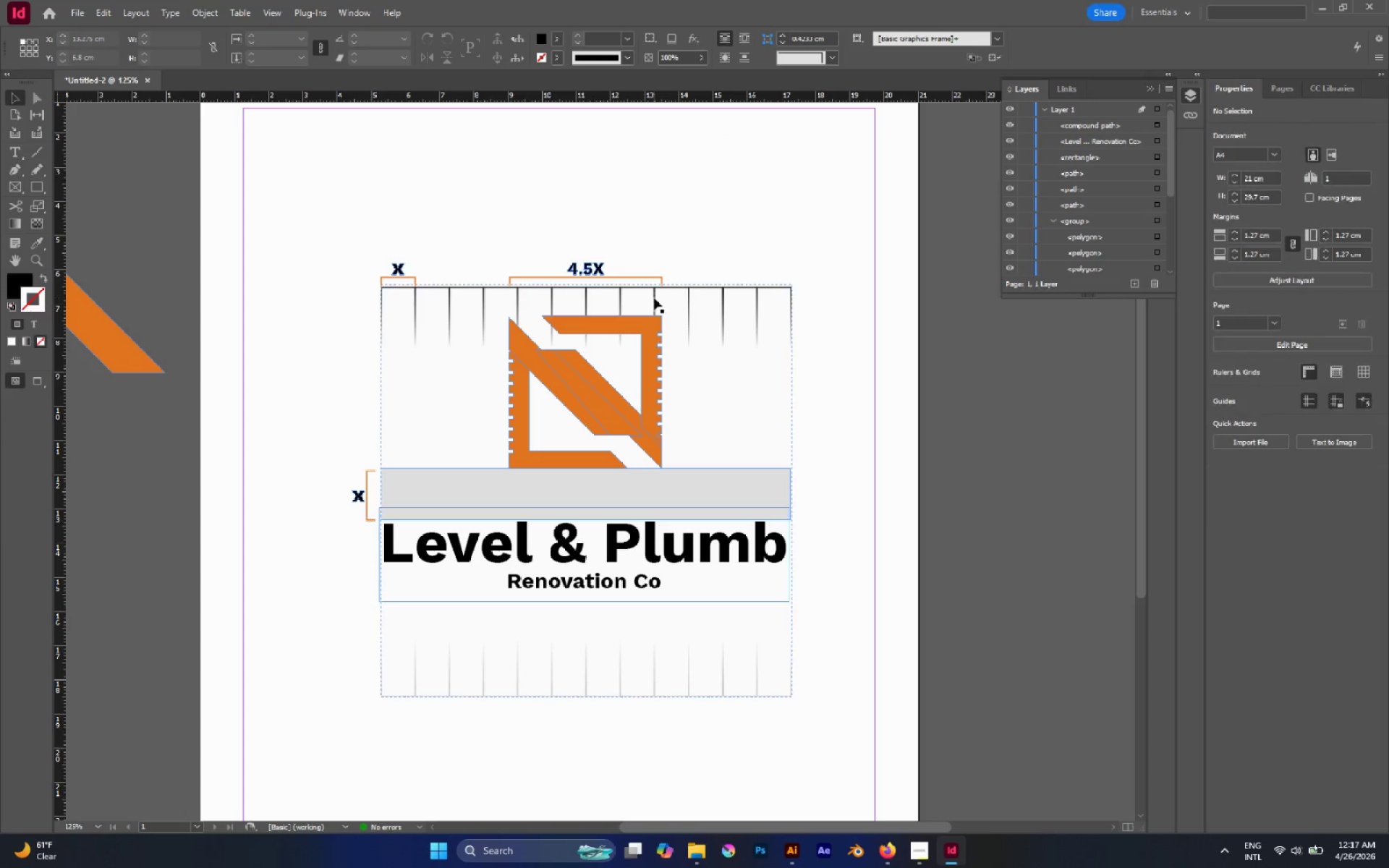 
left_click([654, 298])
 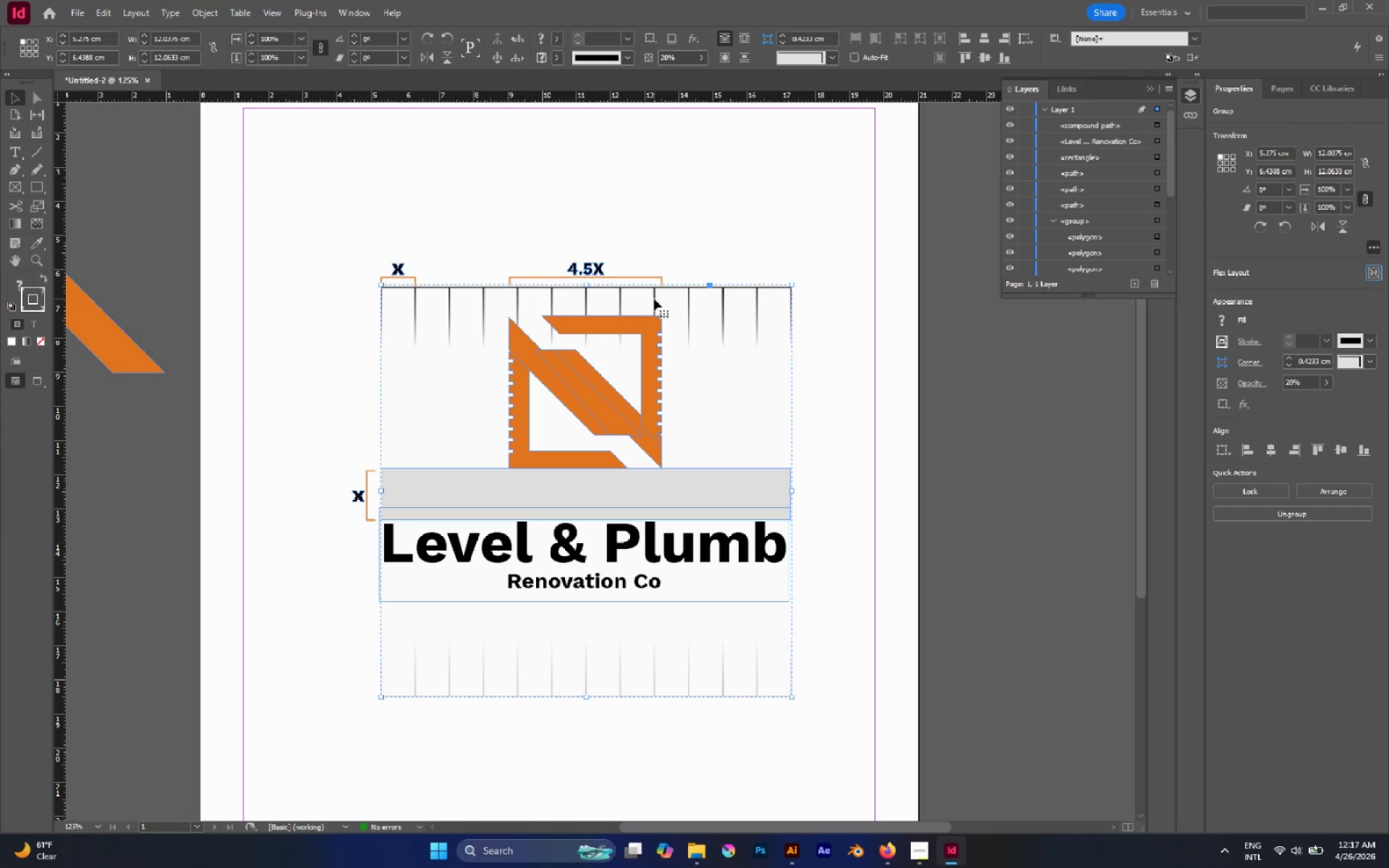 
left_click([654, 302])
 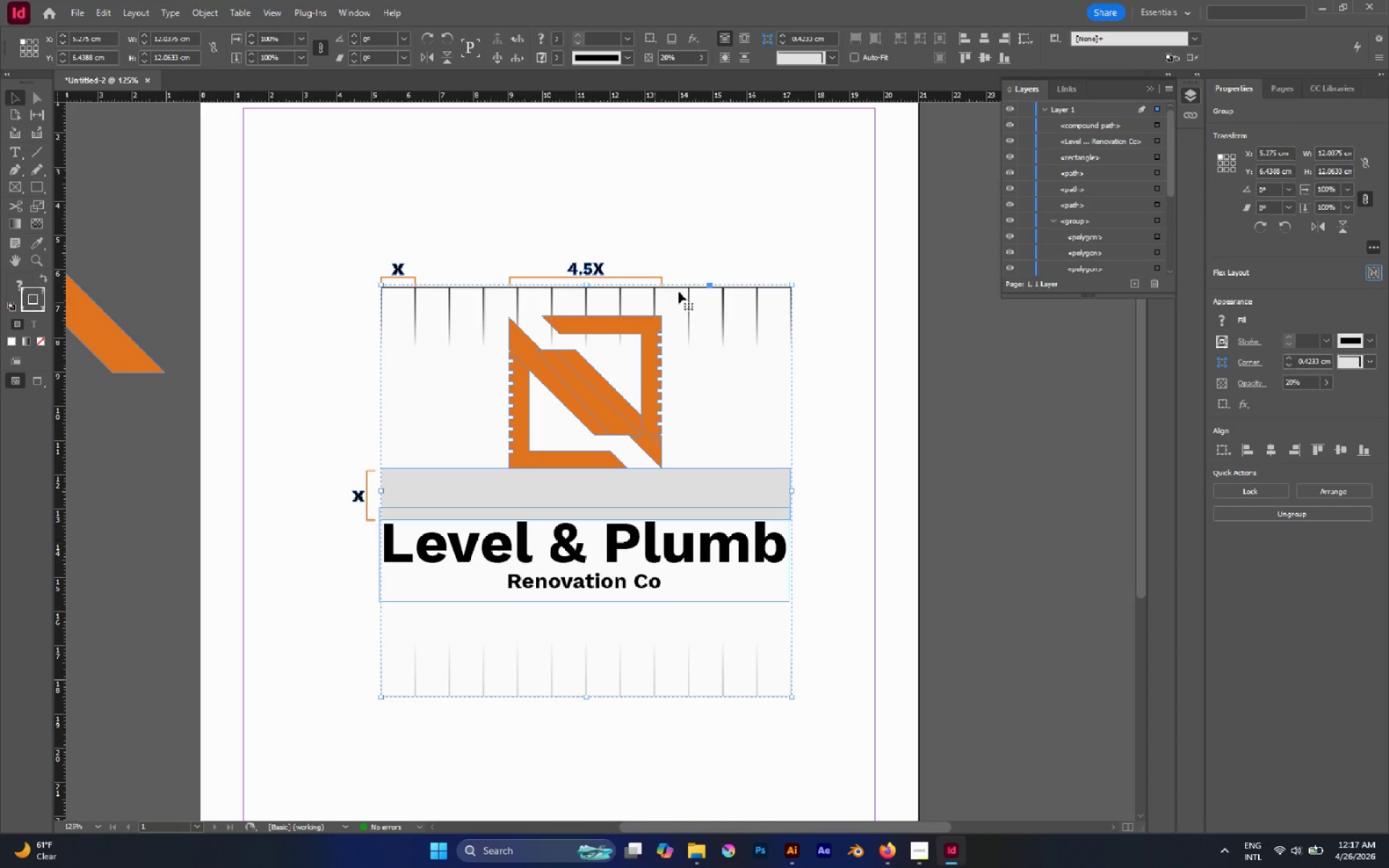 
left_click([759, 229])
 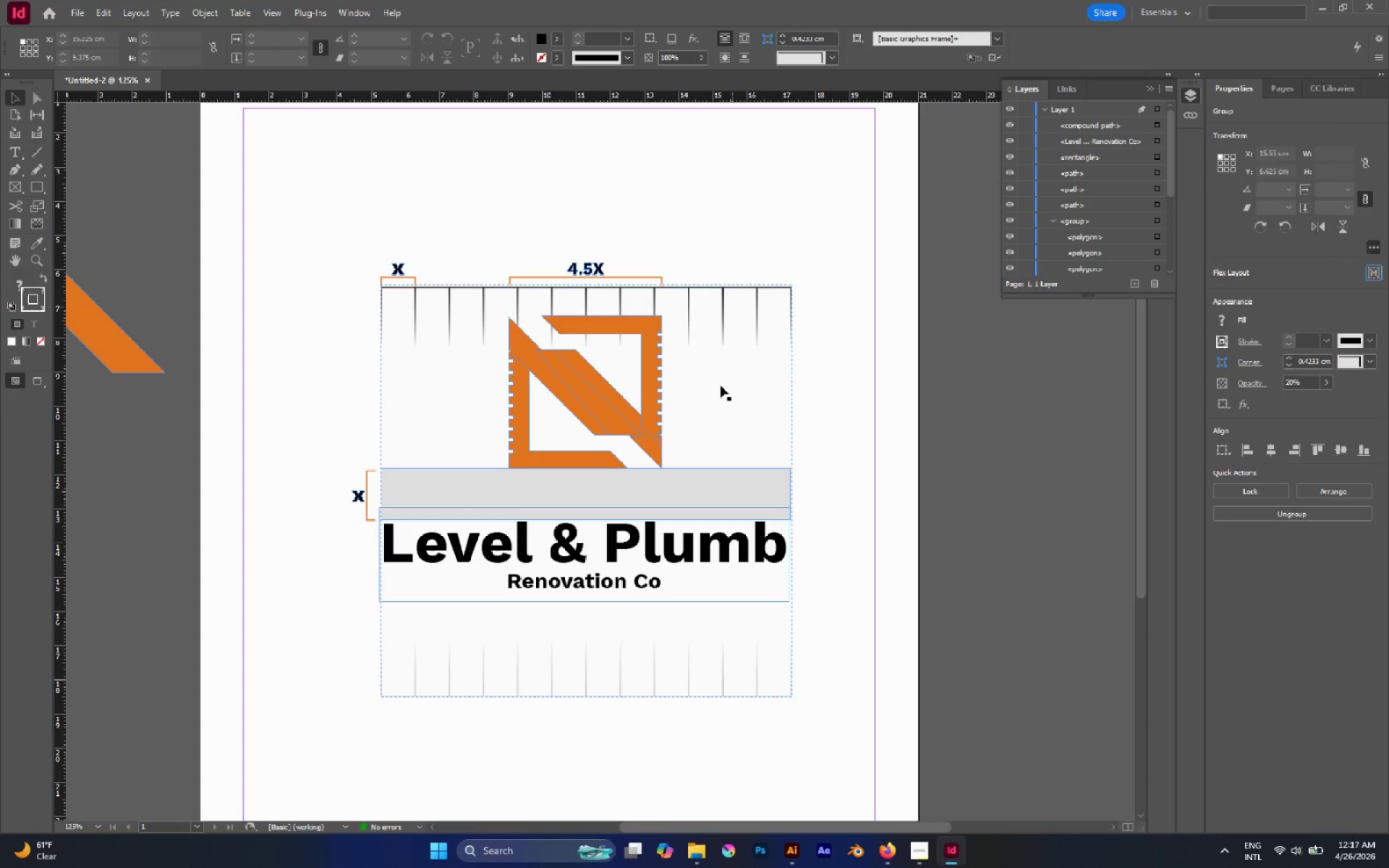 
left_click([721, 387])
 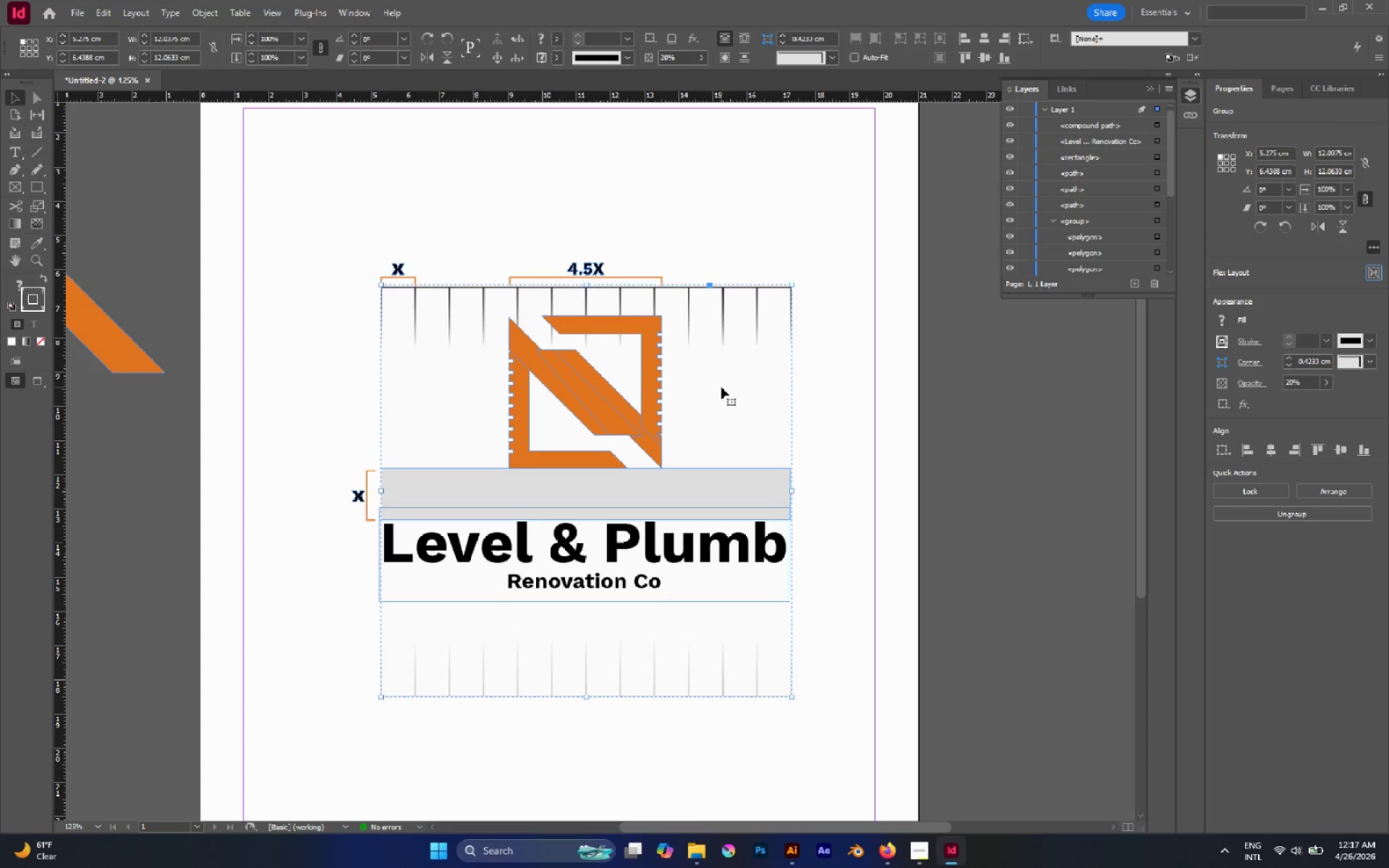 
key(Control+L)
 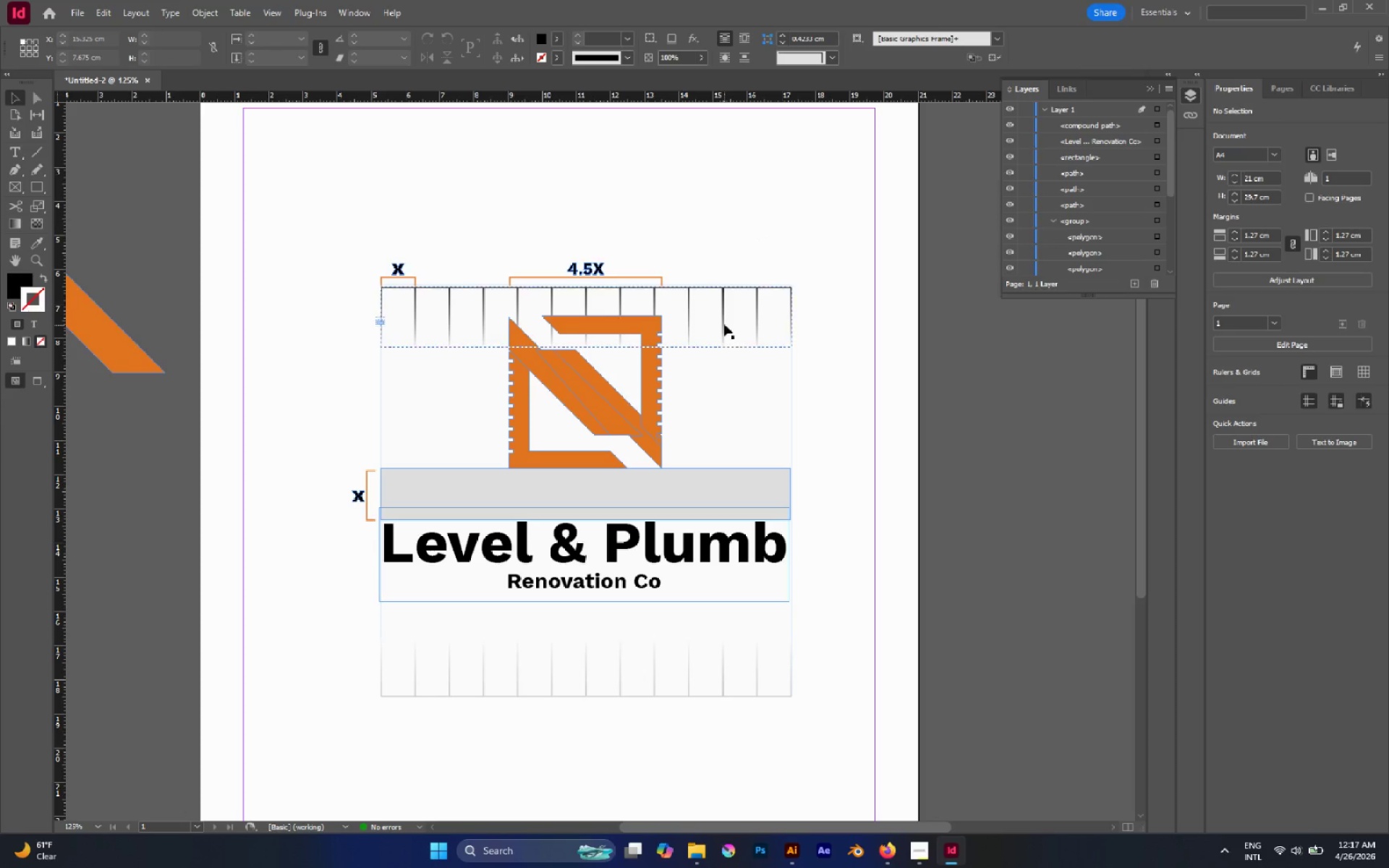 
left_click([725, 322])
 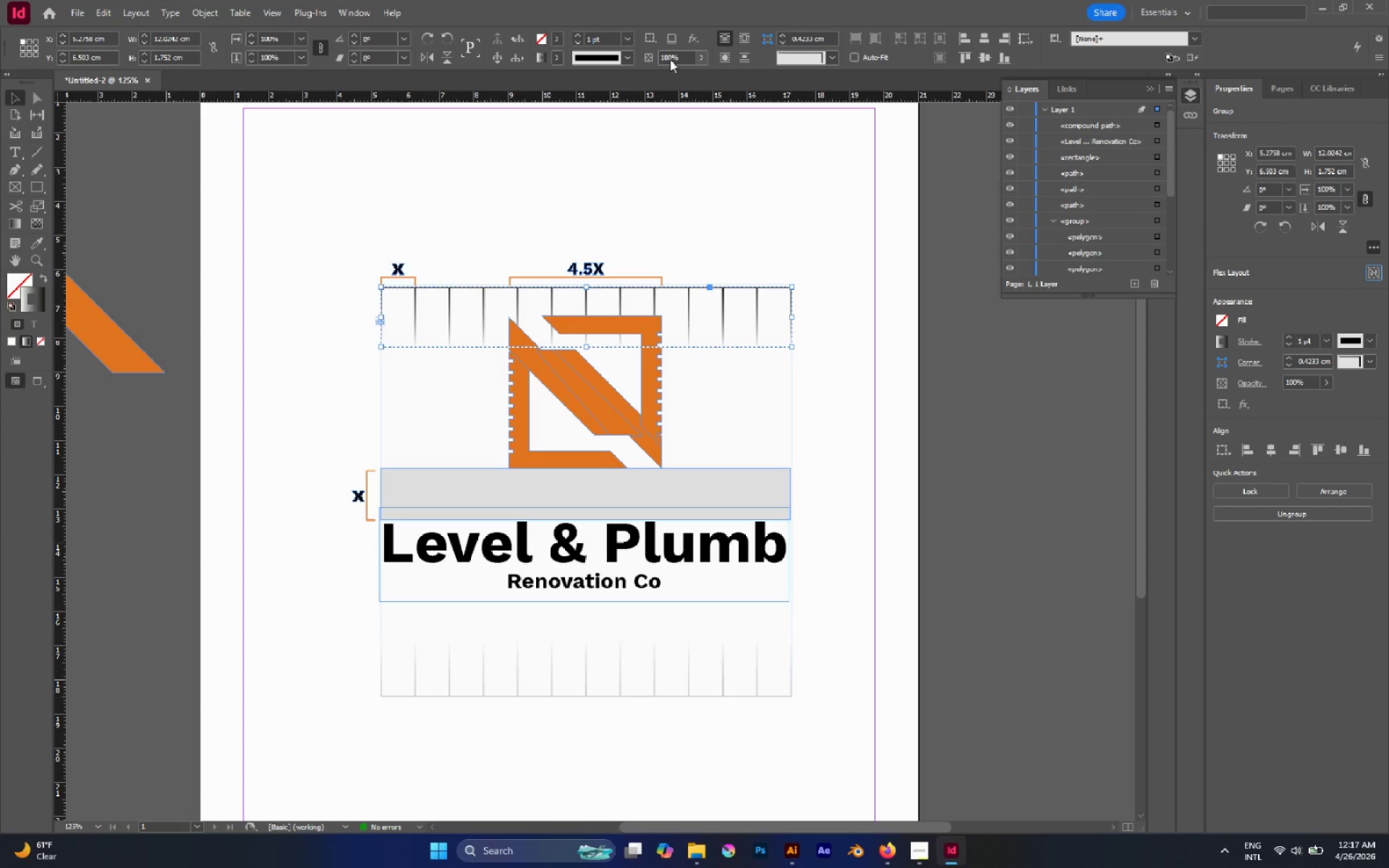 
double_click([667, 58])
 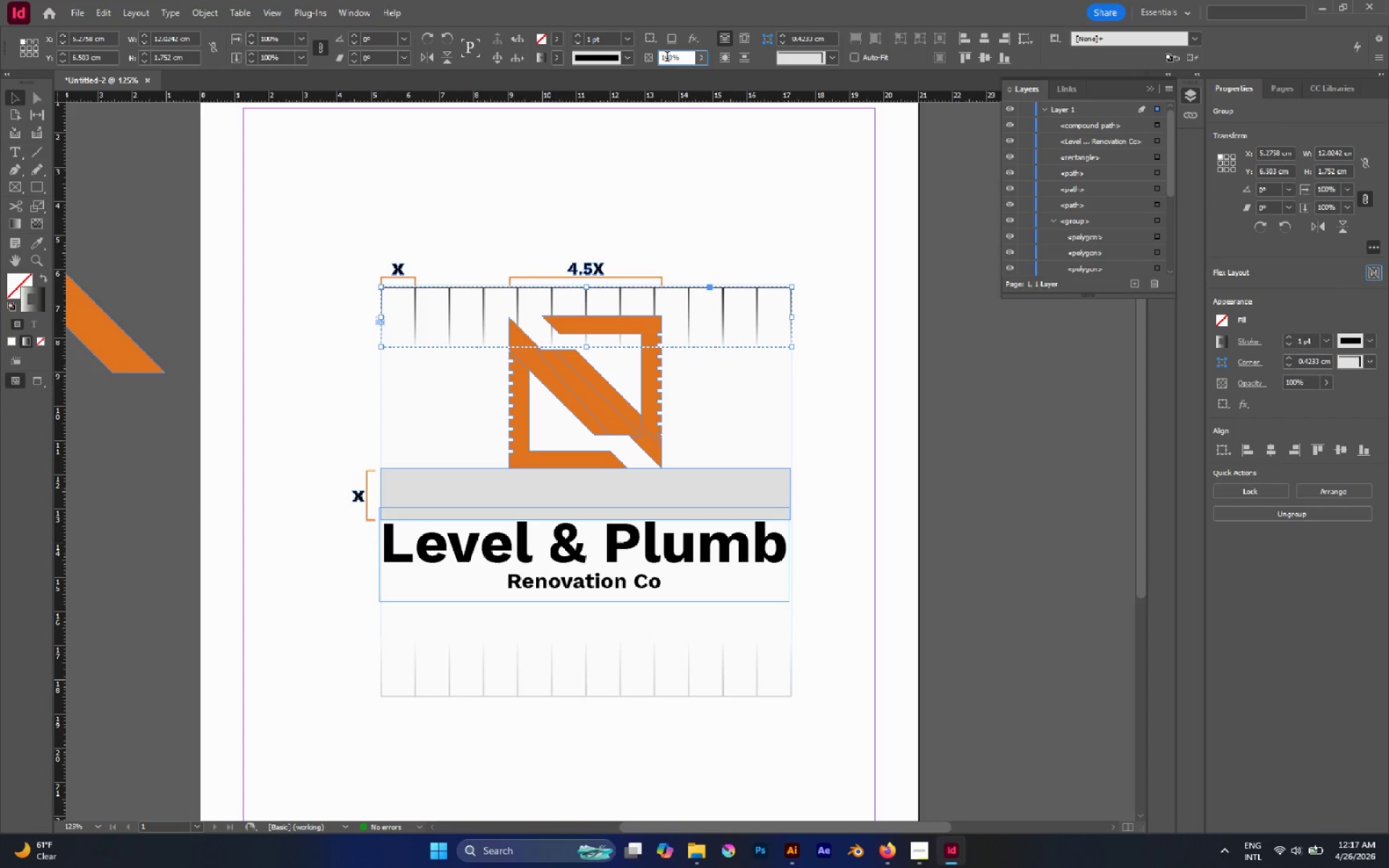 
left_click_drag(start_coordinate=[667, 58], to_coordinate=[653, 57])
 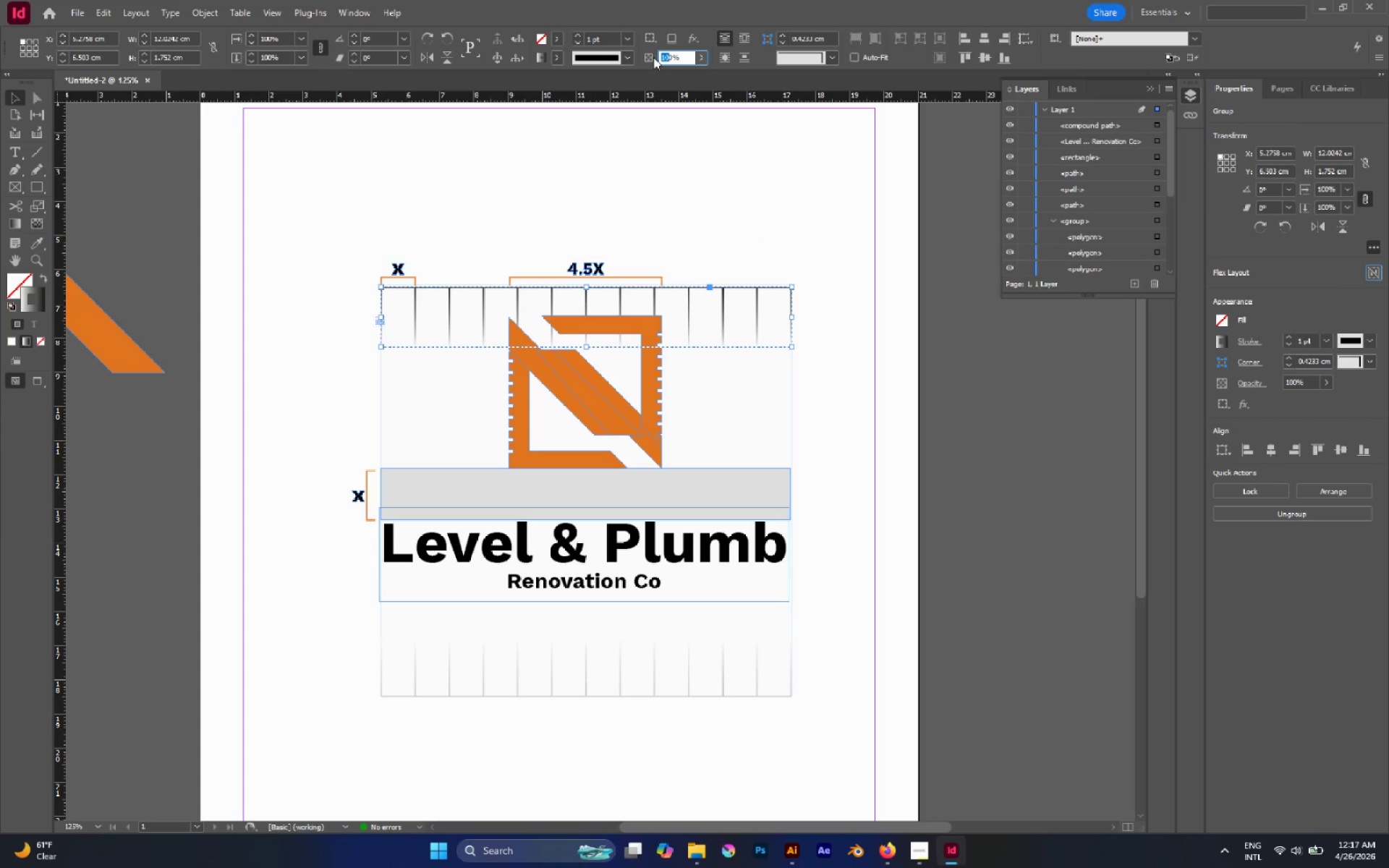 
key(2)
 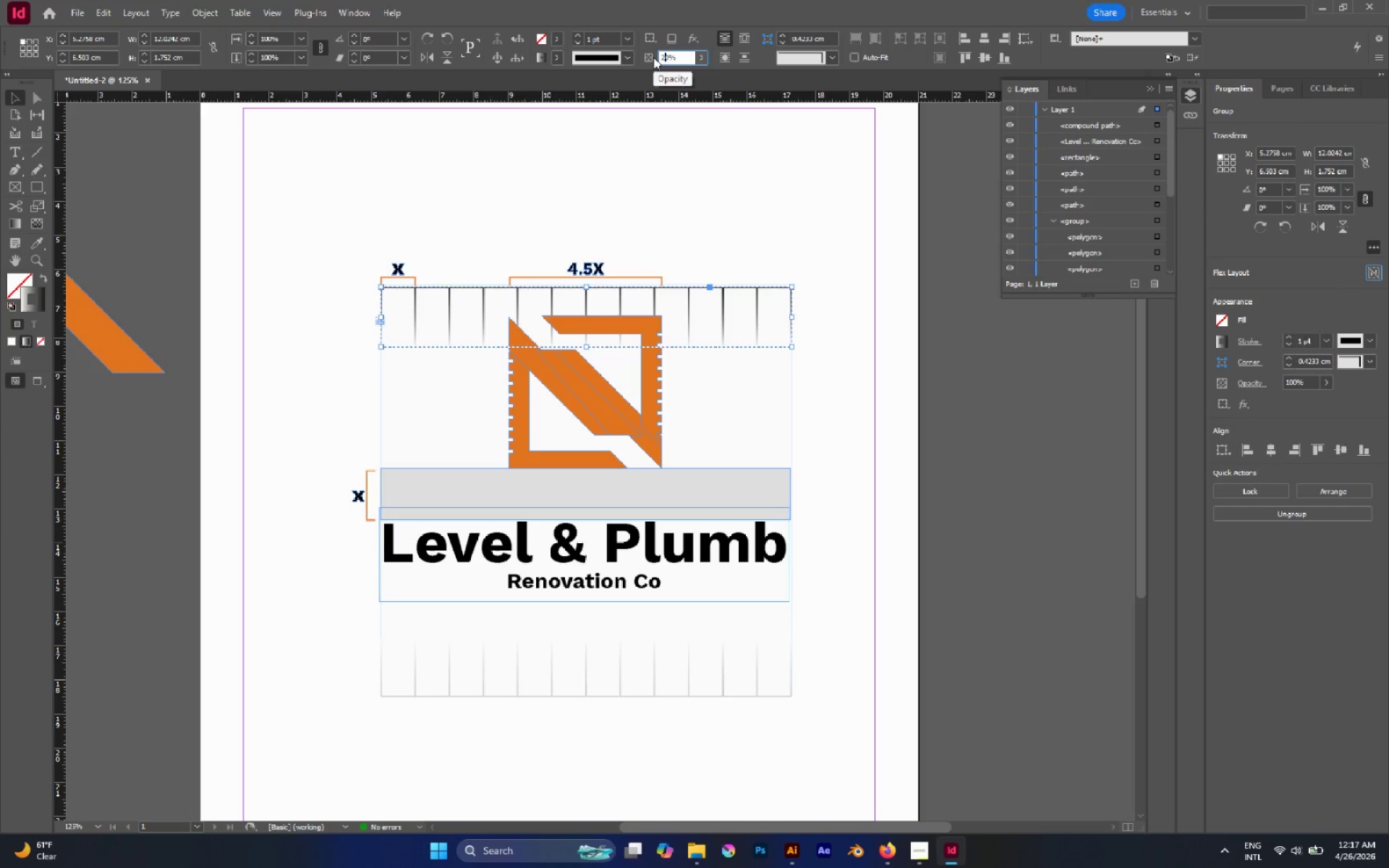 
key(Enter)
 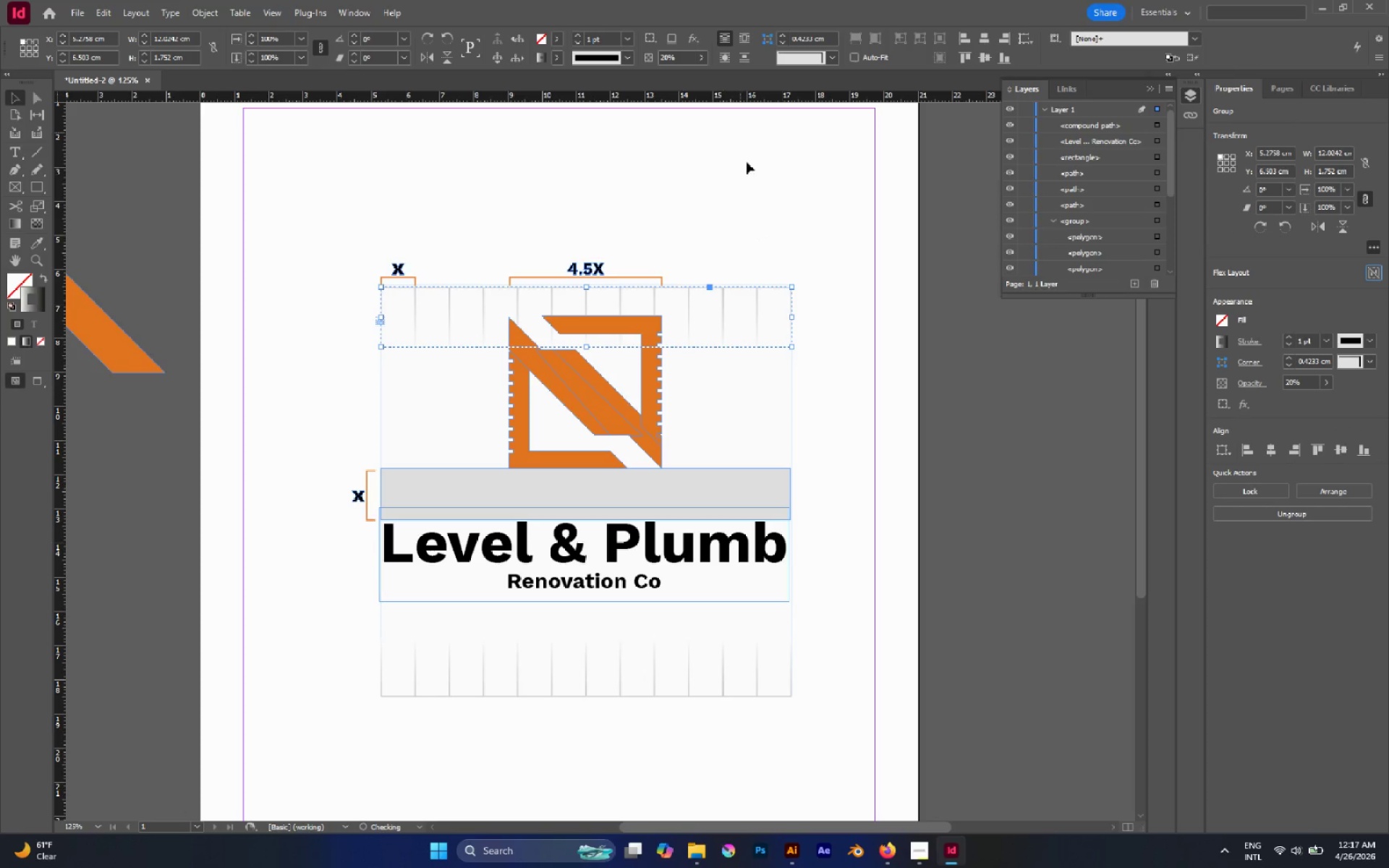 
left_click([749, 169])
 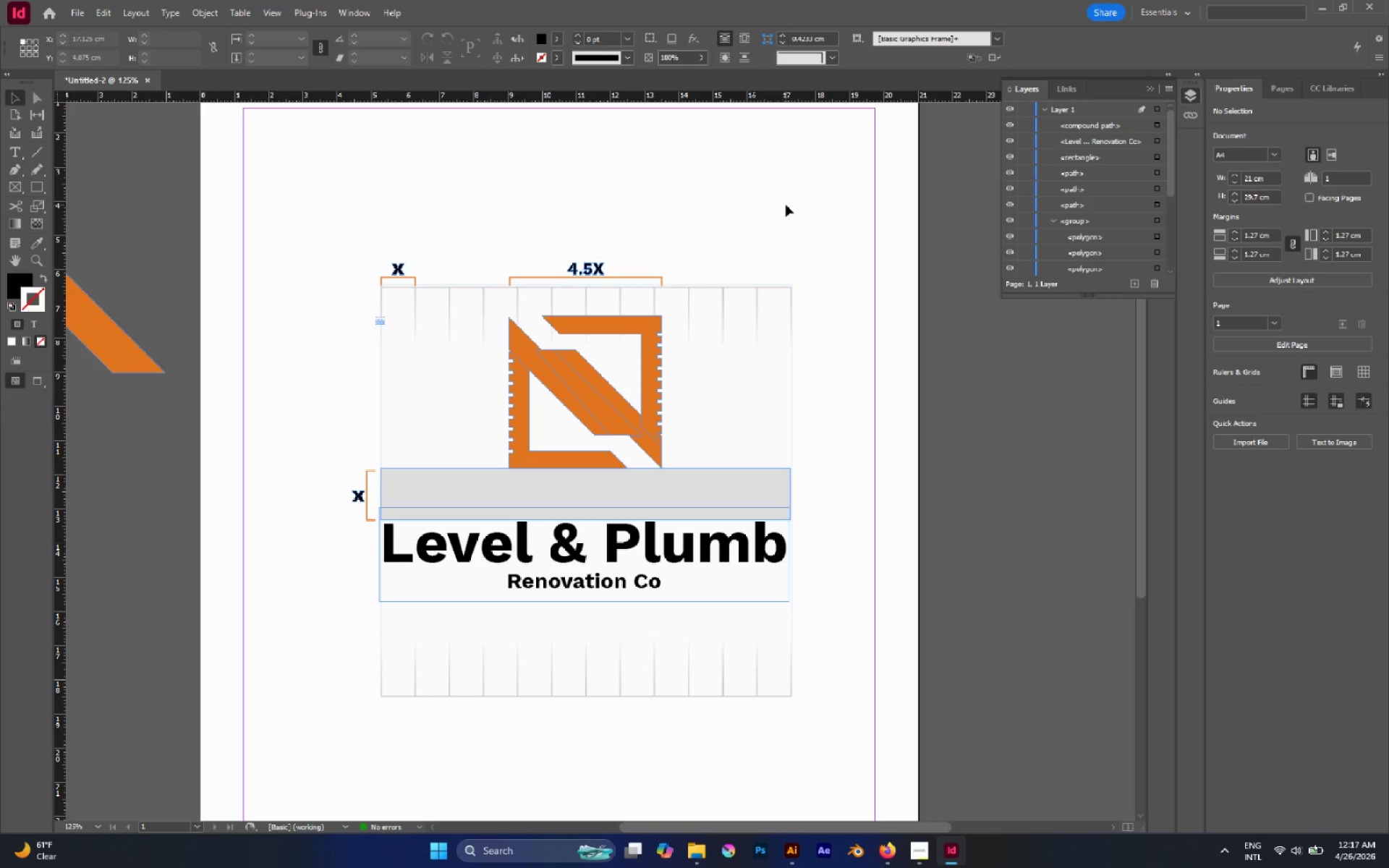 
key(W)
 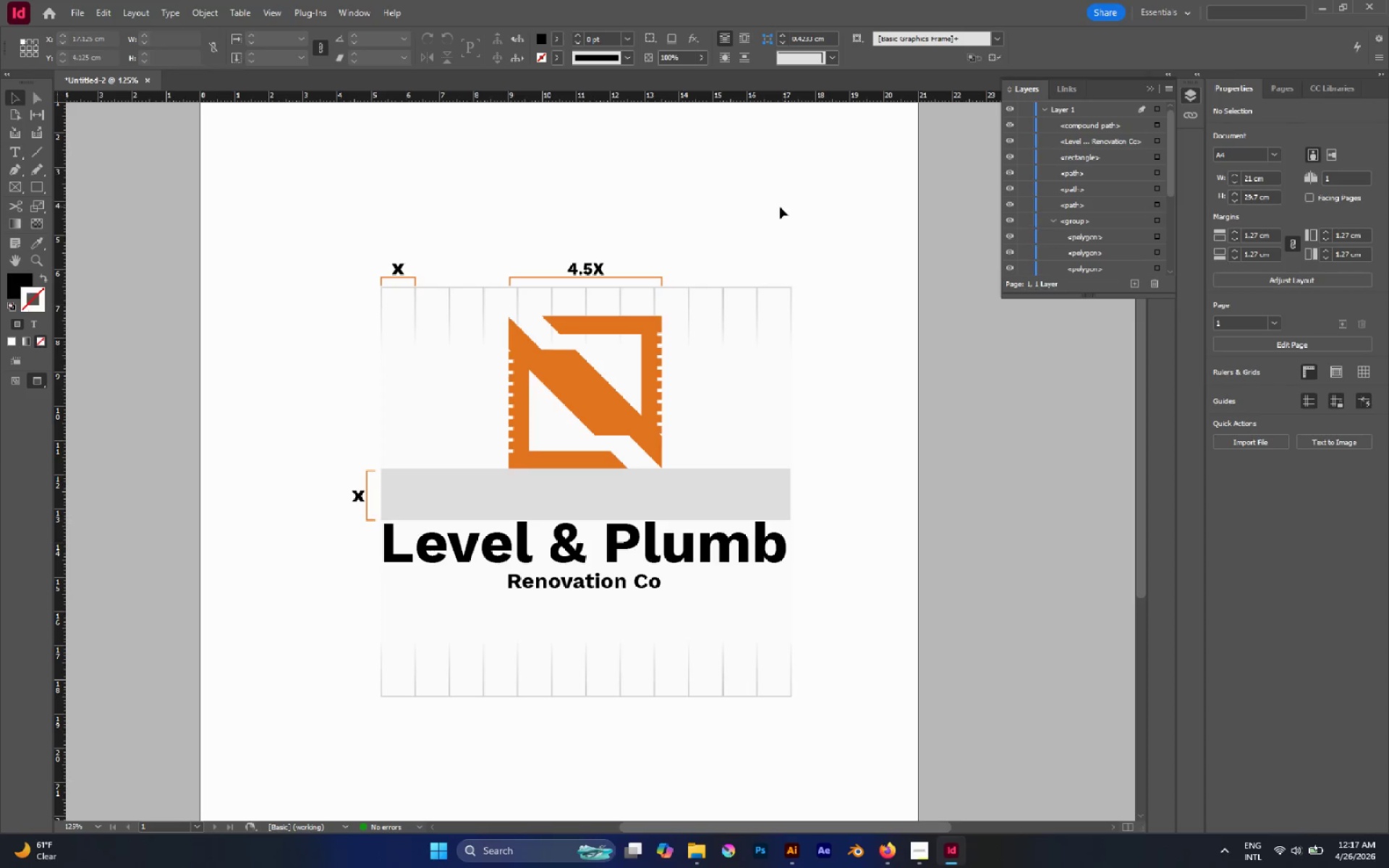 
left_click([767, 206])
 